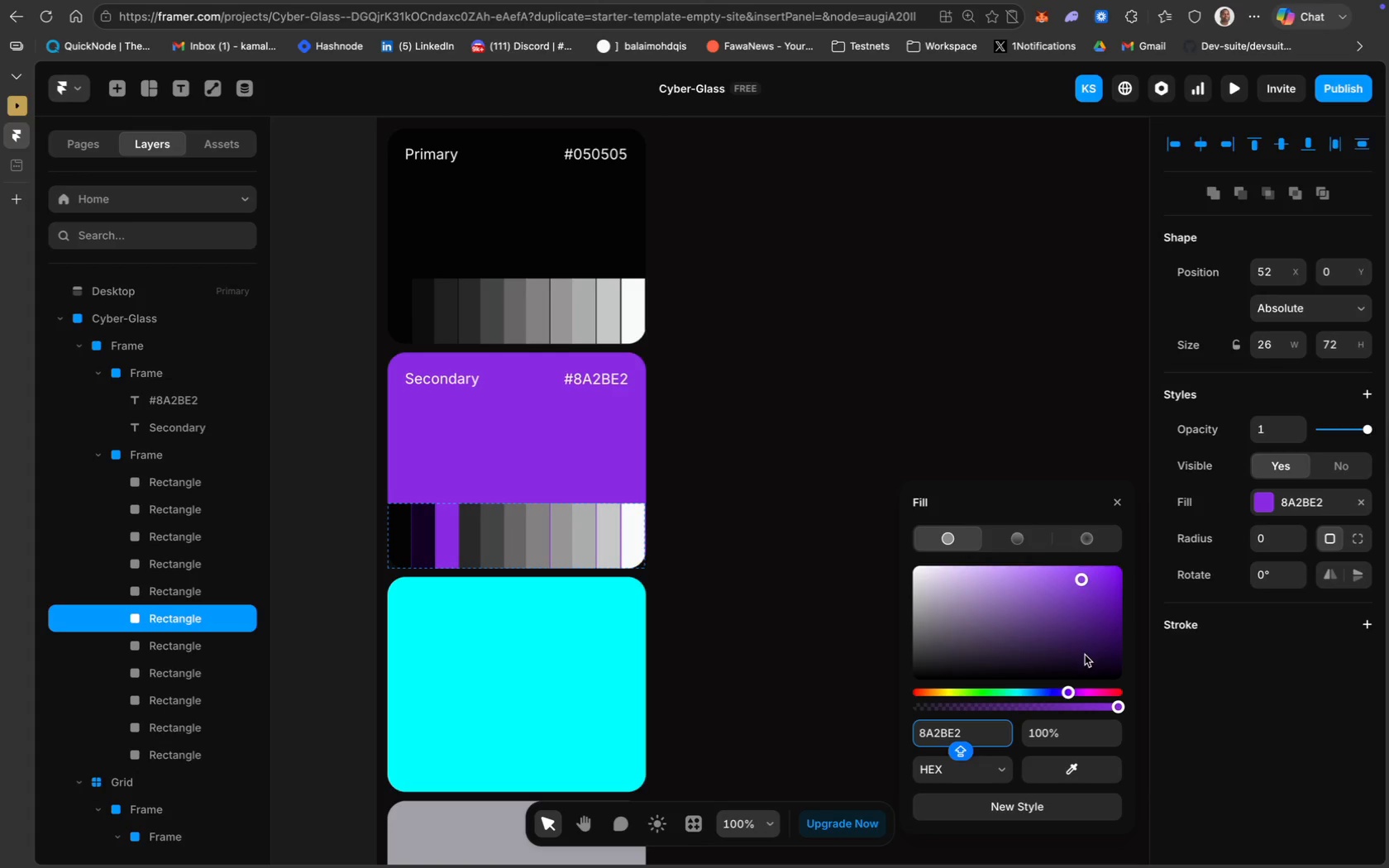 
left_click([1082, 658])
 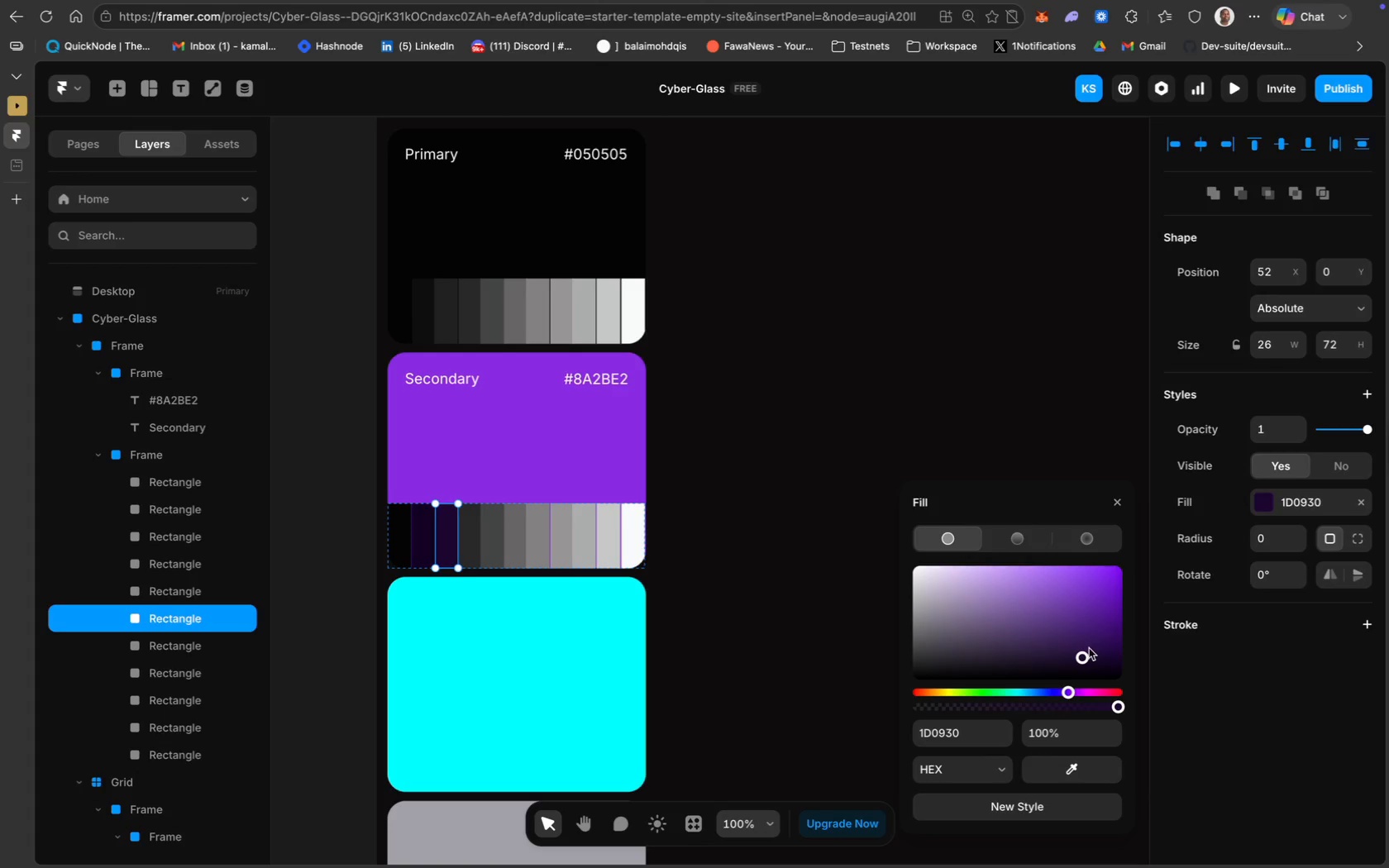 
wait(5.78)
 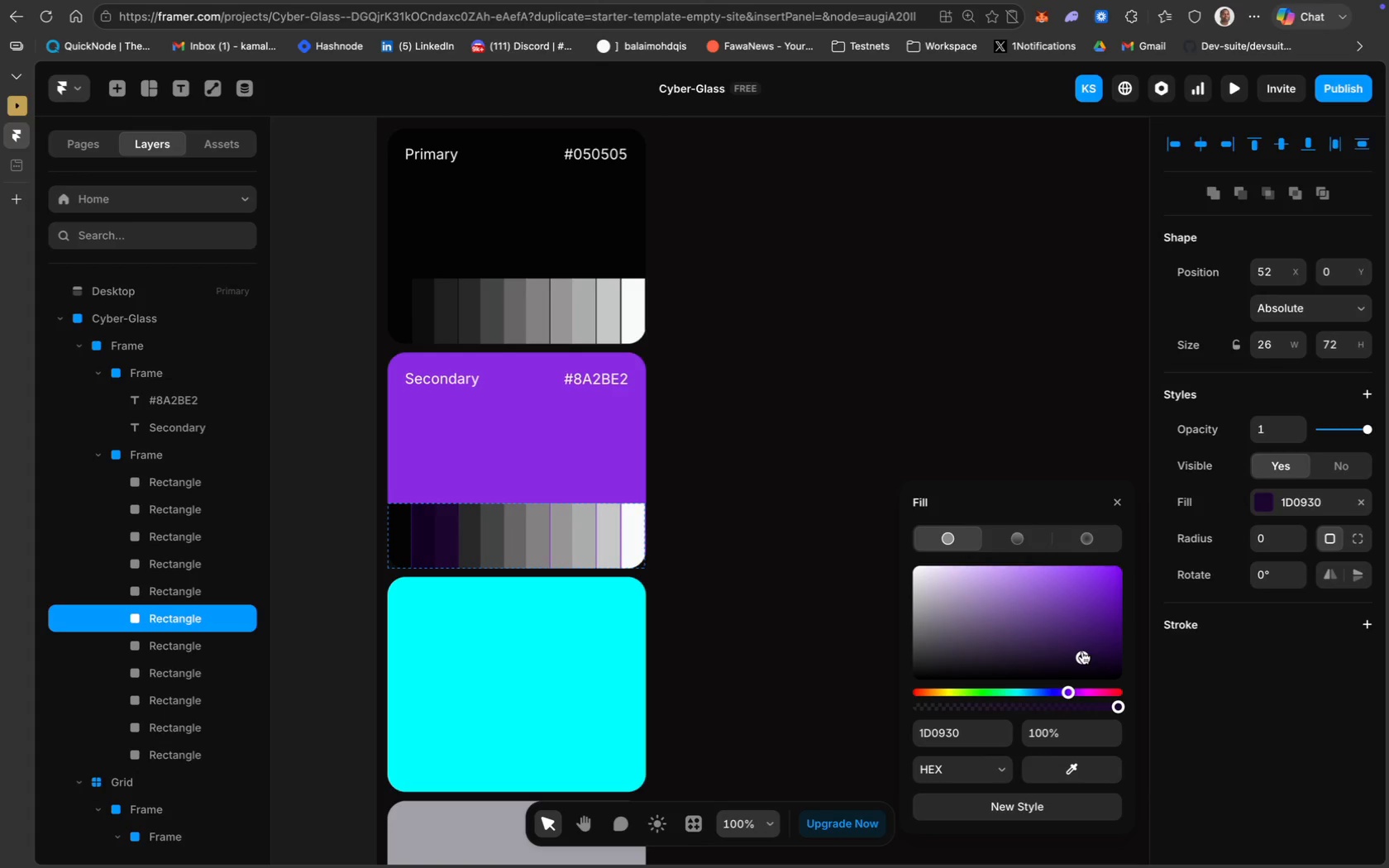 
left_click([464, 532])
 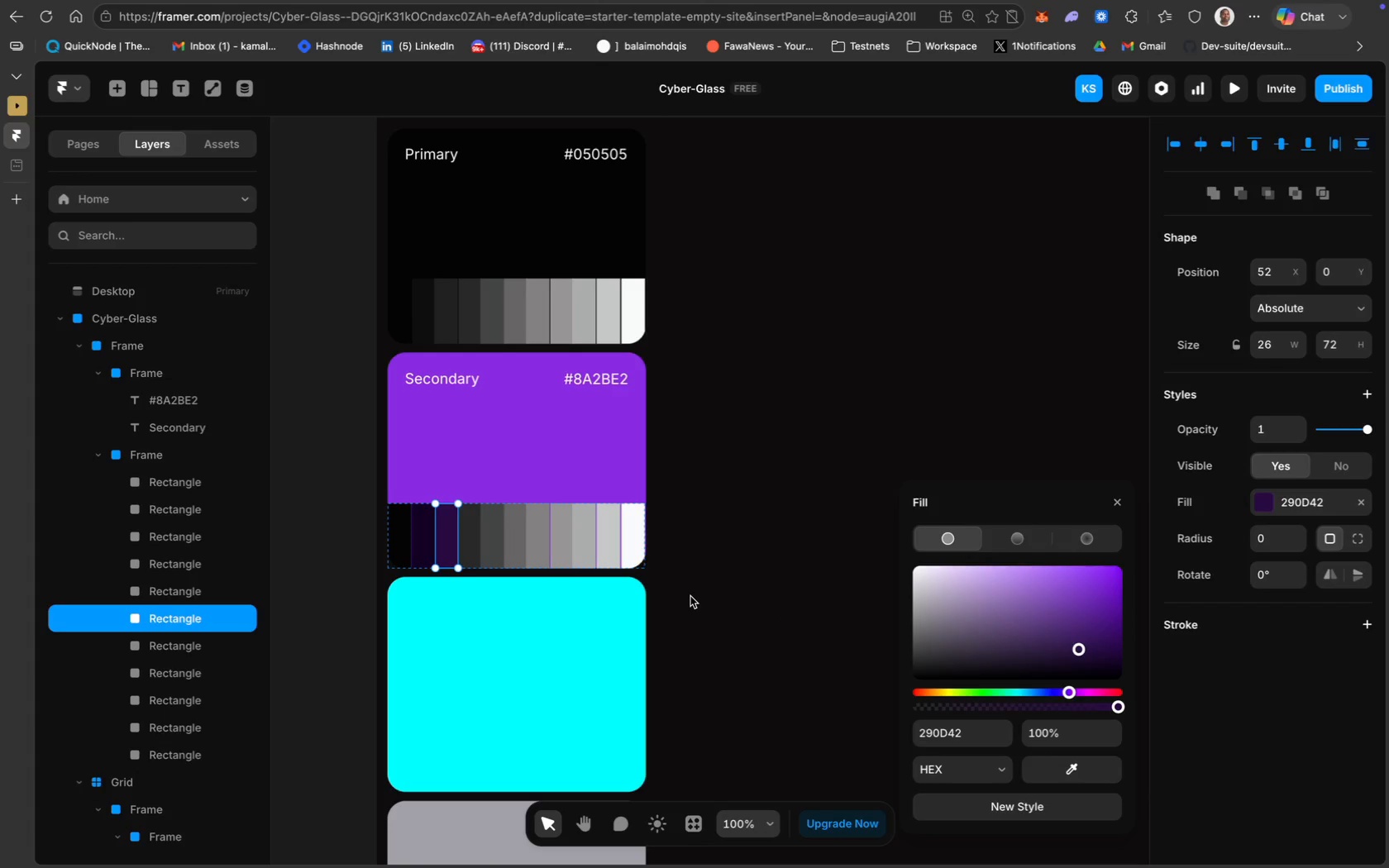 
wait(6.71)
 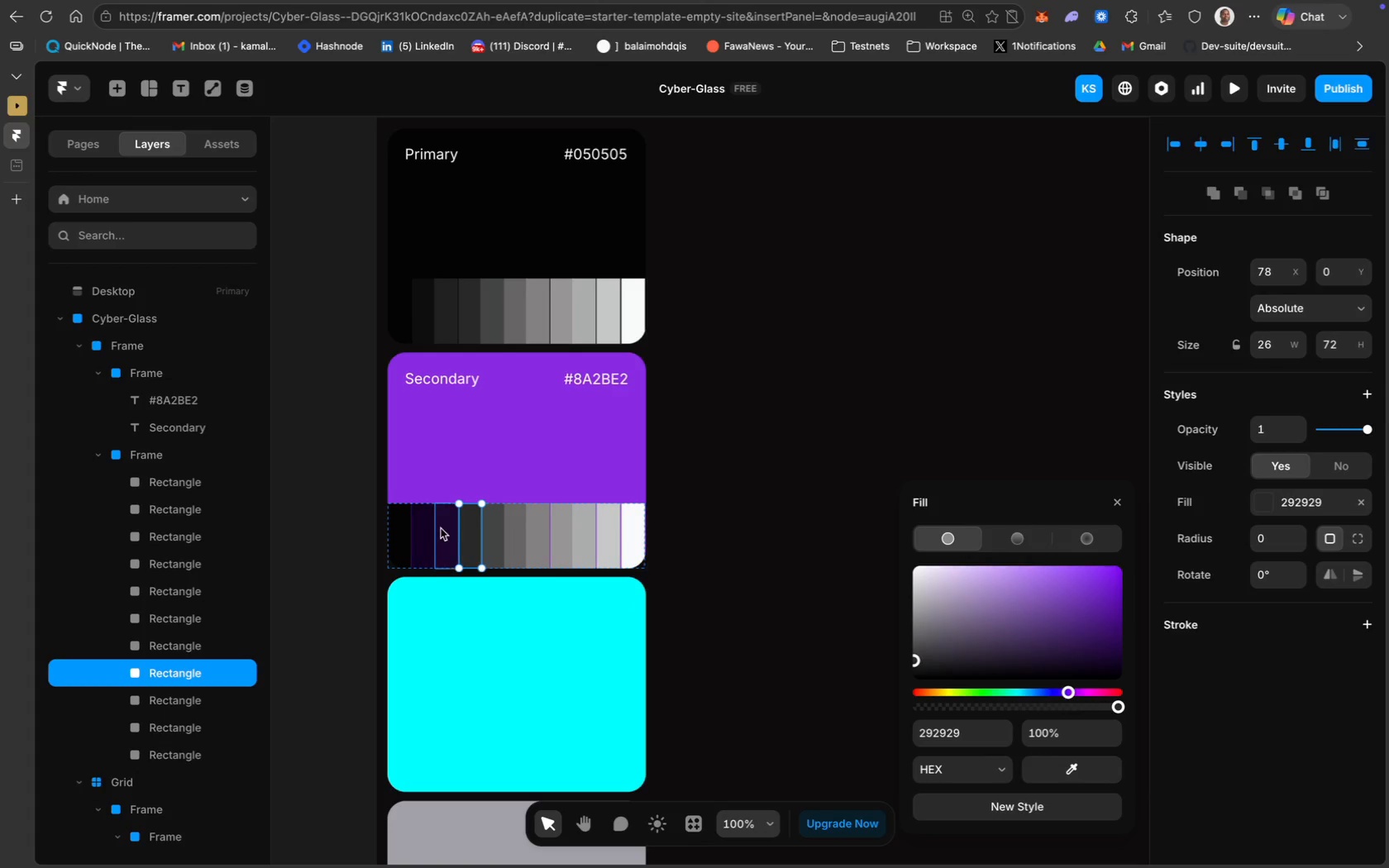 
left_click([1078, 661])
 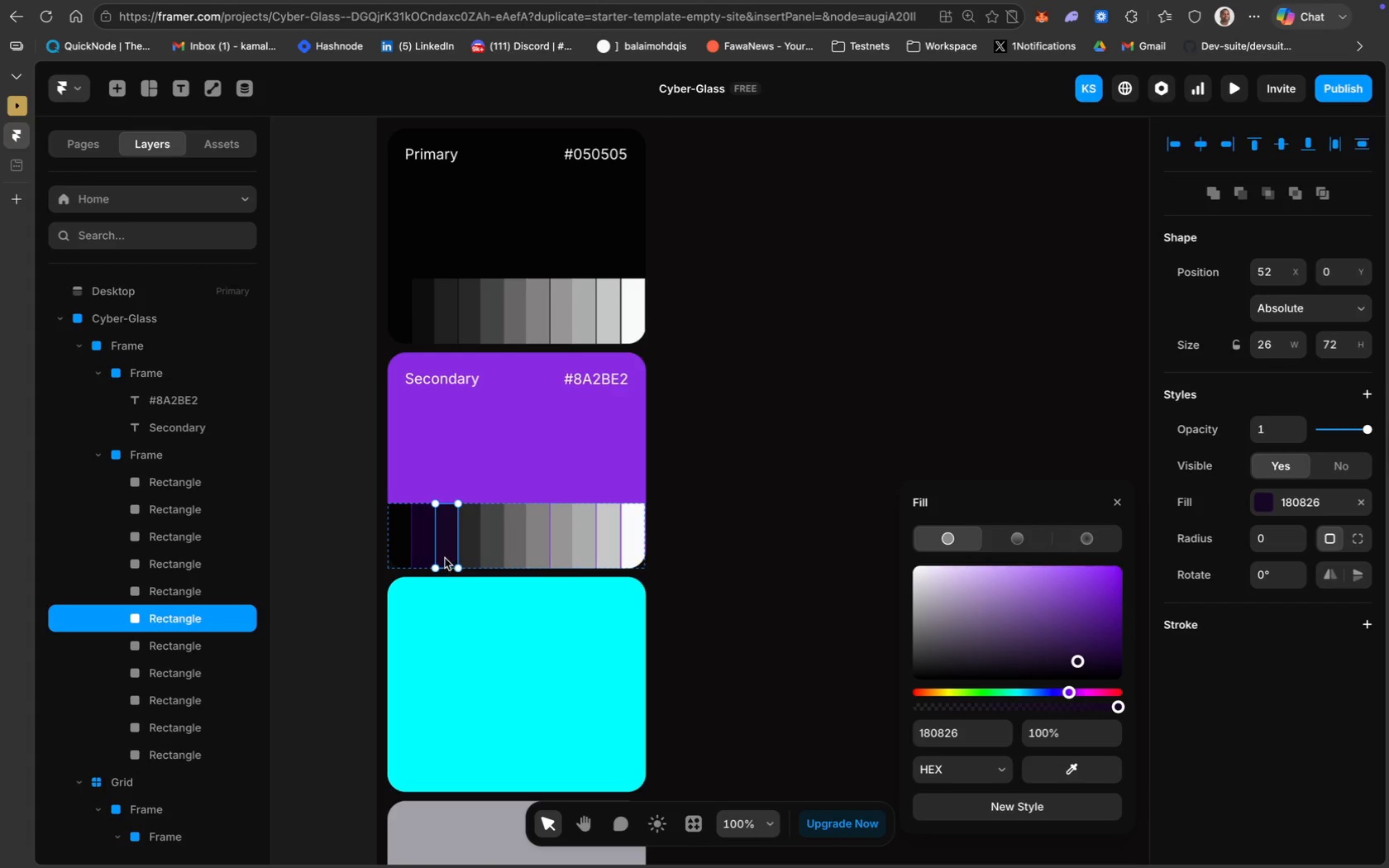 
left_click([468, 548])
 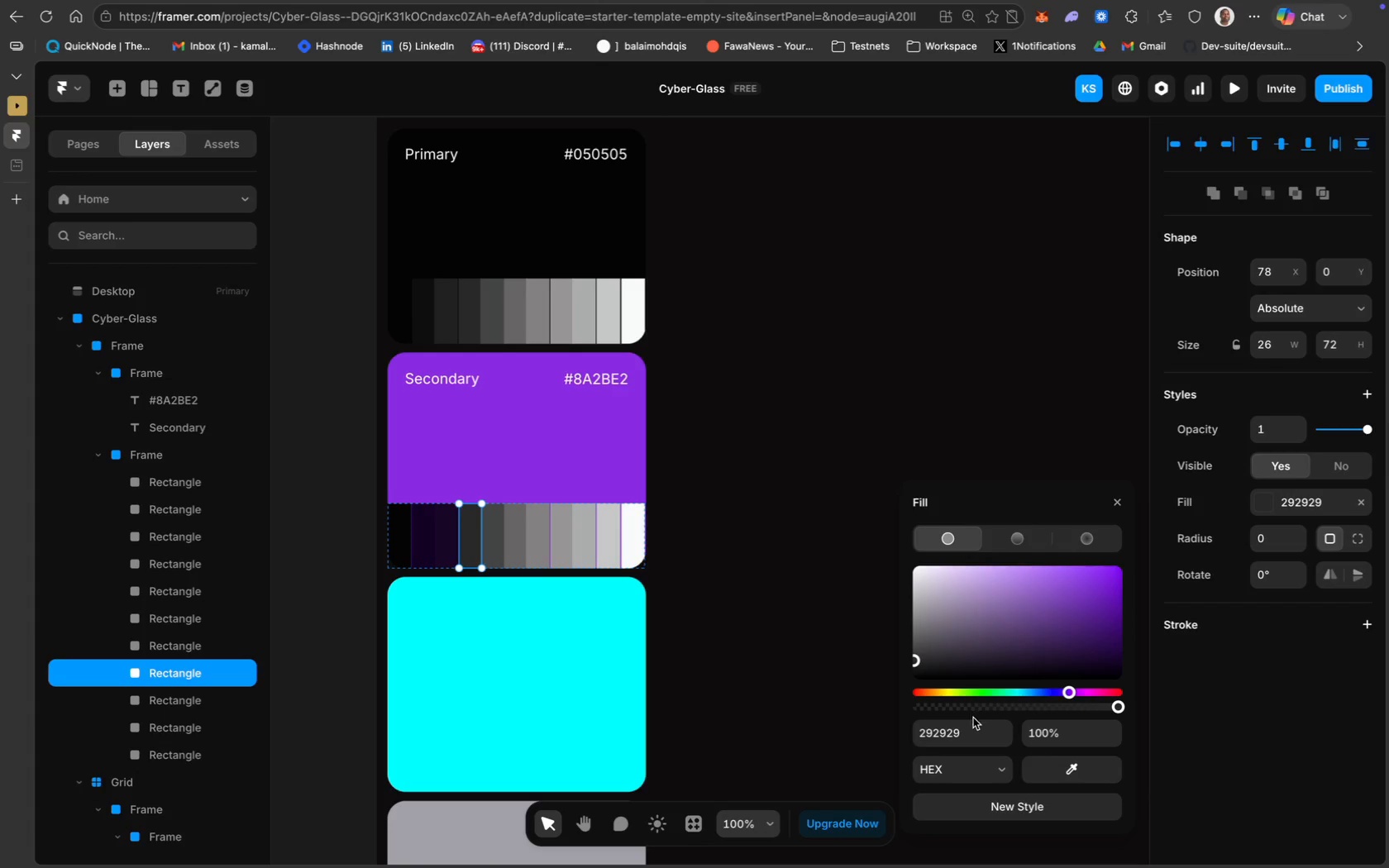 
key(Meta+V)
 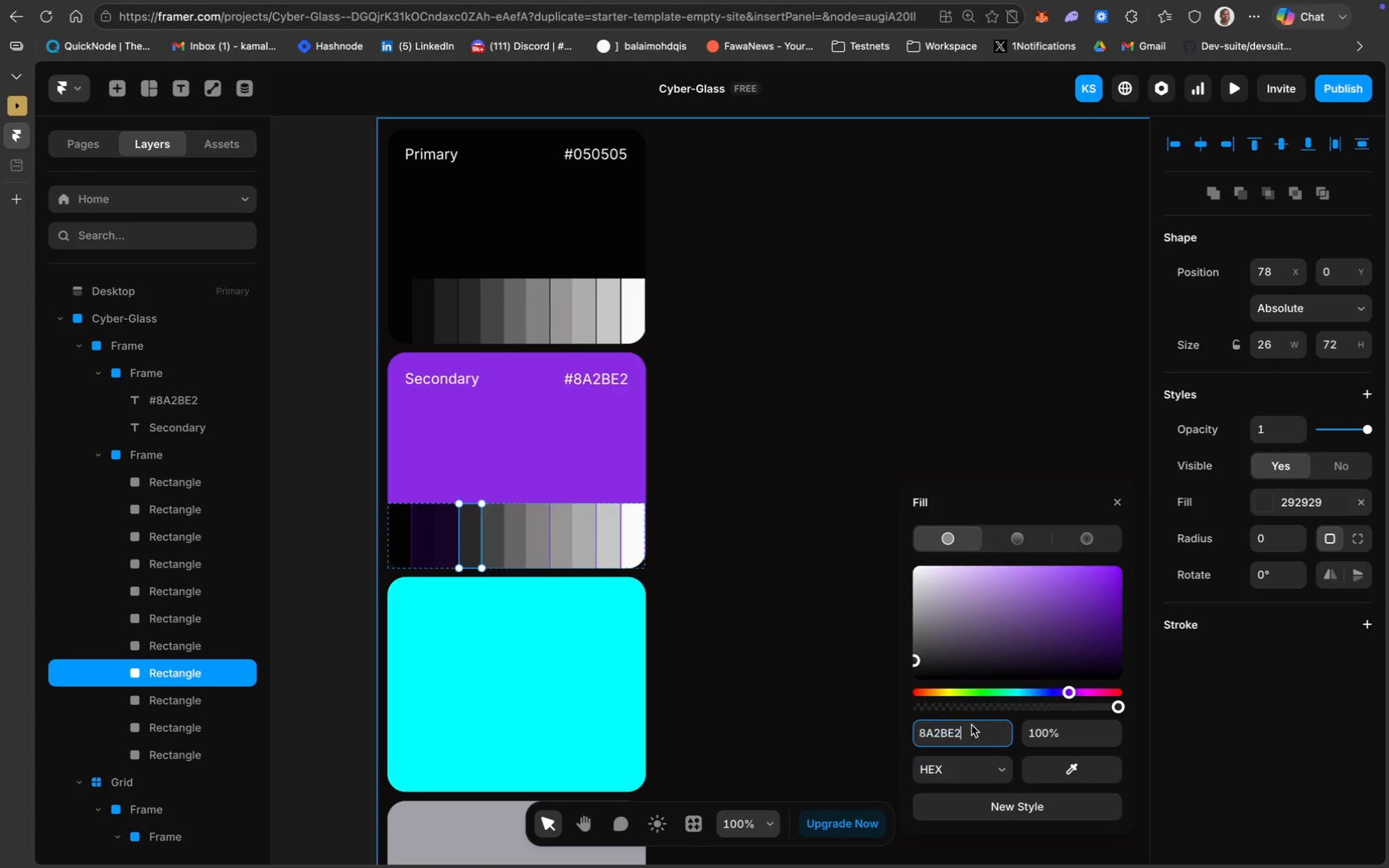 
key(Enter)
 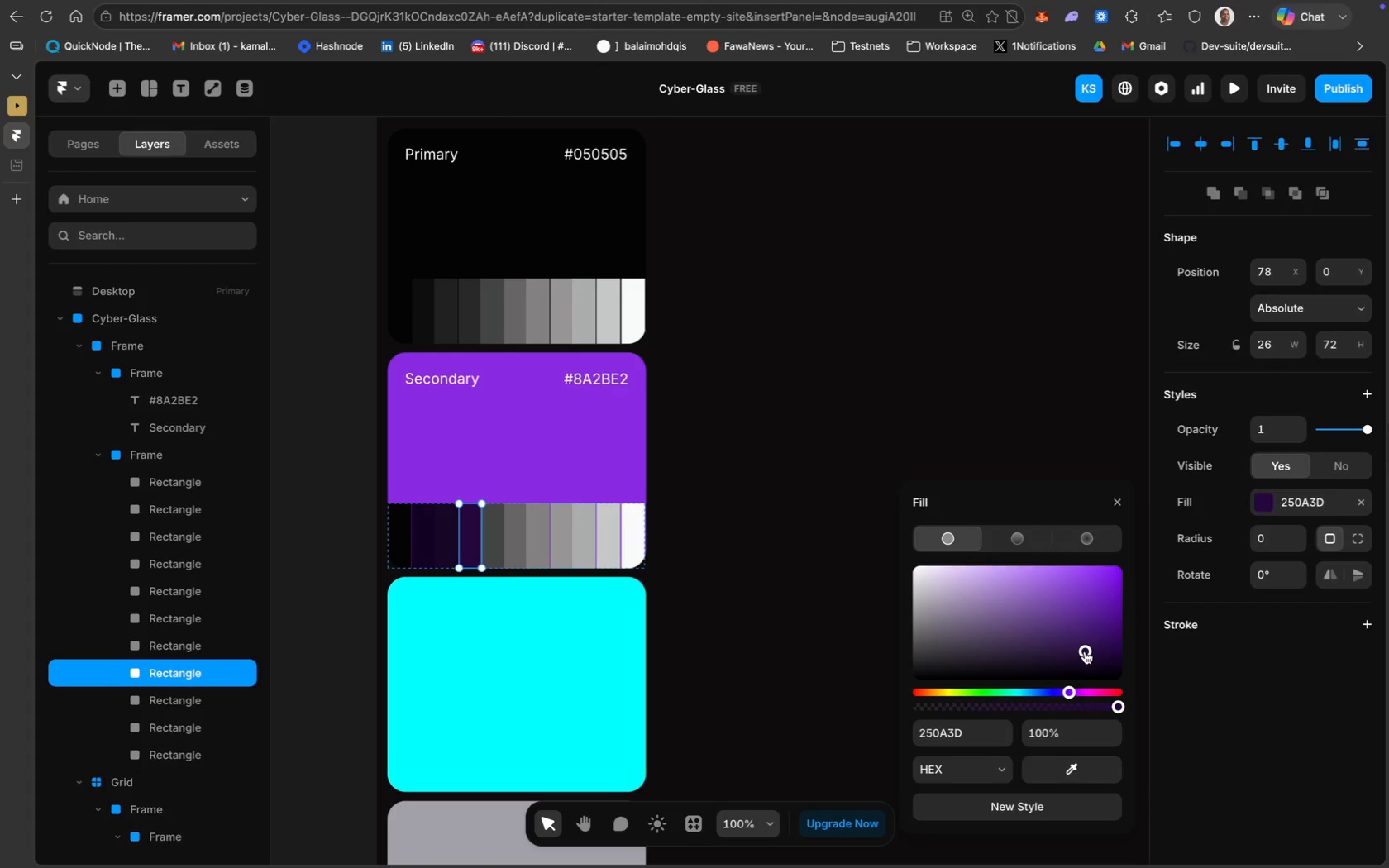 
wait(7.72)
 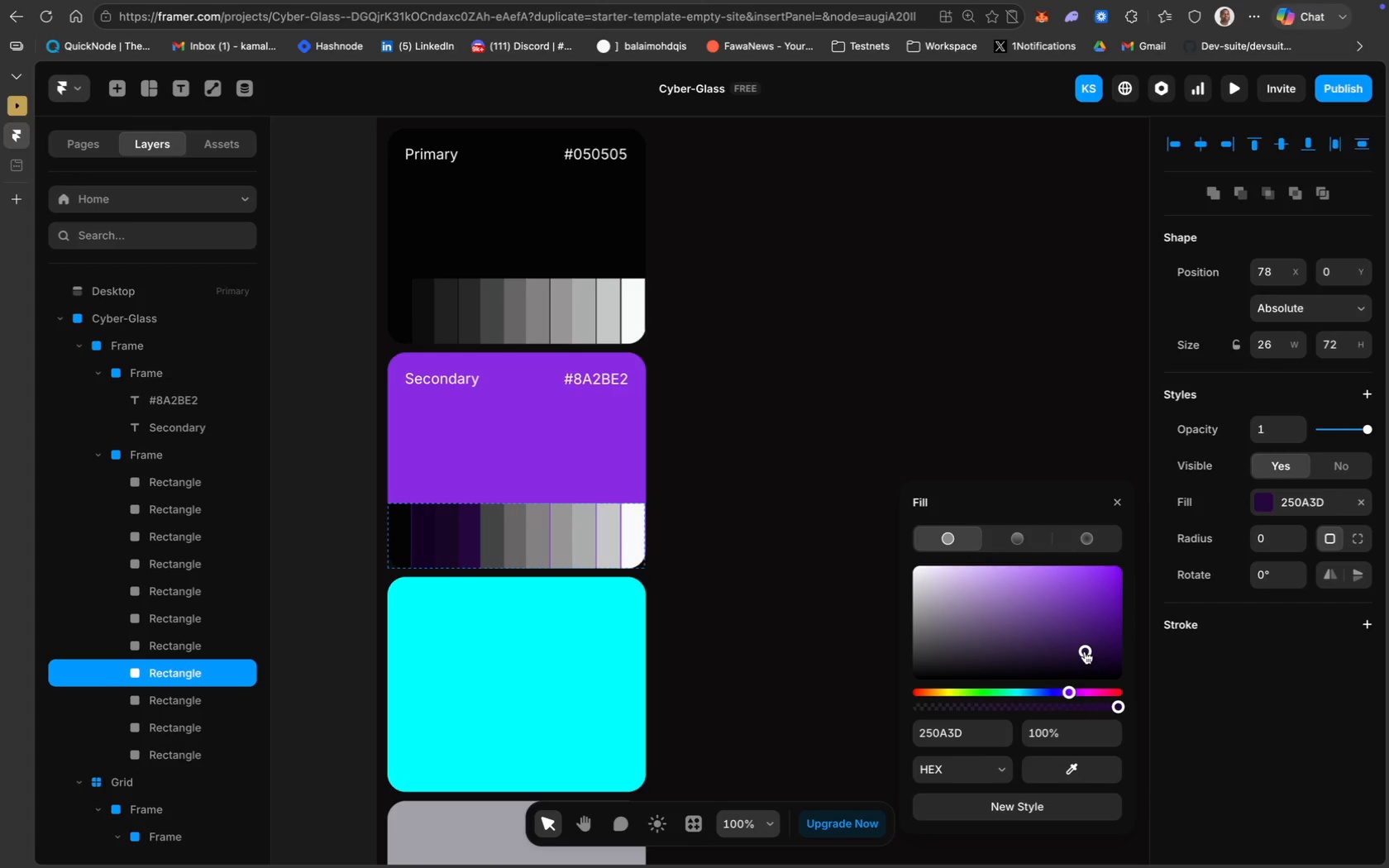 
left_click([442, 541])
 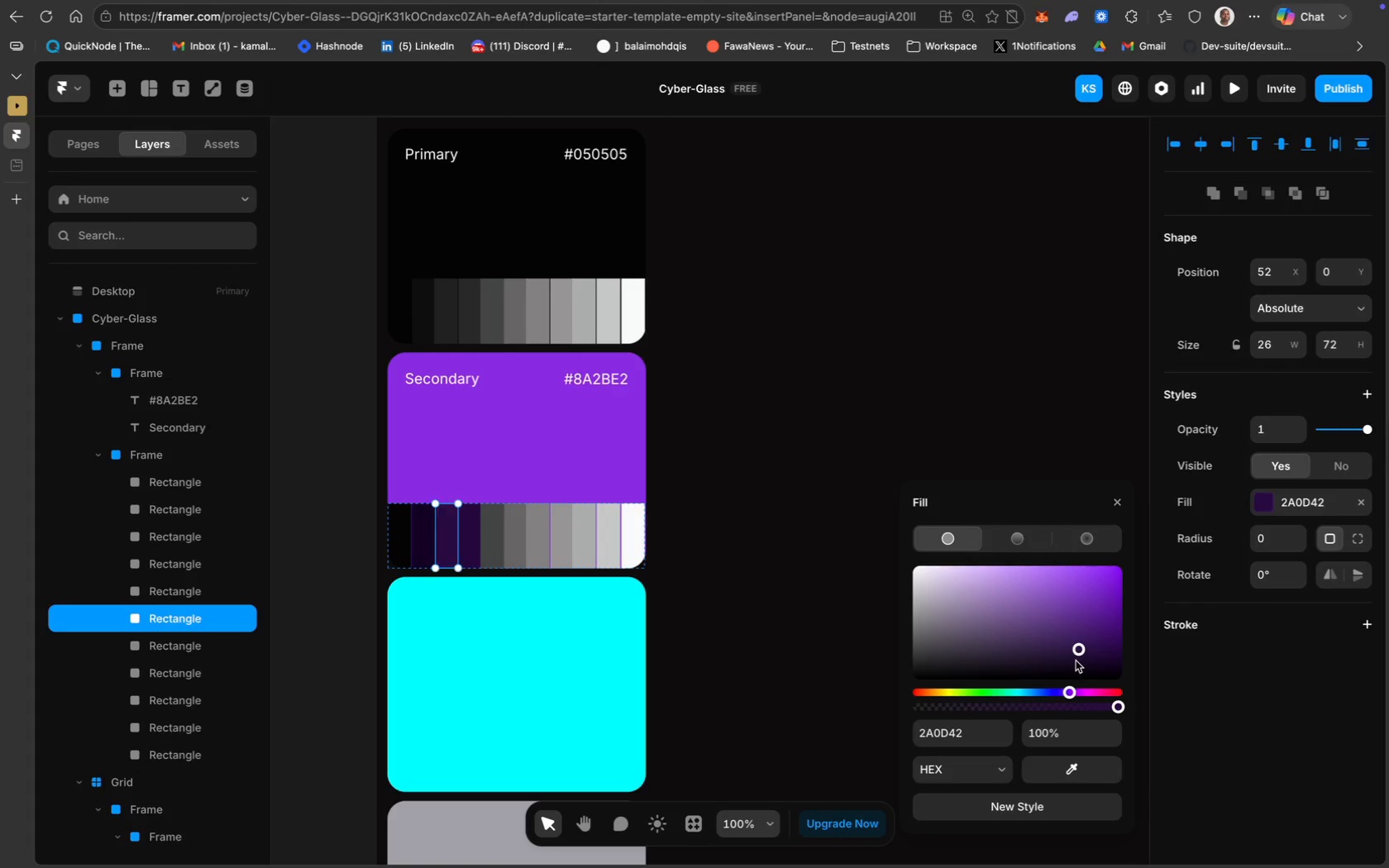 
wait(9.05)
 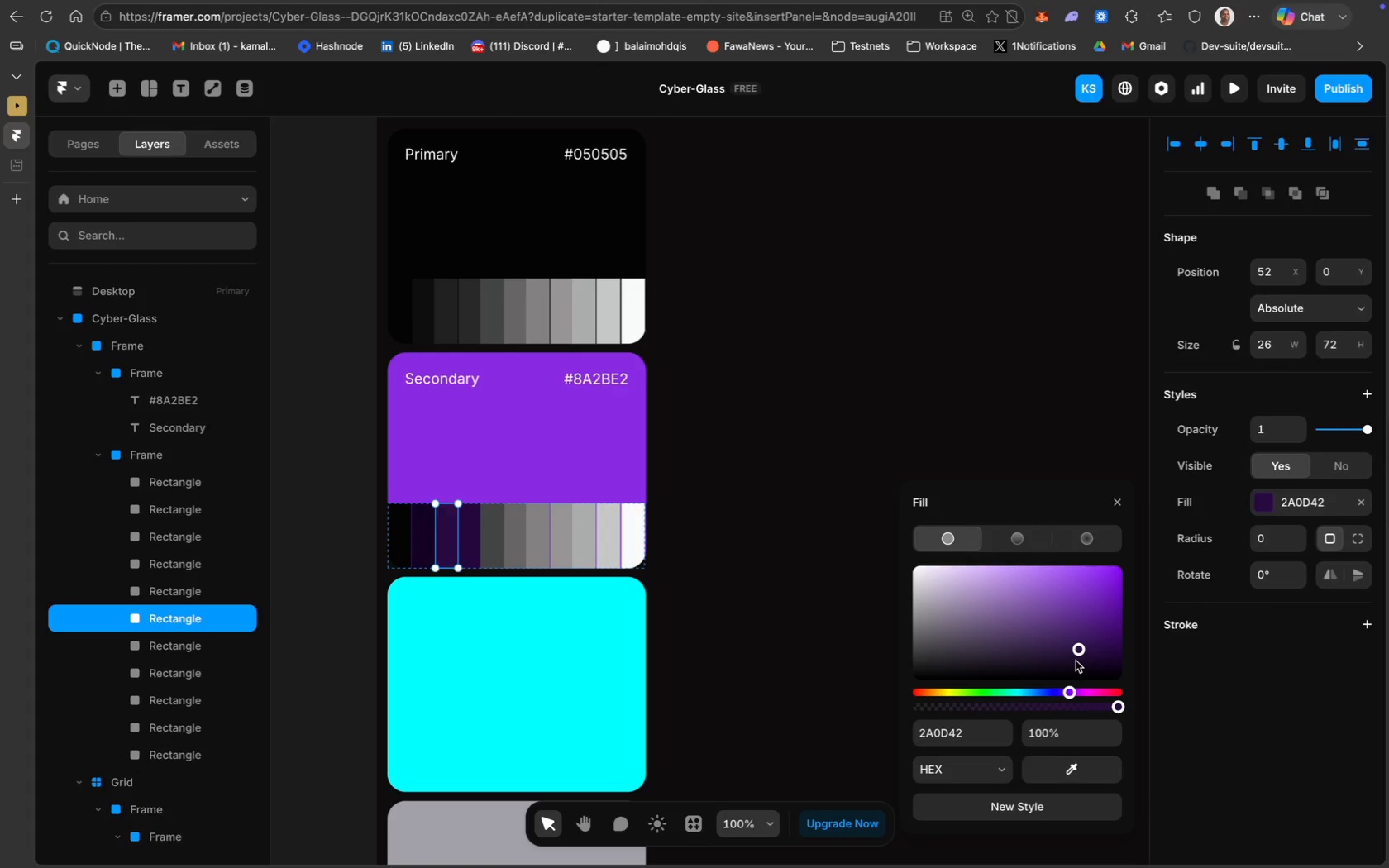 
left_click([1109, 646])
 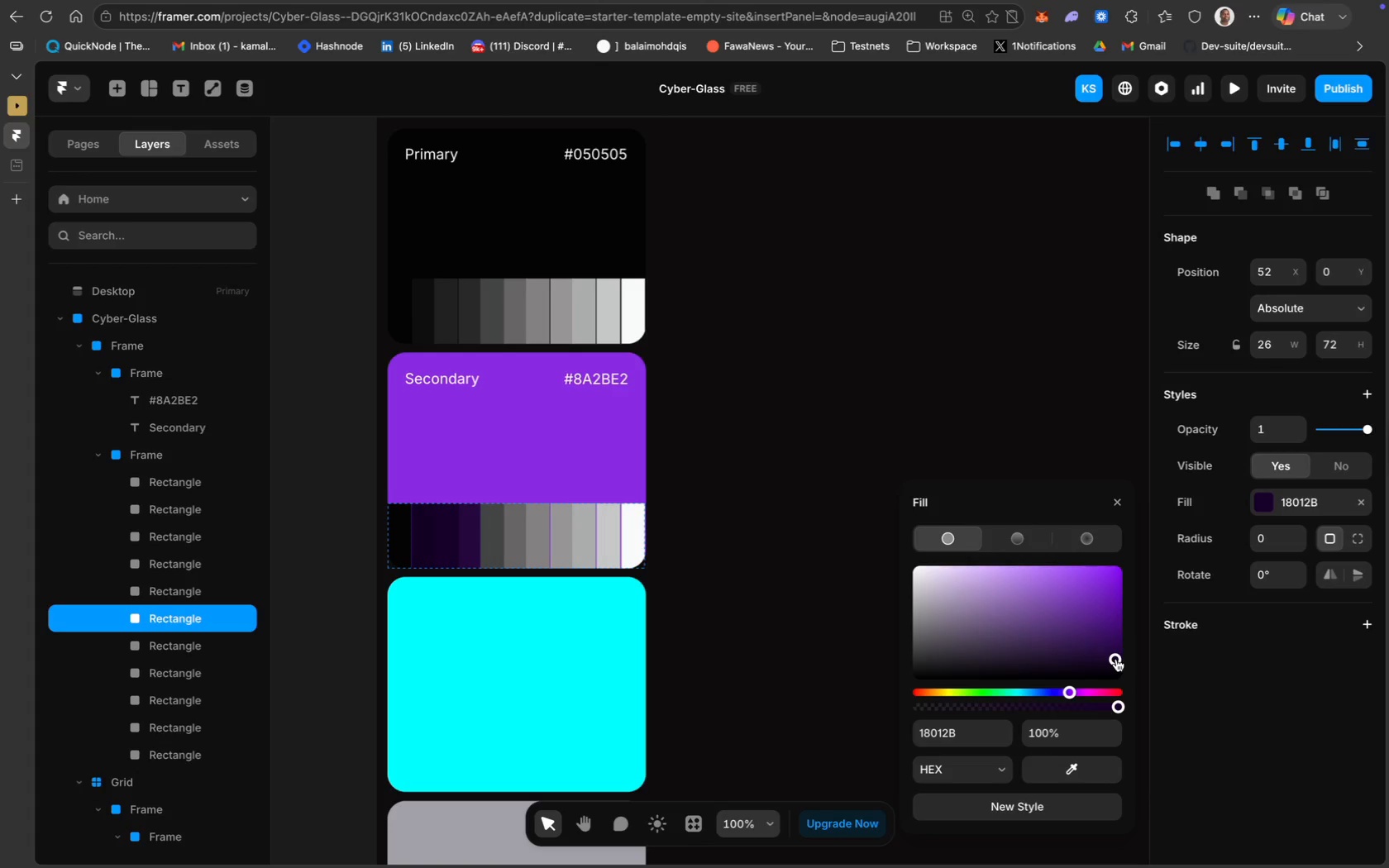 
left_click([1118, 650])
 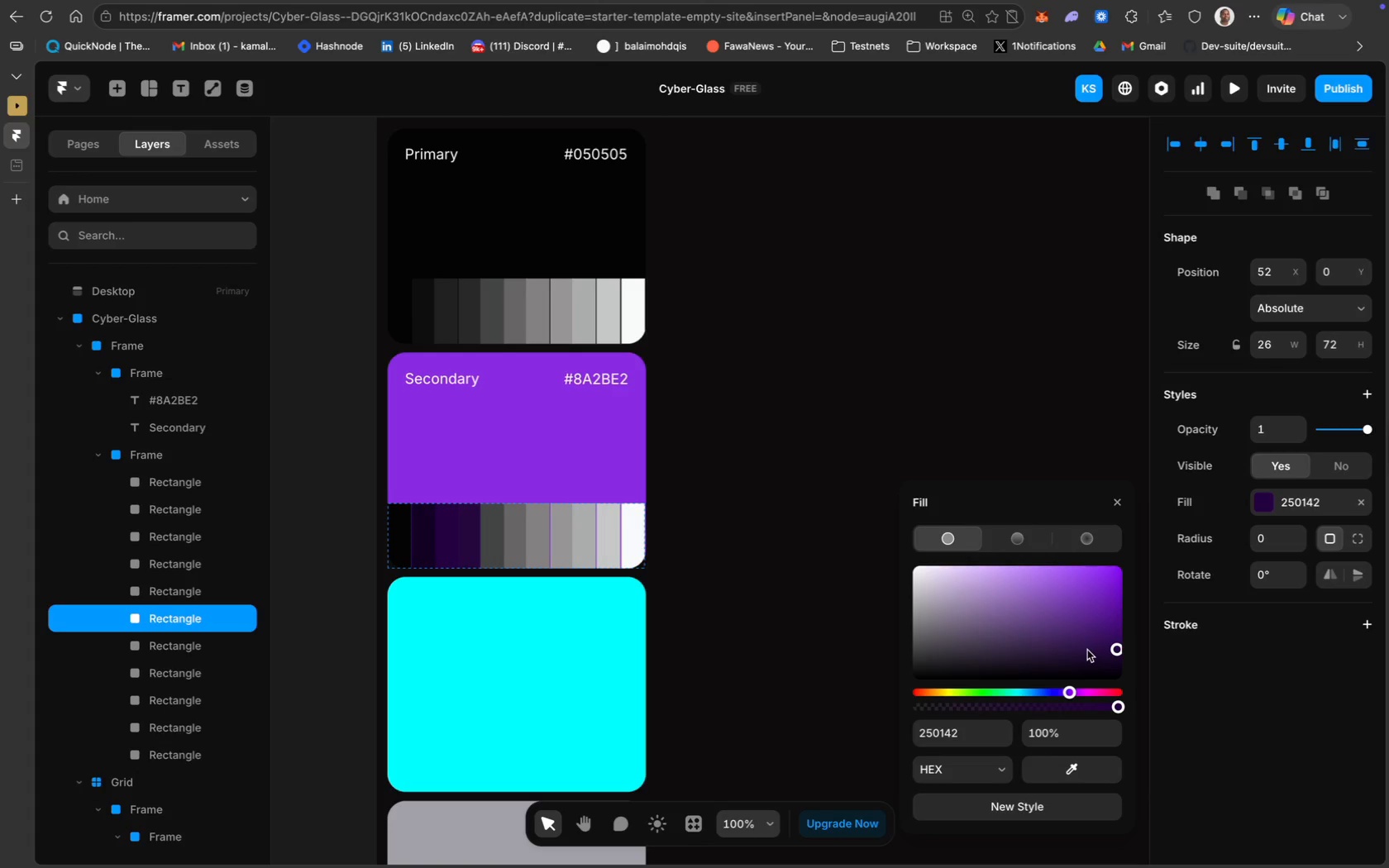 
left_click([1069, 650])
 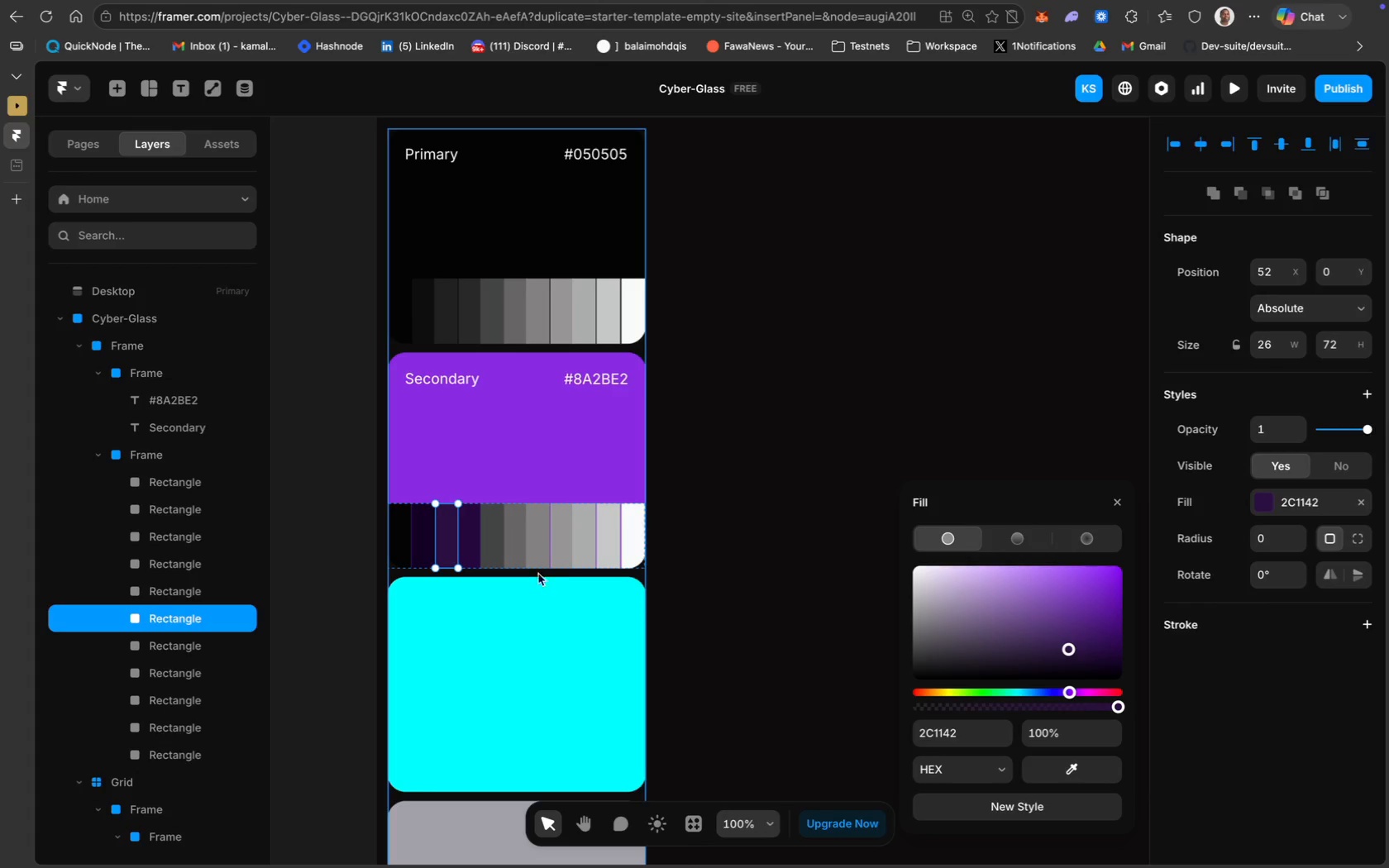 
left_click([470, 539])
 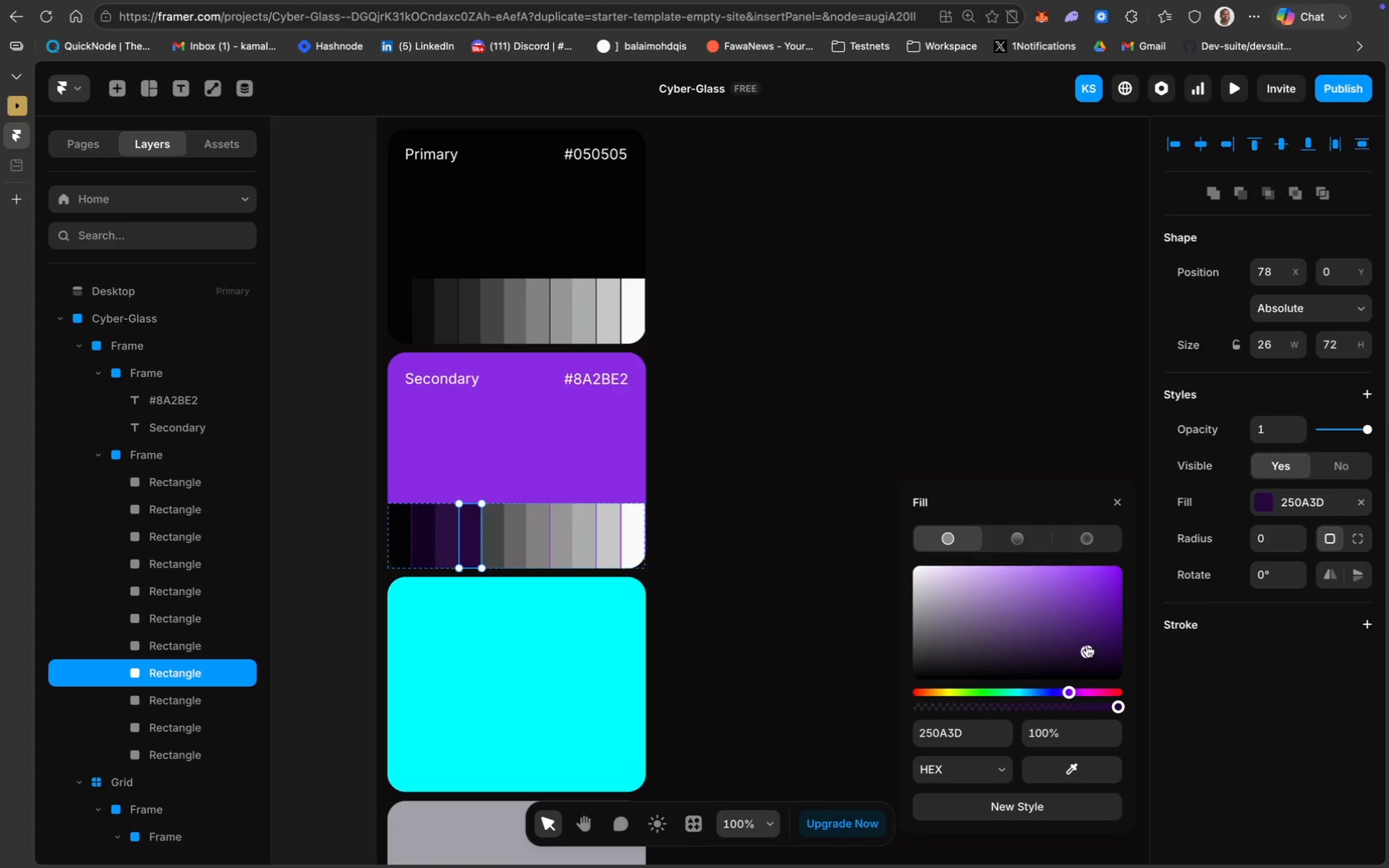 
left_click([1086, 640])
 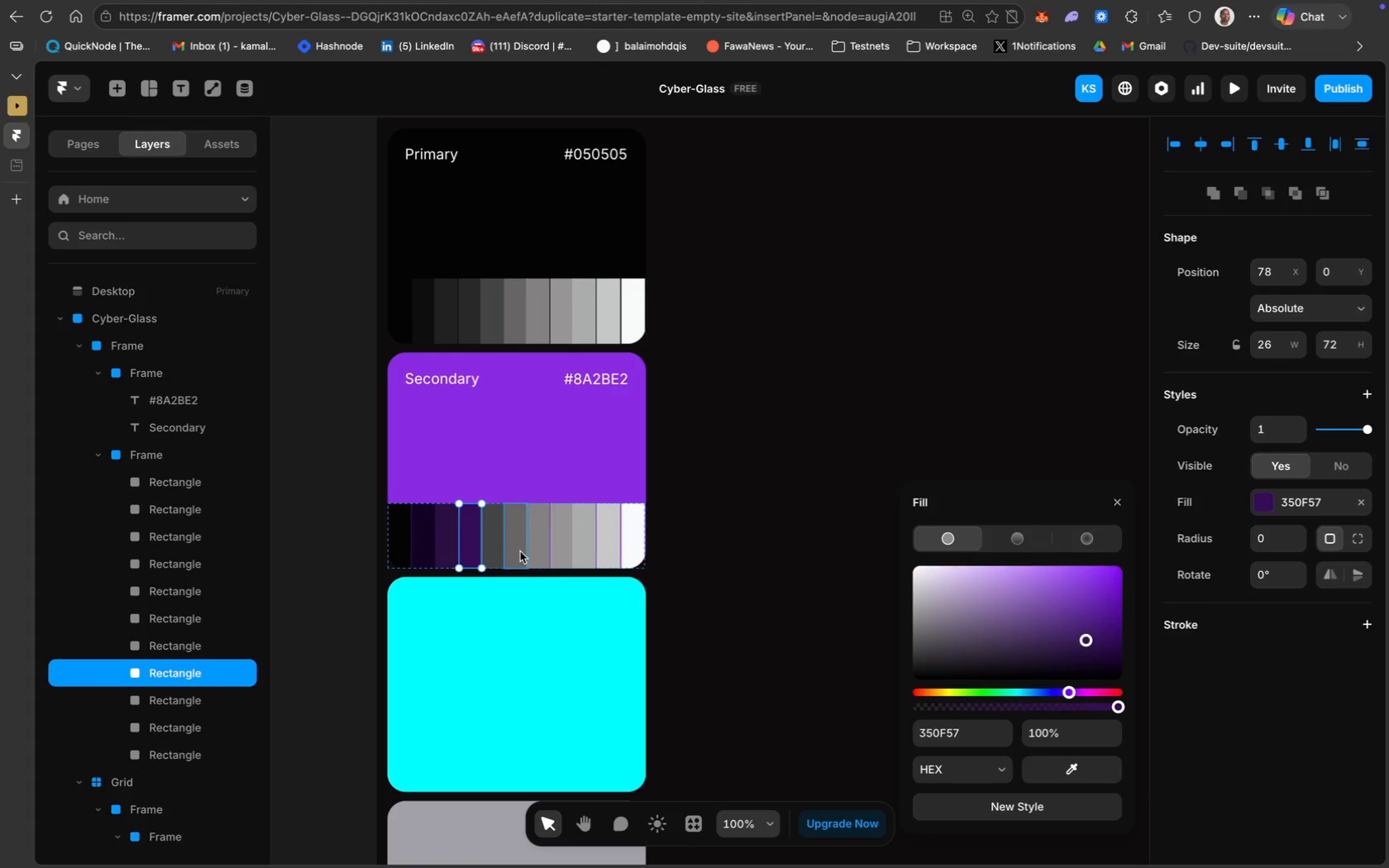 
left_click([490, 529])
 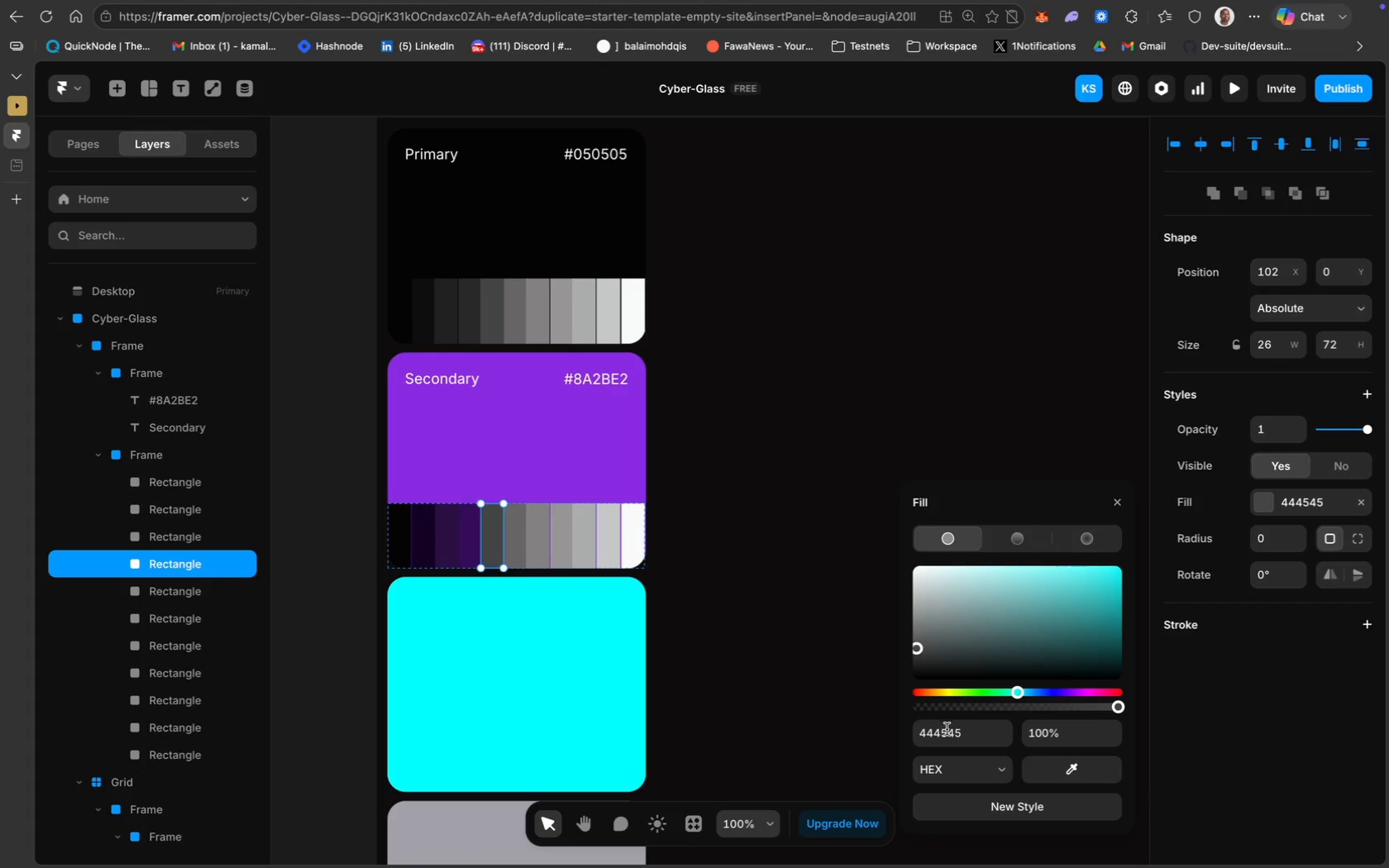 
key(Meta+V)
 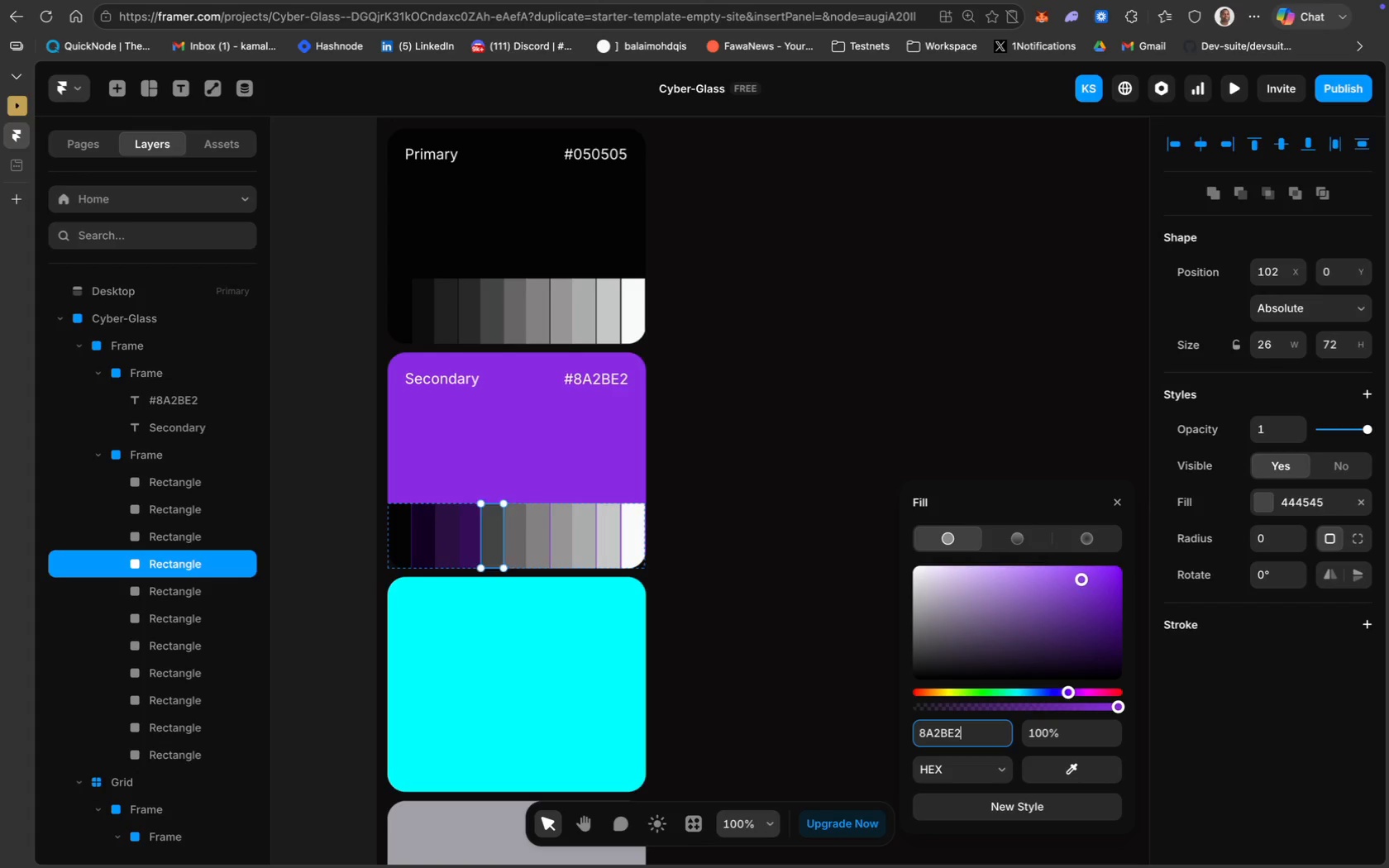 
key(Enter)
 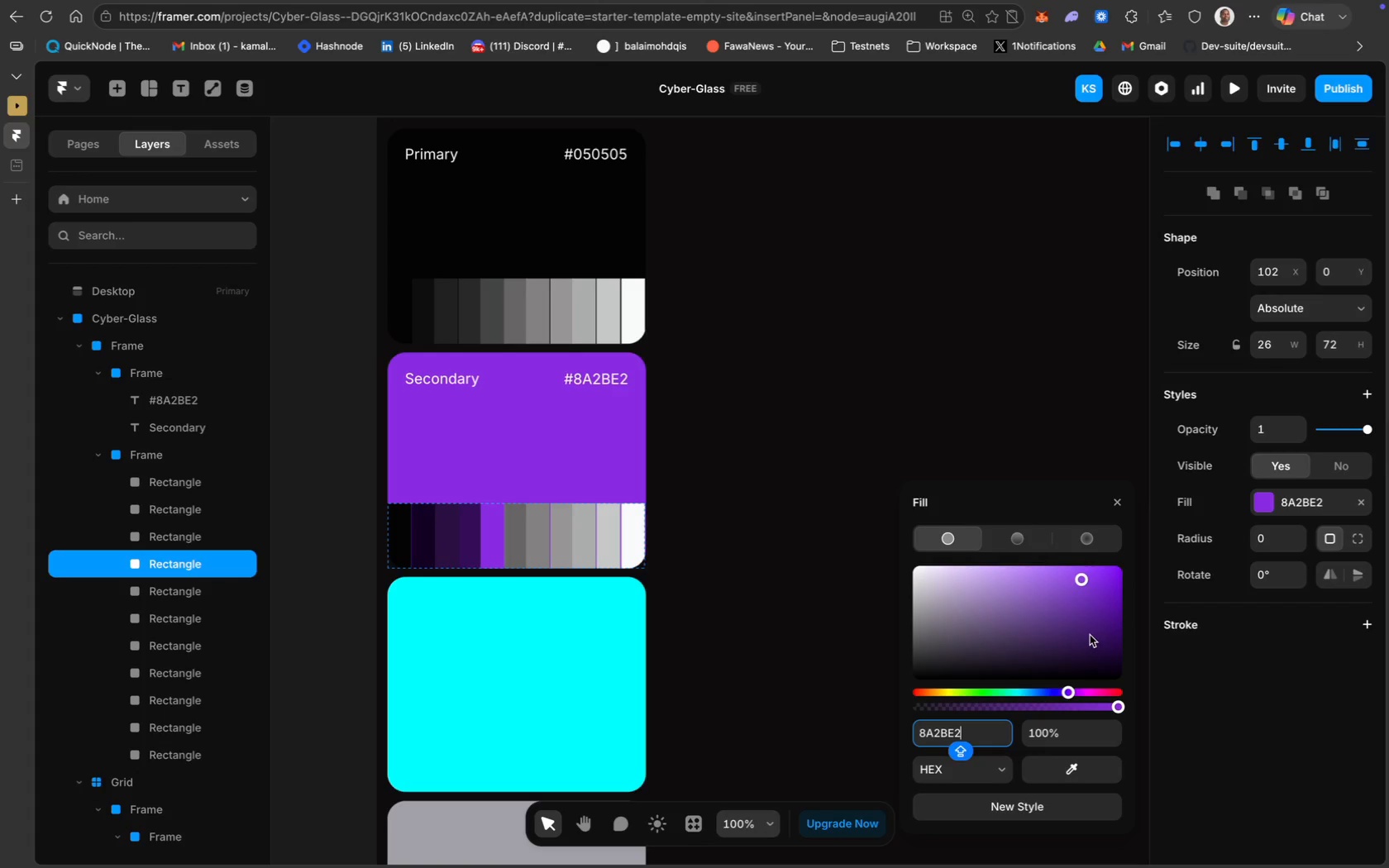 
left_click([1084, 630])
 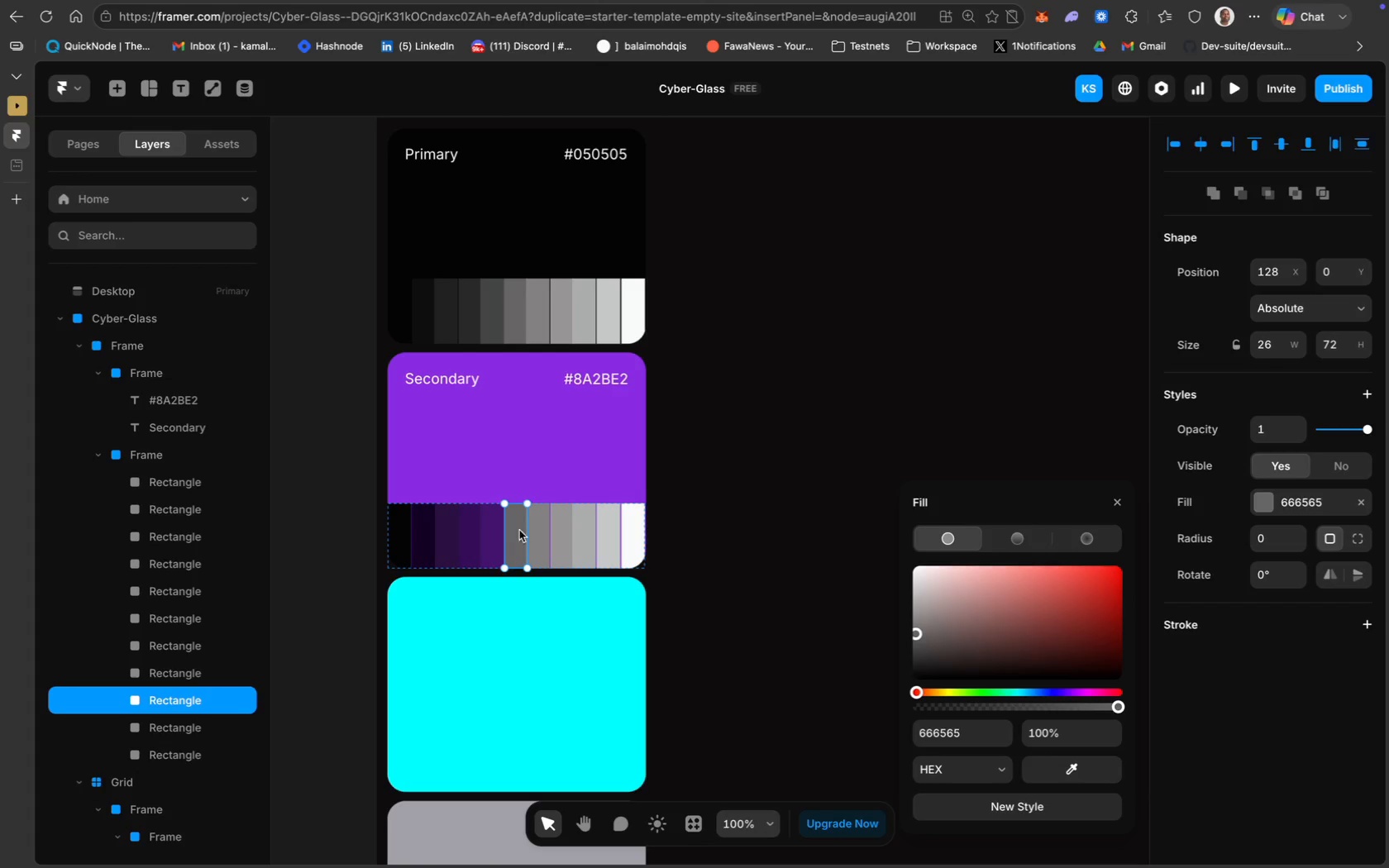 
left_click([960, 744])
 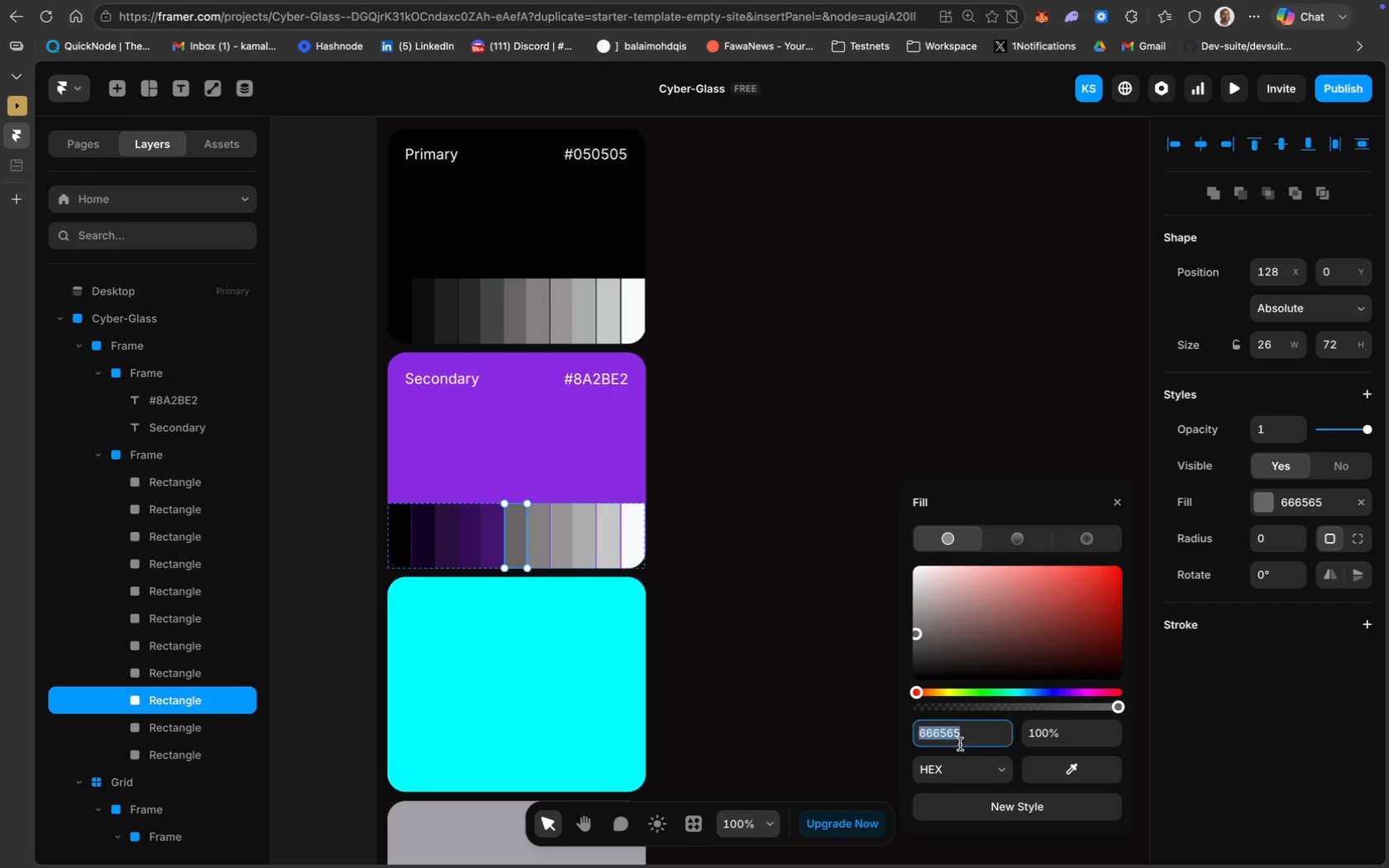 
key(Meta+V)
 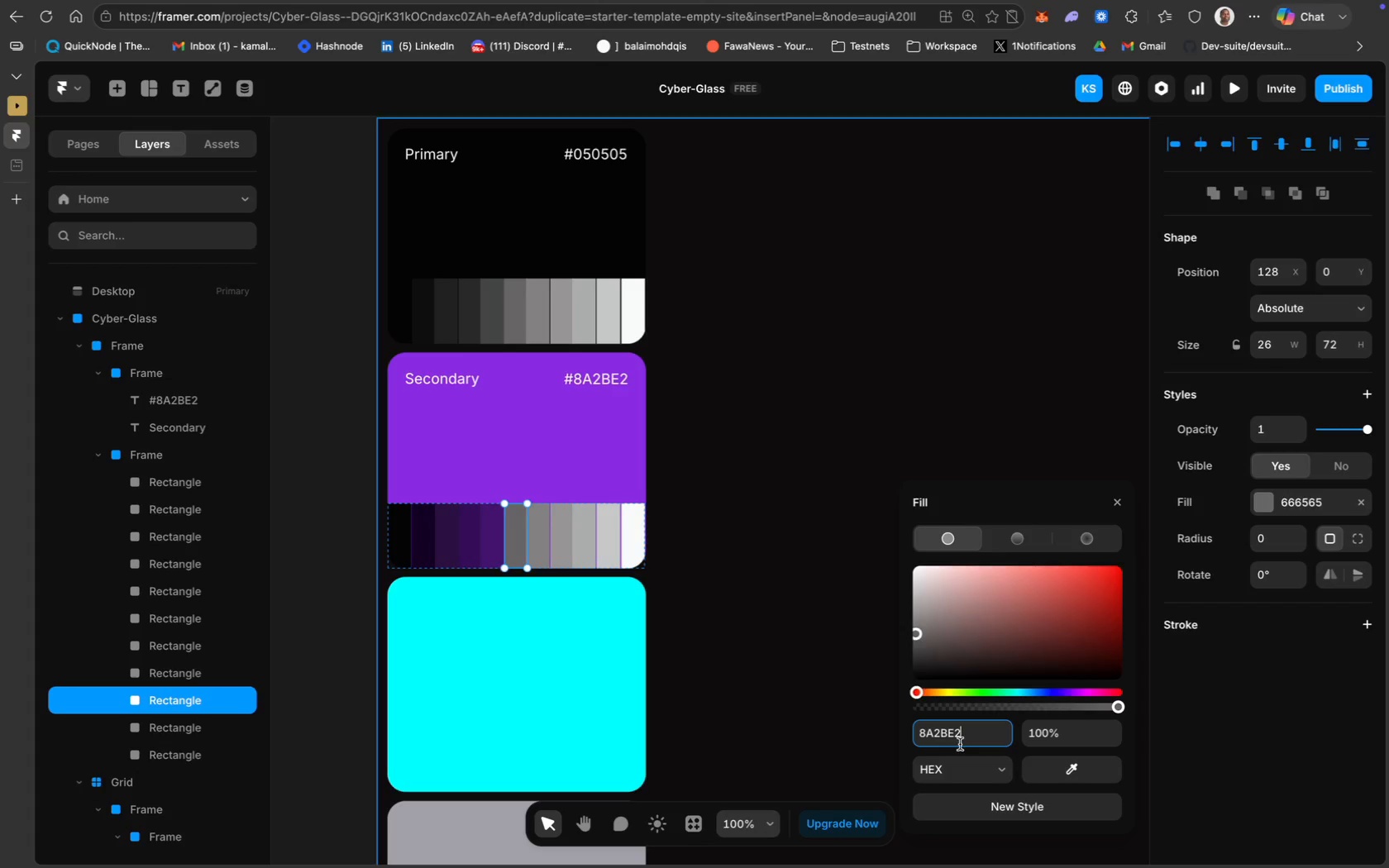 
key(Enter)
 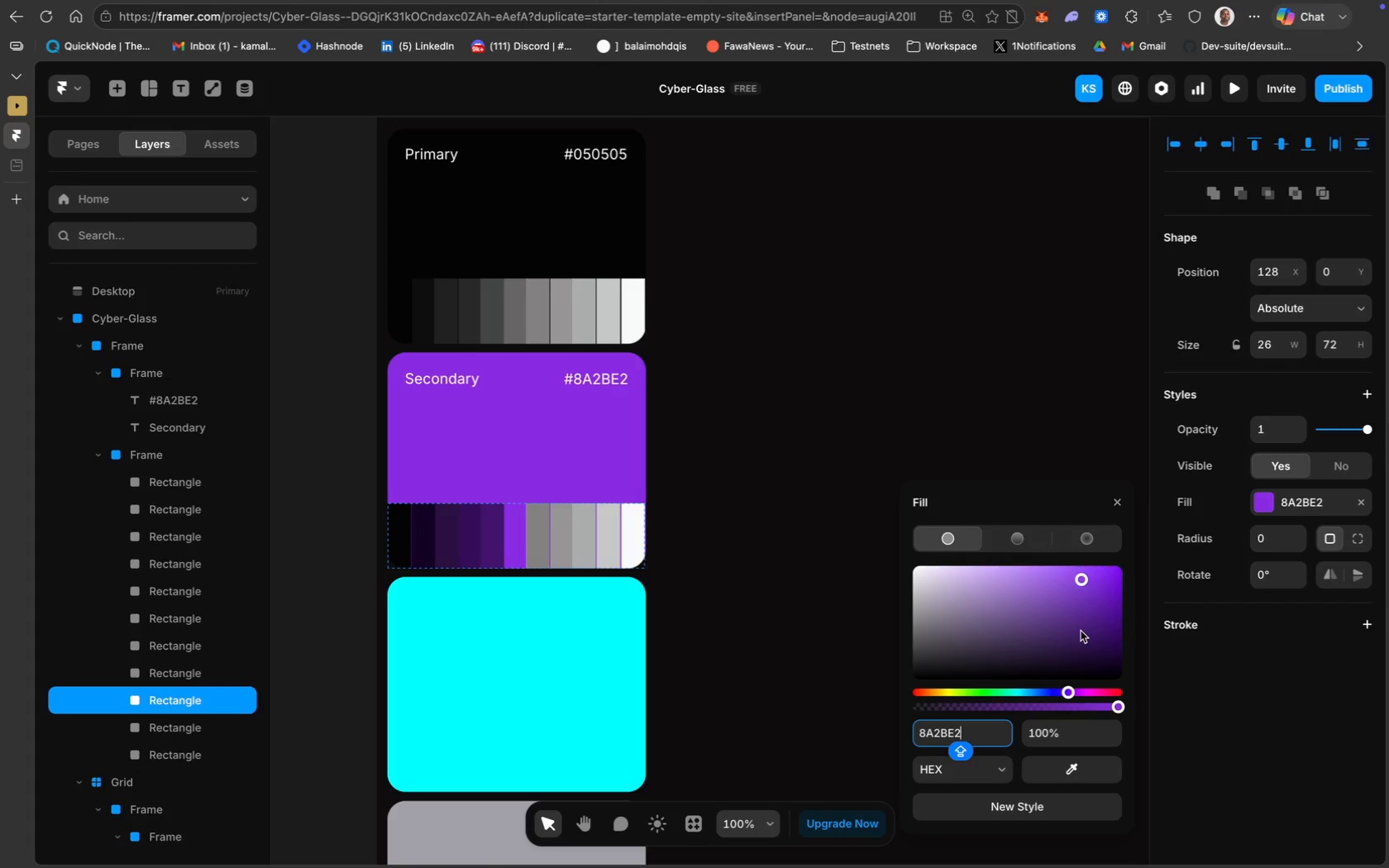 
left_click([1080, 624])
 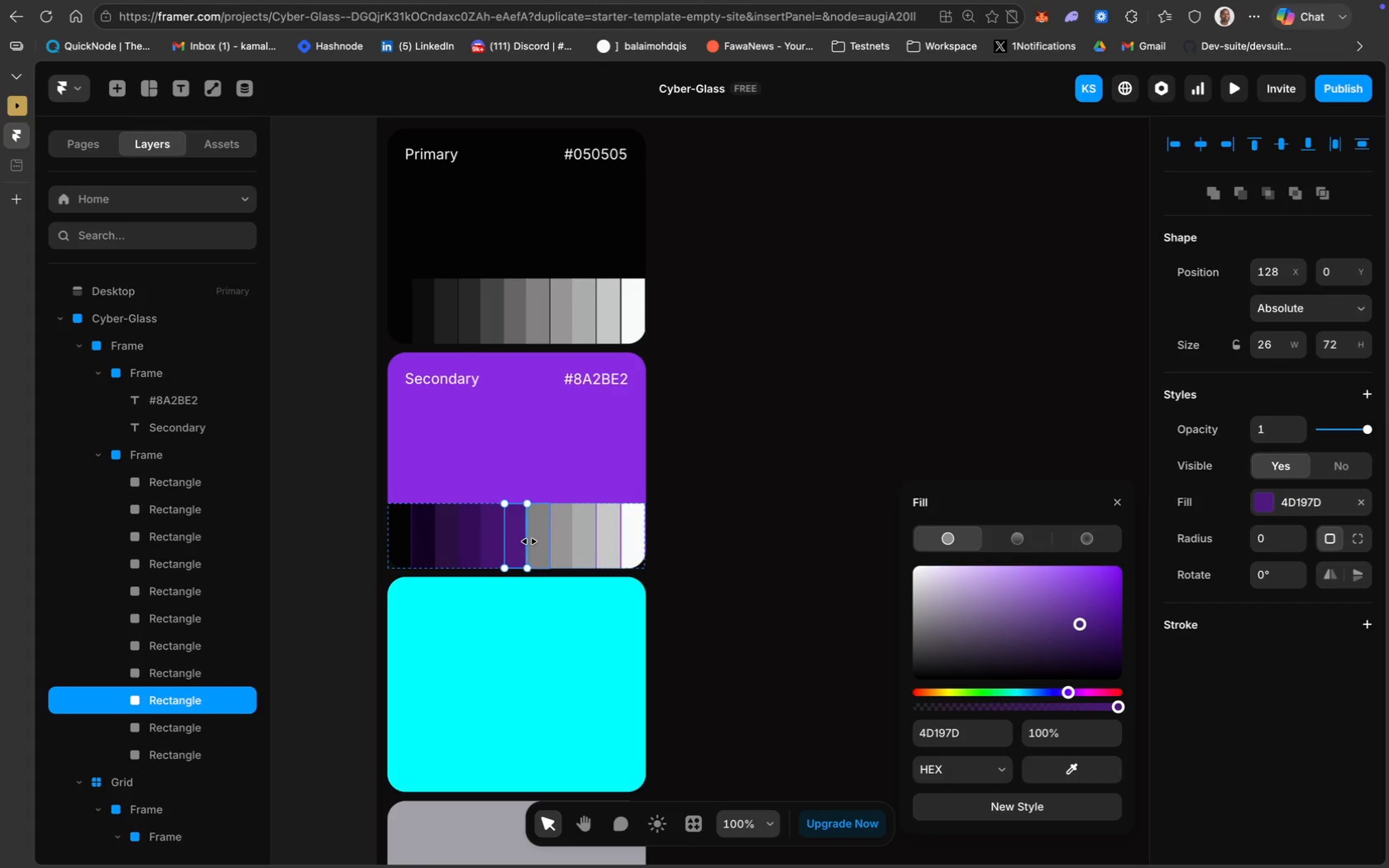 
left_click([537, 542])
 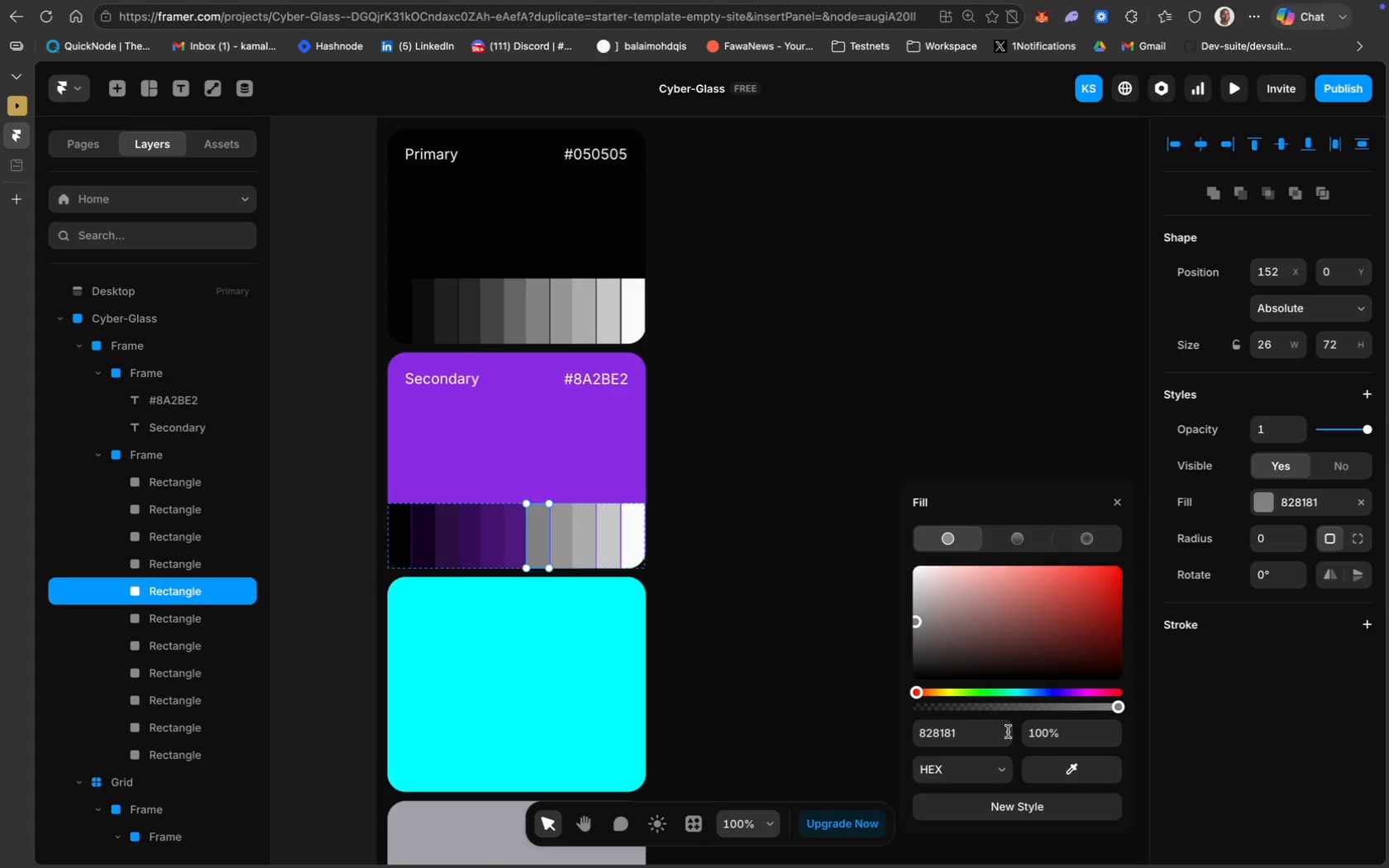 
key(Meta+V)
 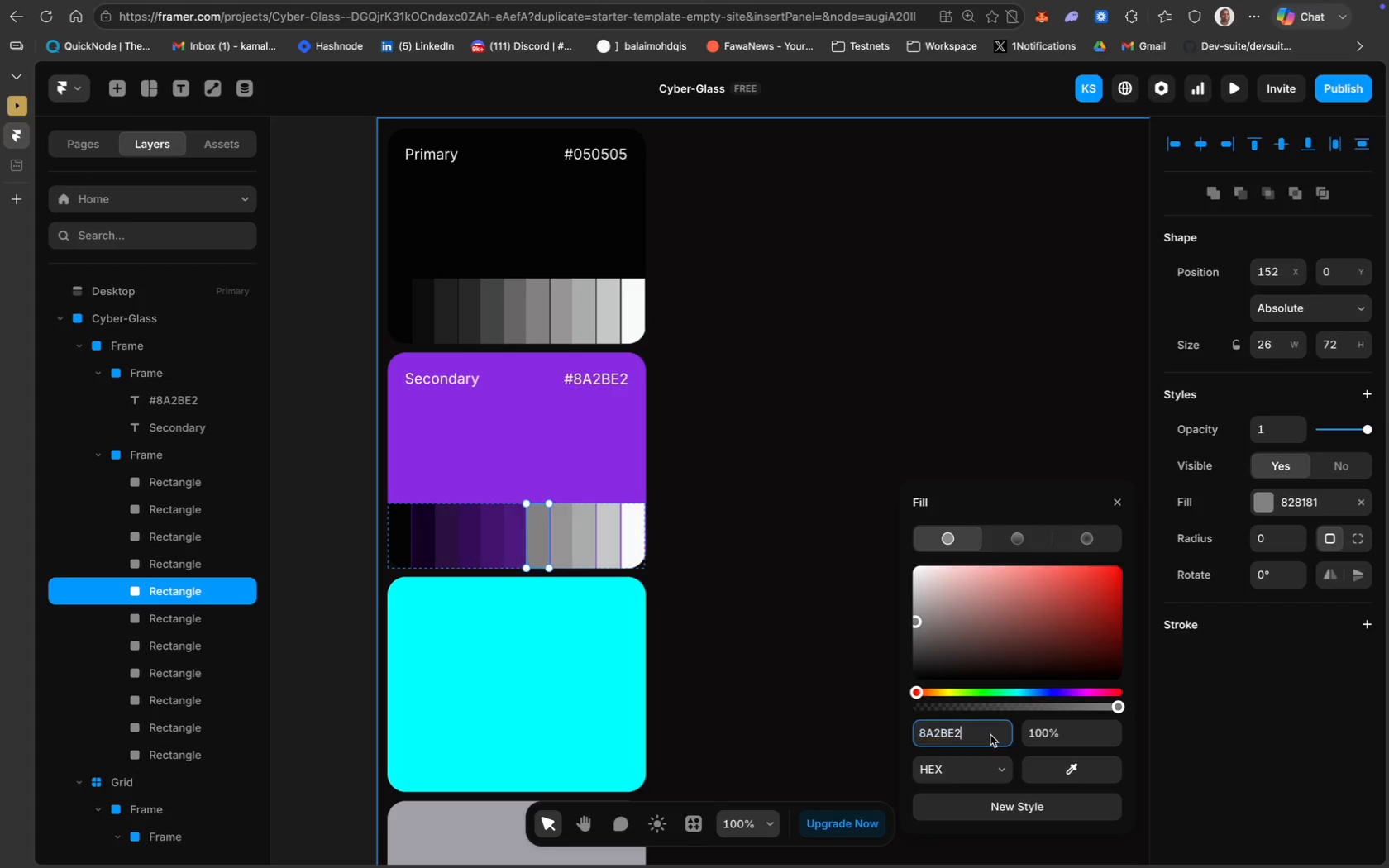 
key(Enter)
 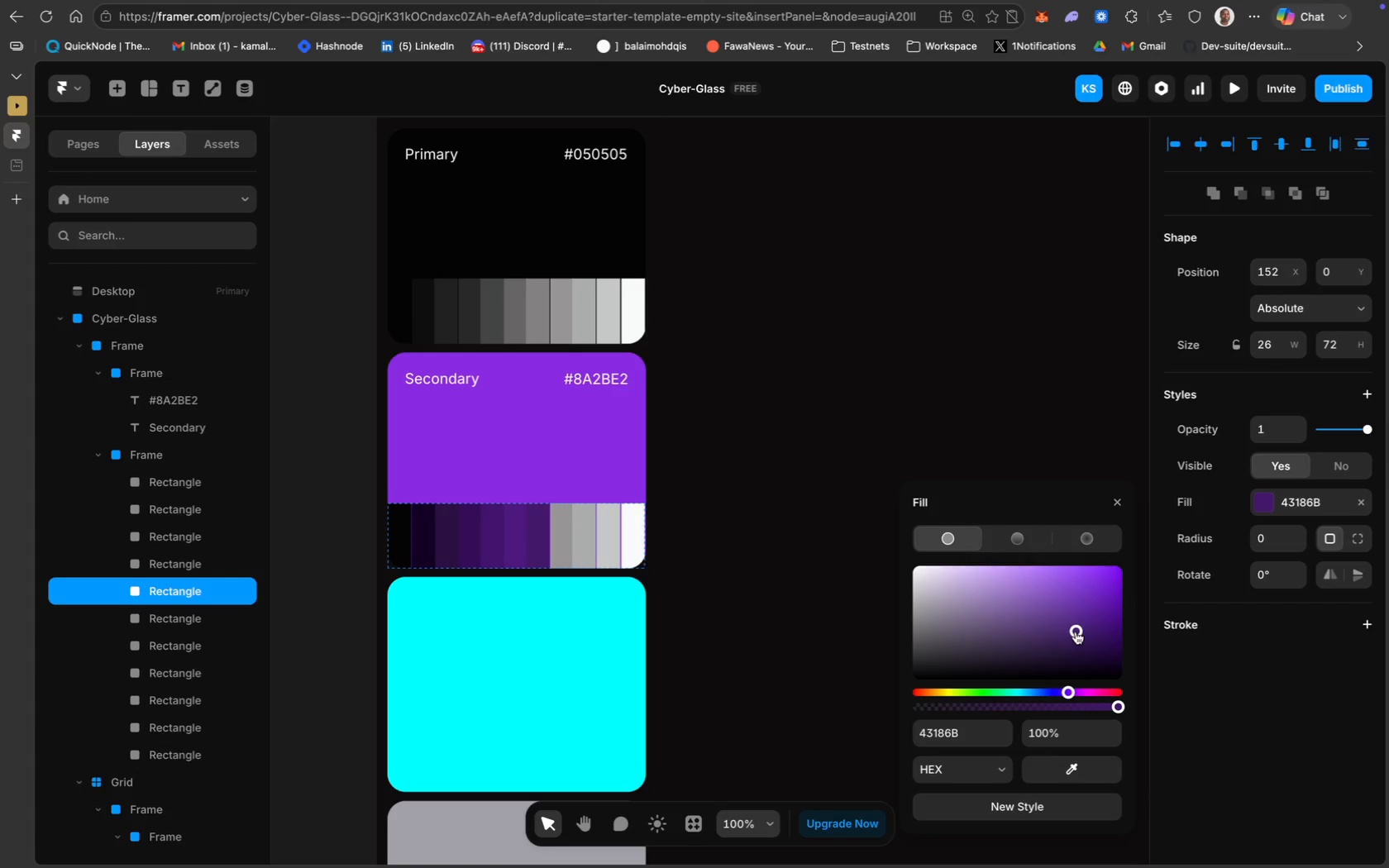 
wait(5.57)
 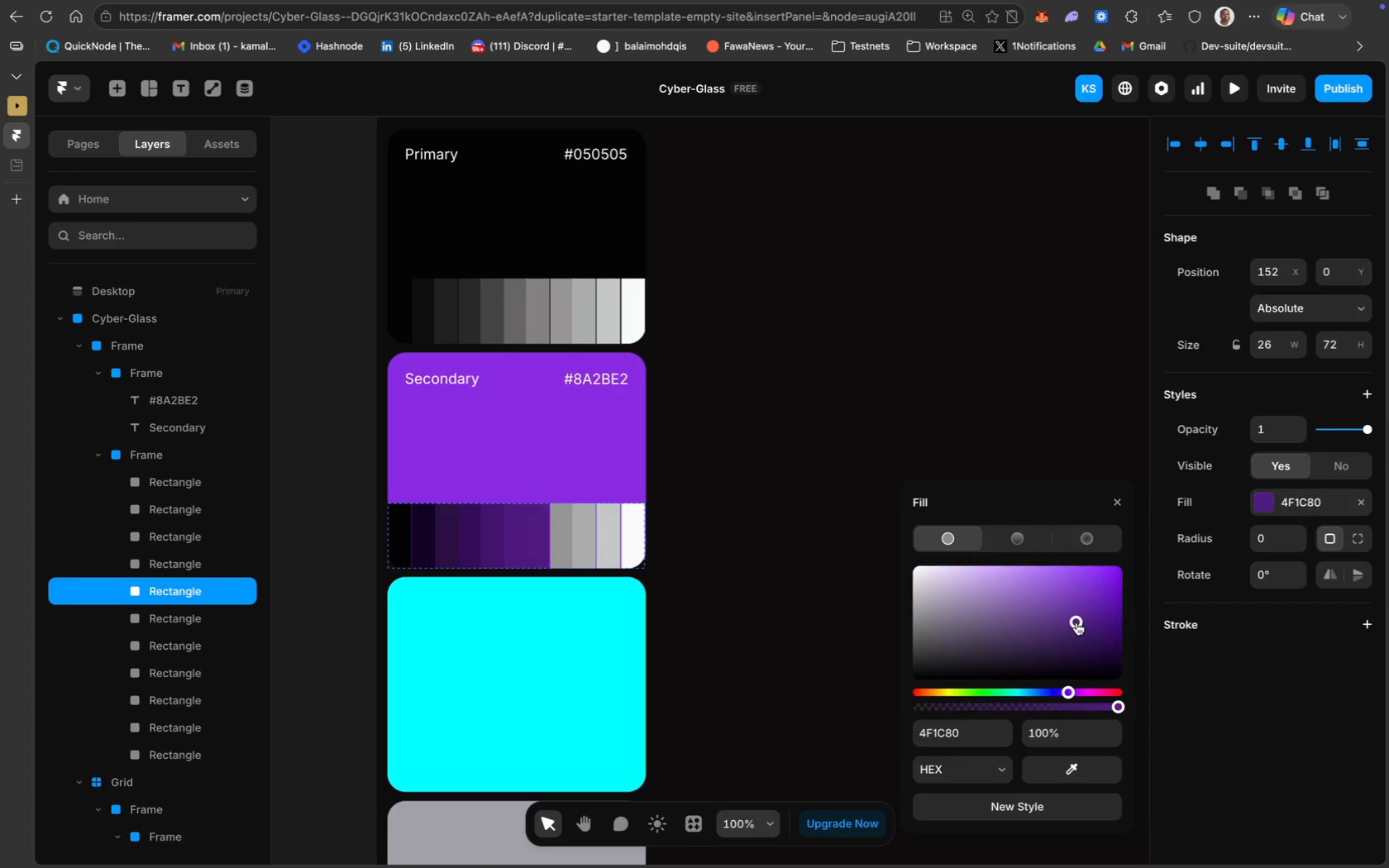 
left_click([1028, 574])
 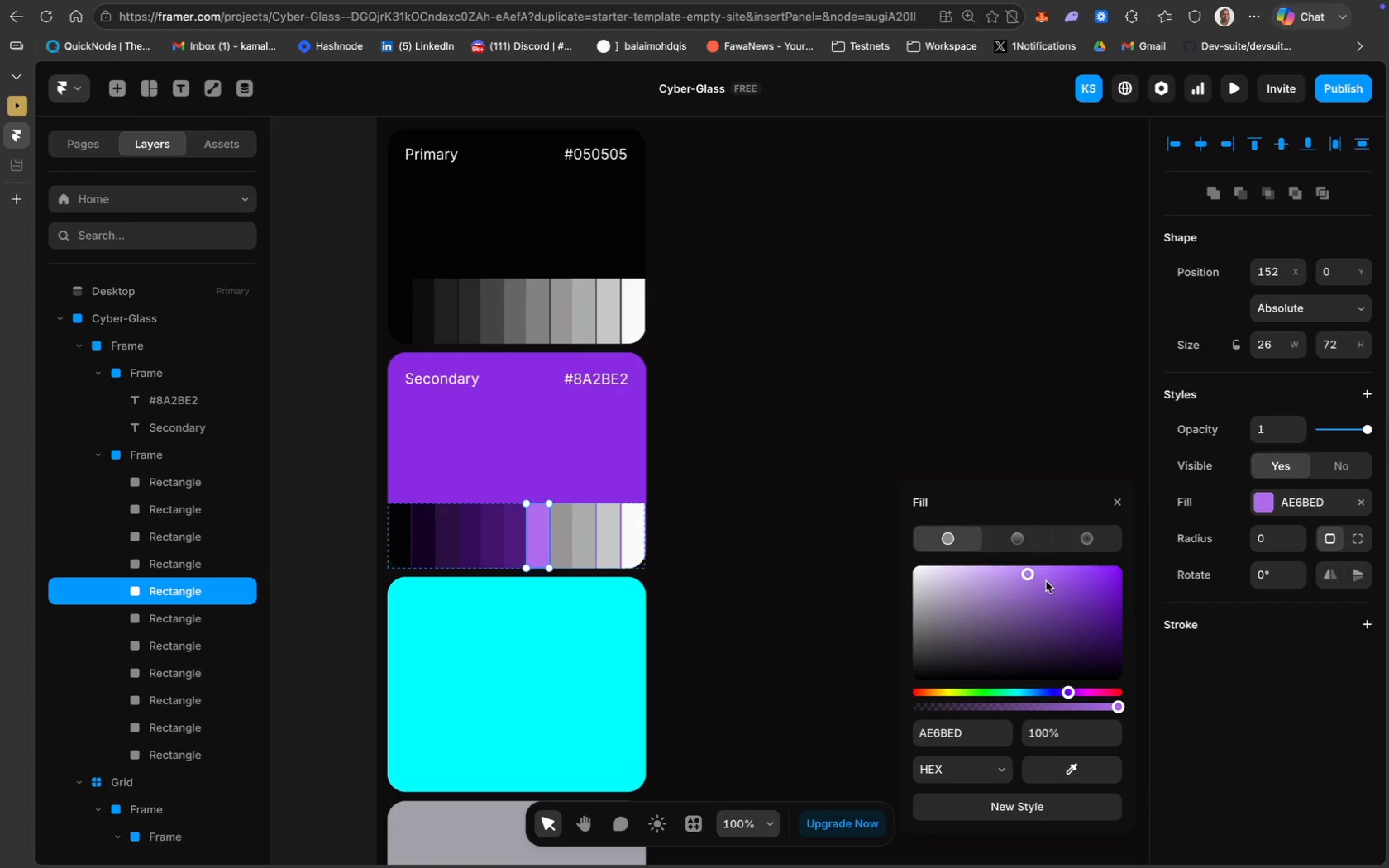 
left_click([1049, 573])
 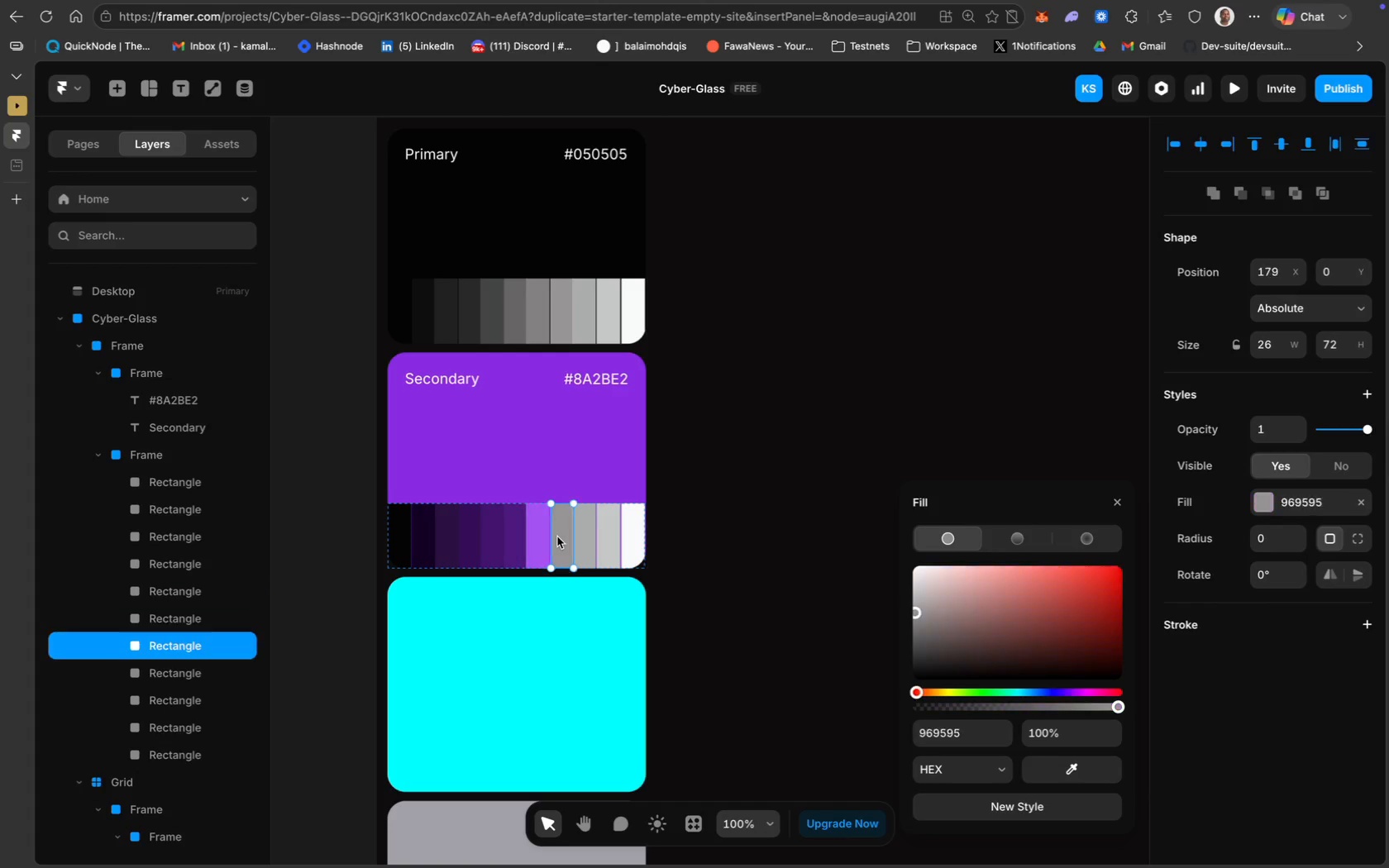 
left_click([943, 731])
 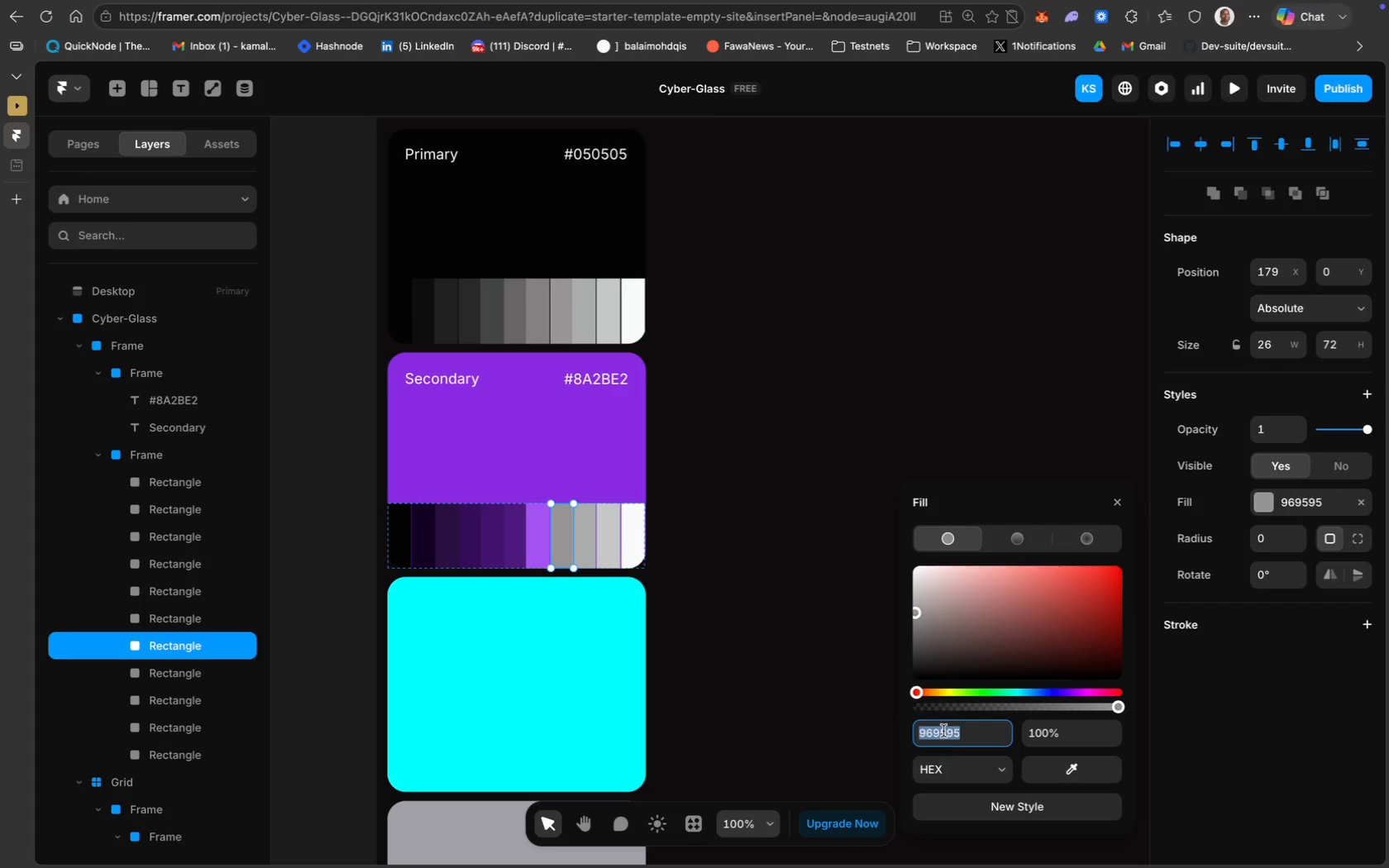 
key(Meta+V)
 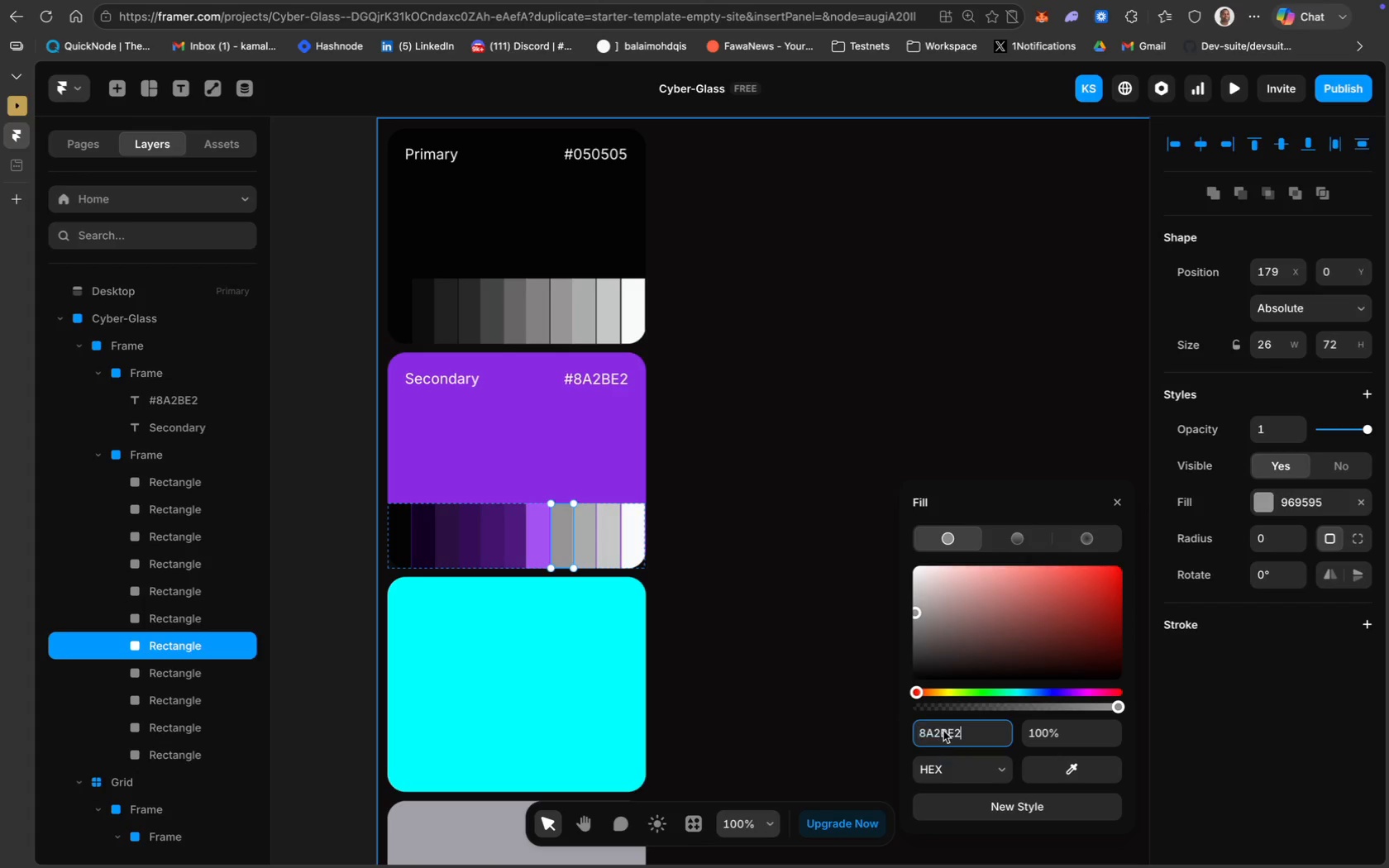 
key(Meta+Enter)
 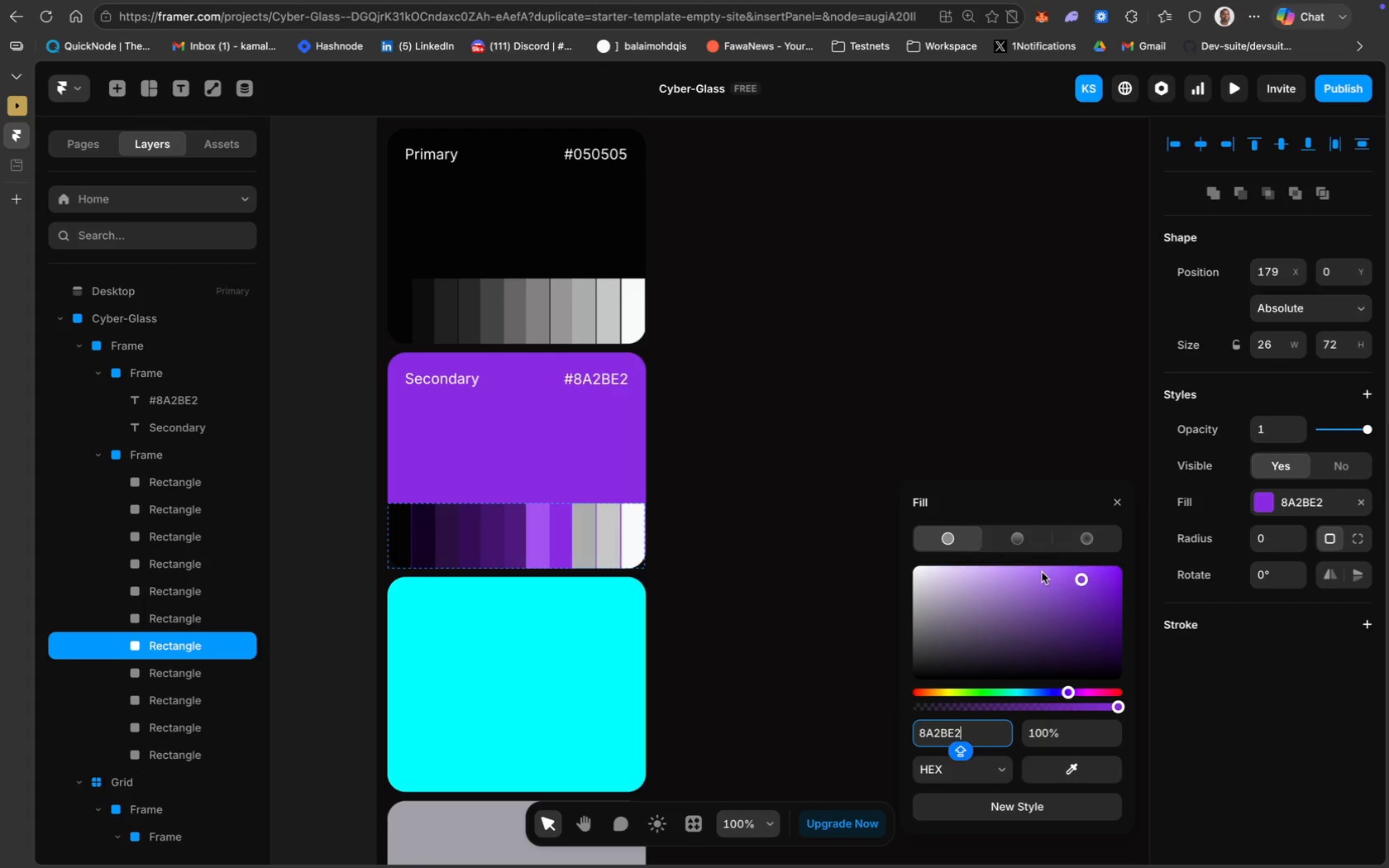 
left_click([1033, 570])
 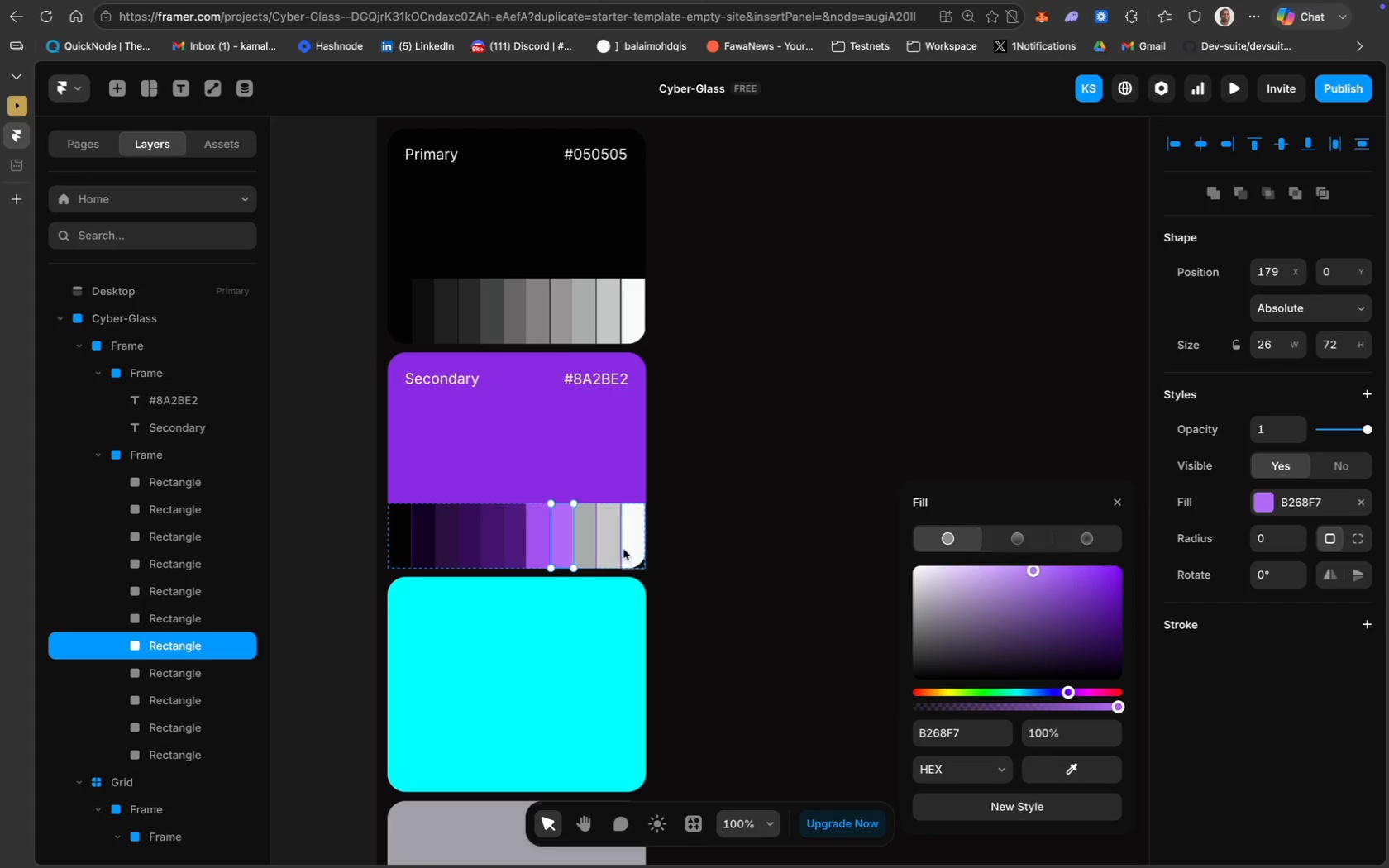 
left_click([586, 537])
 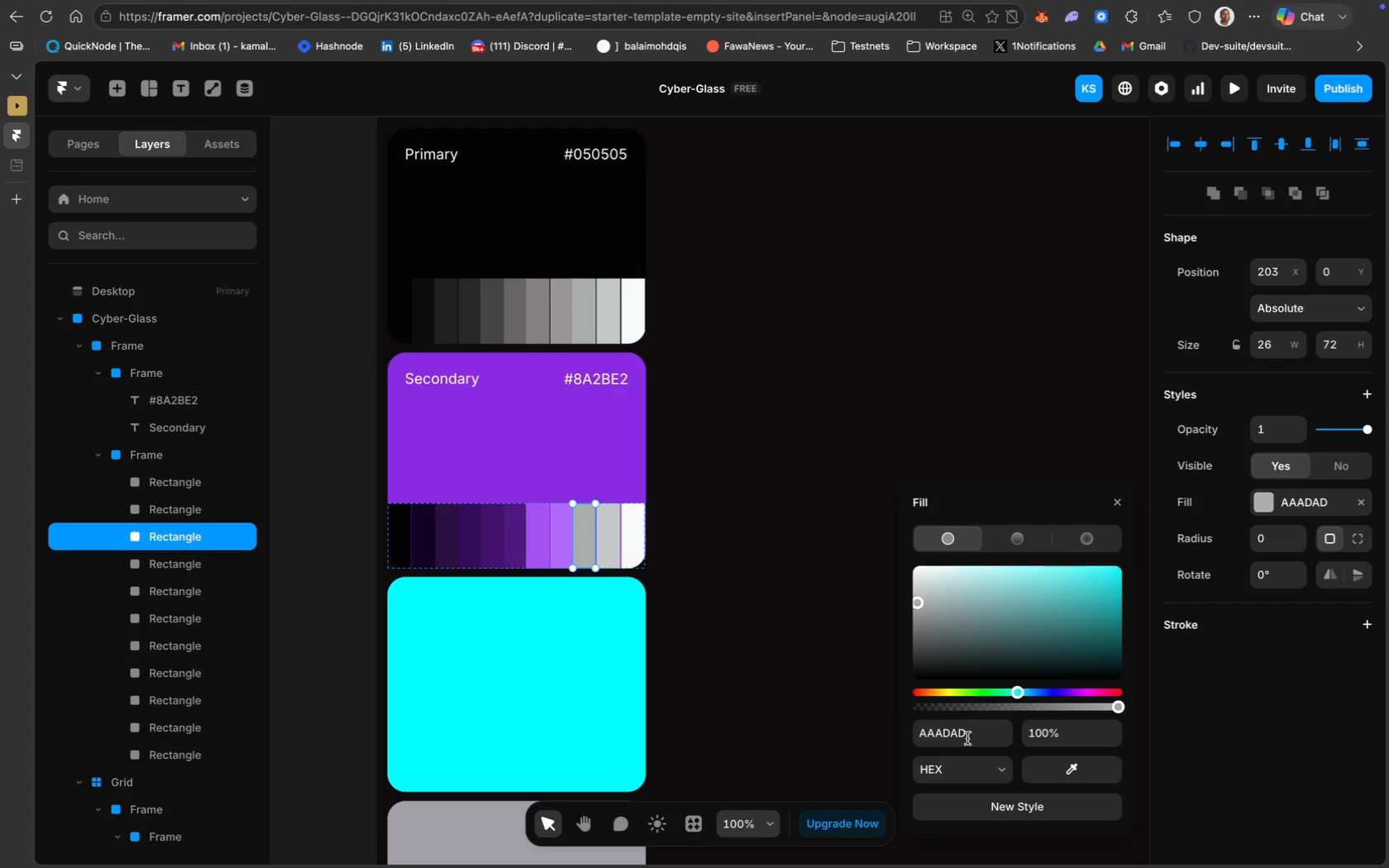 
key(Meta+V)
 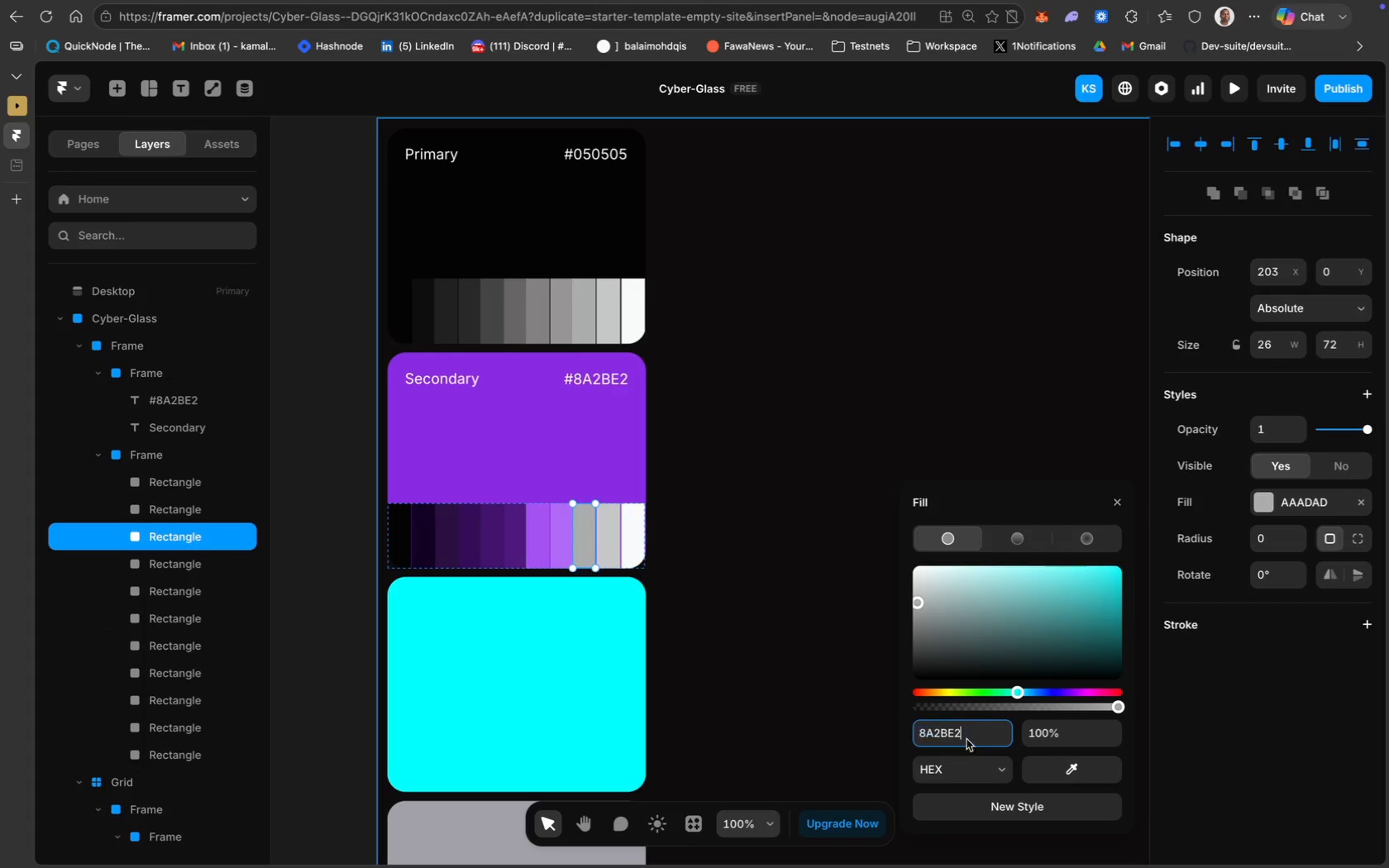 
key(Enter)
 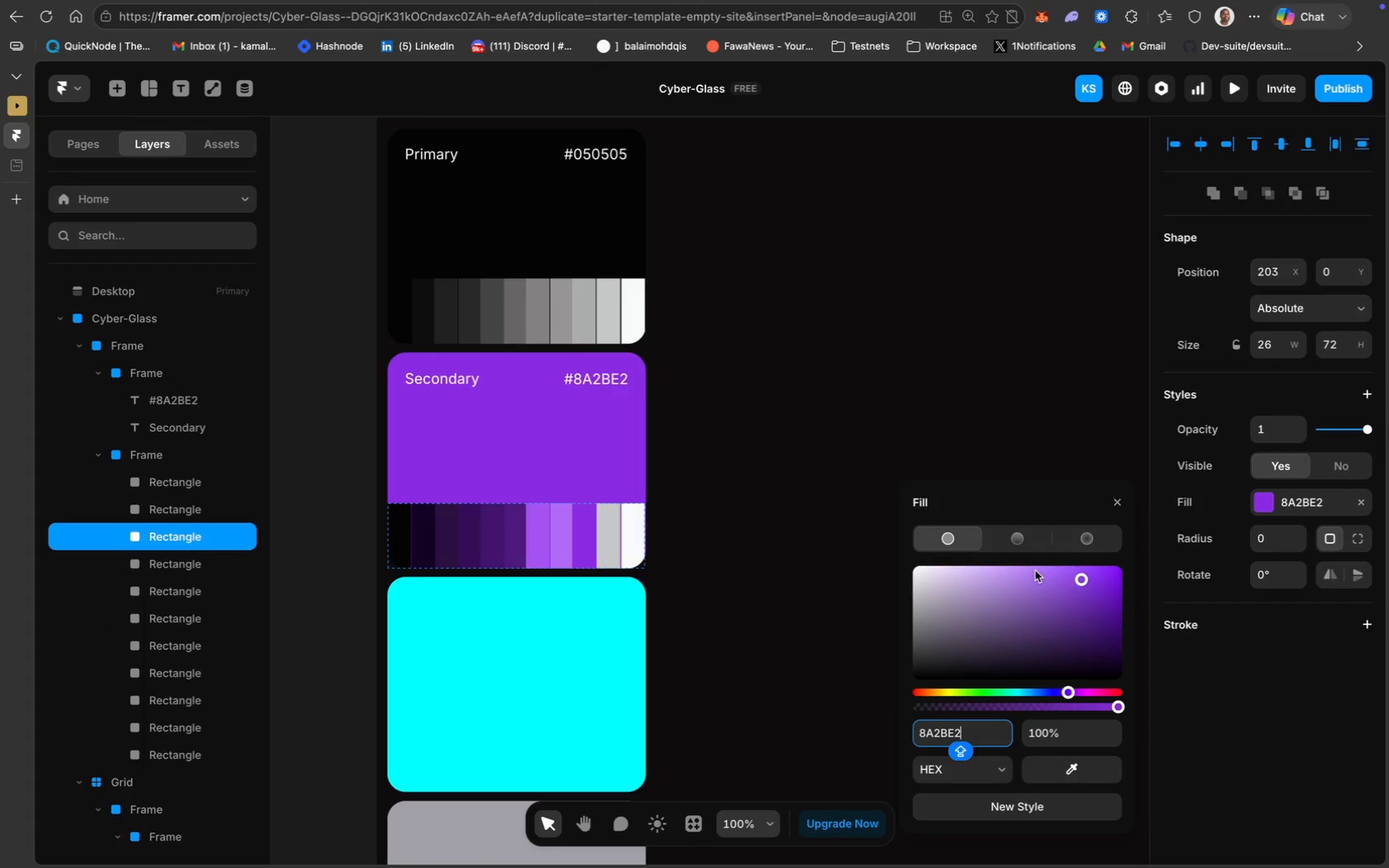 
left_click([1034, 572])
 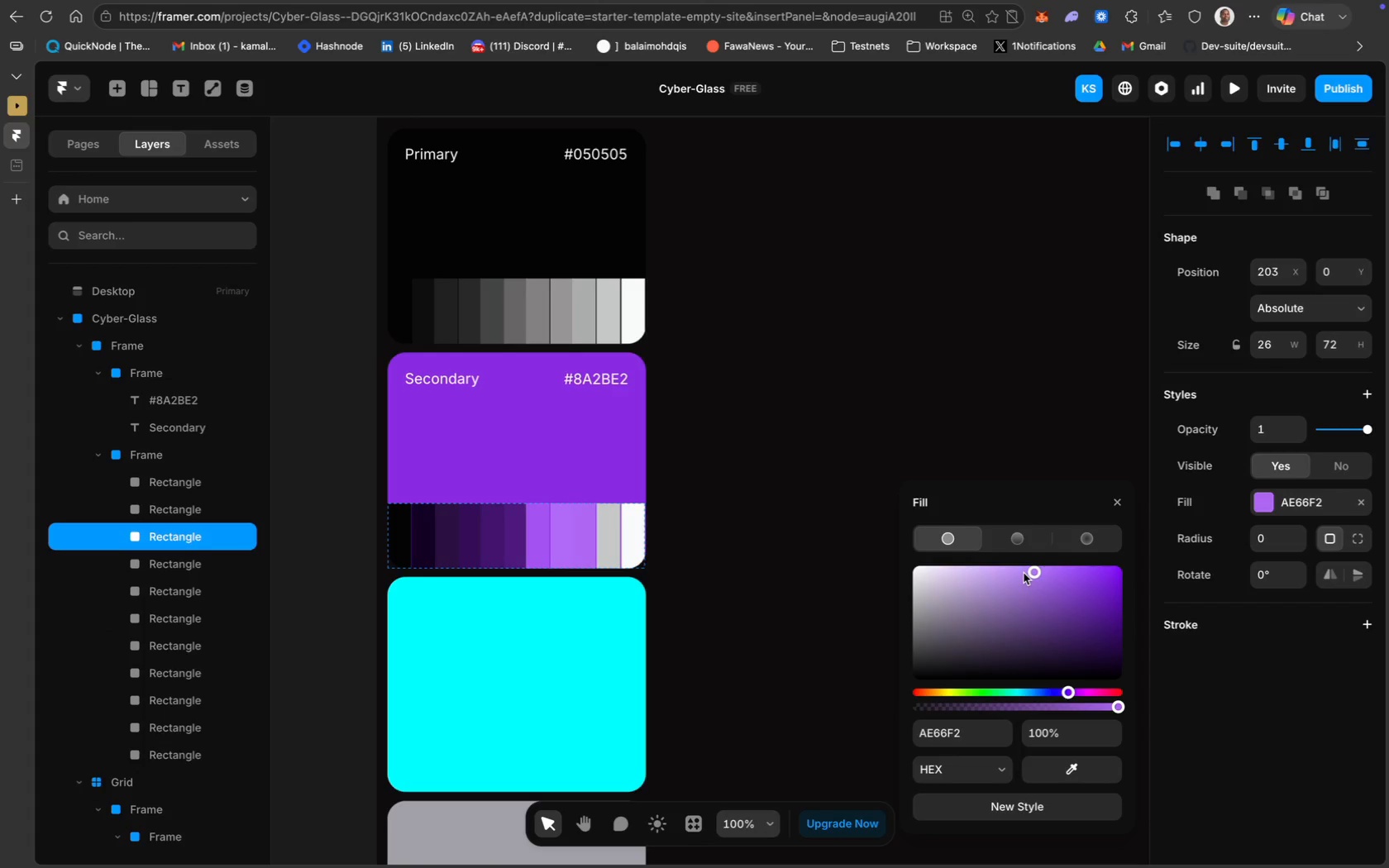 
left_click([1022, 574])
 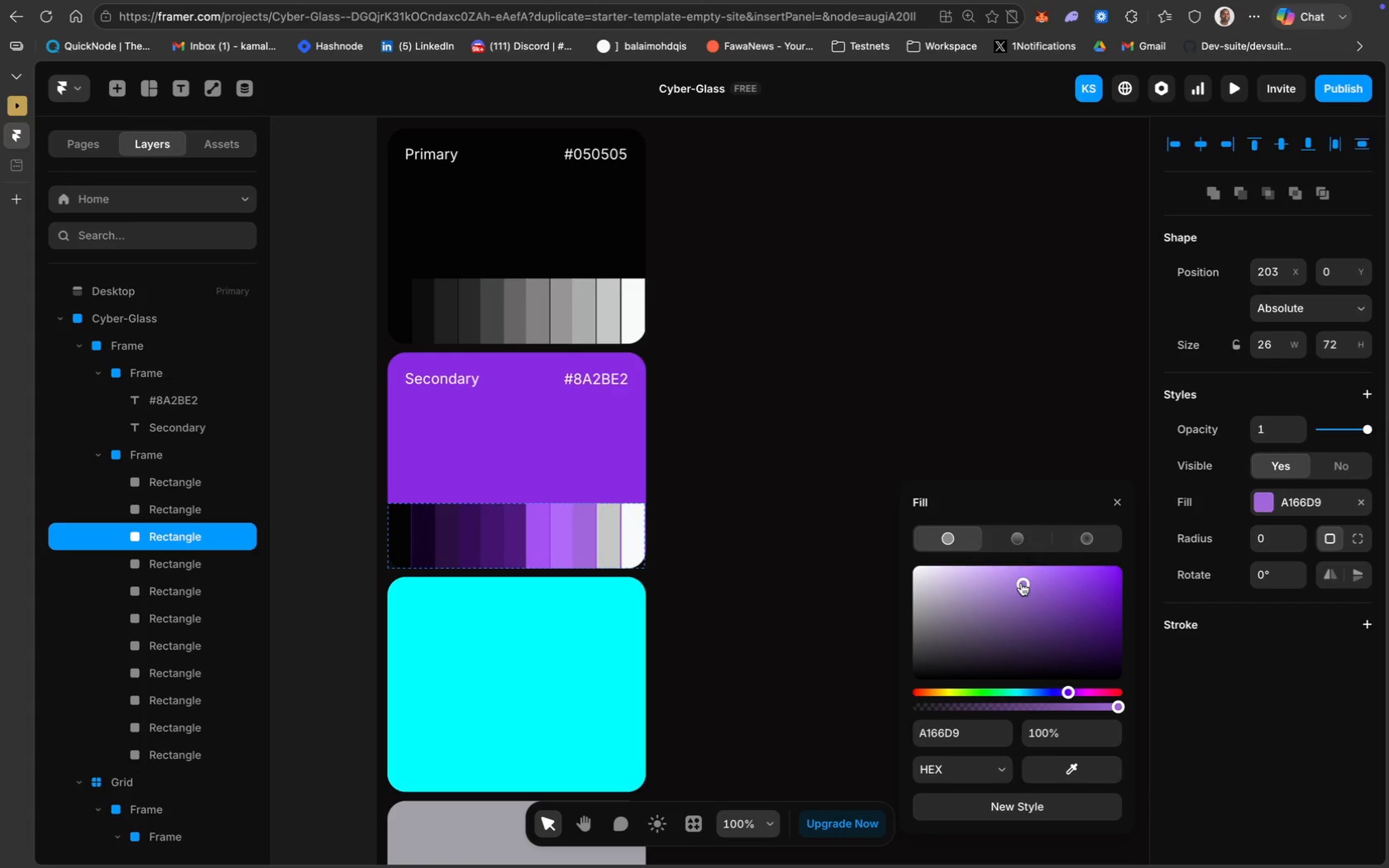 
left_click([1014, 573])
 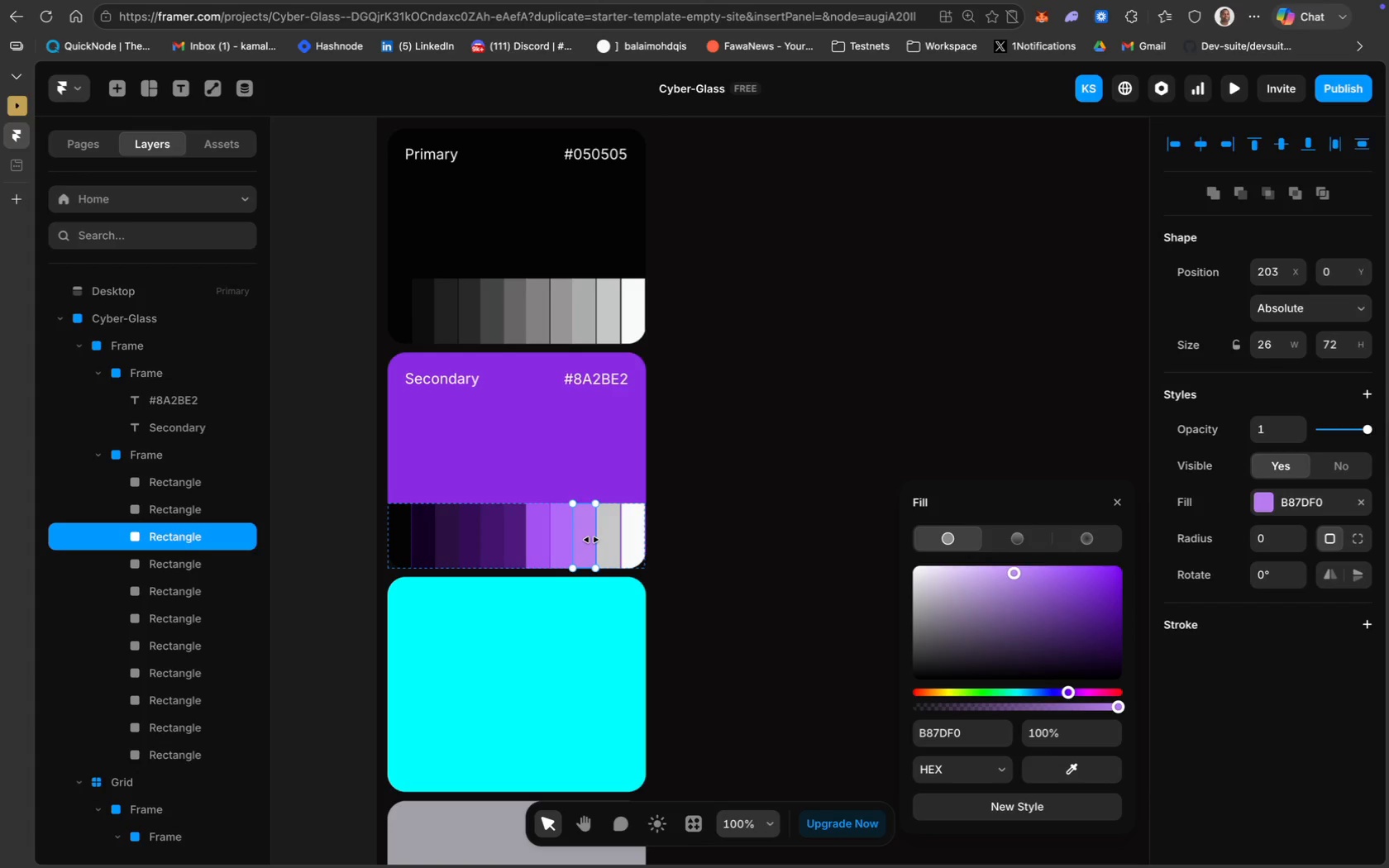 
left_click([613, 537])
 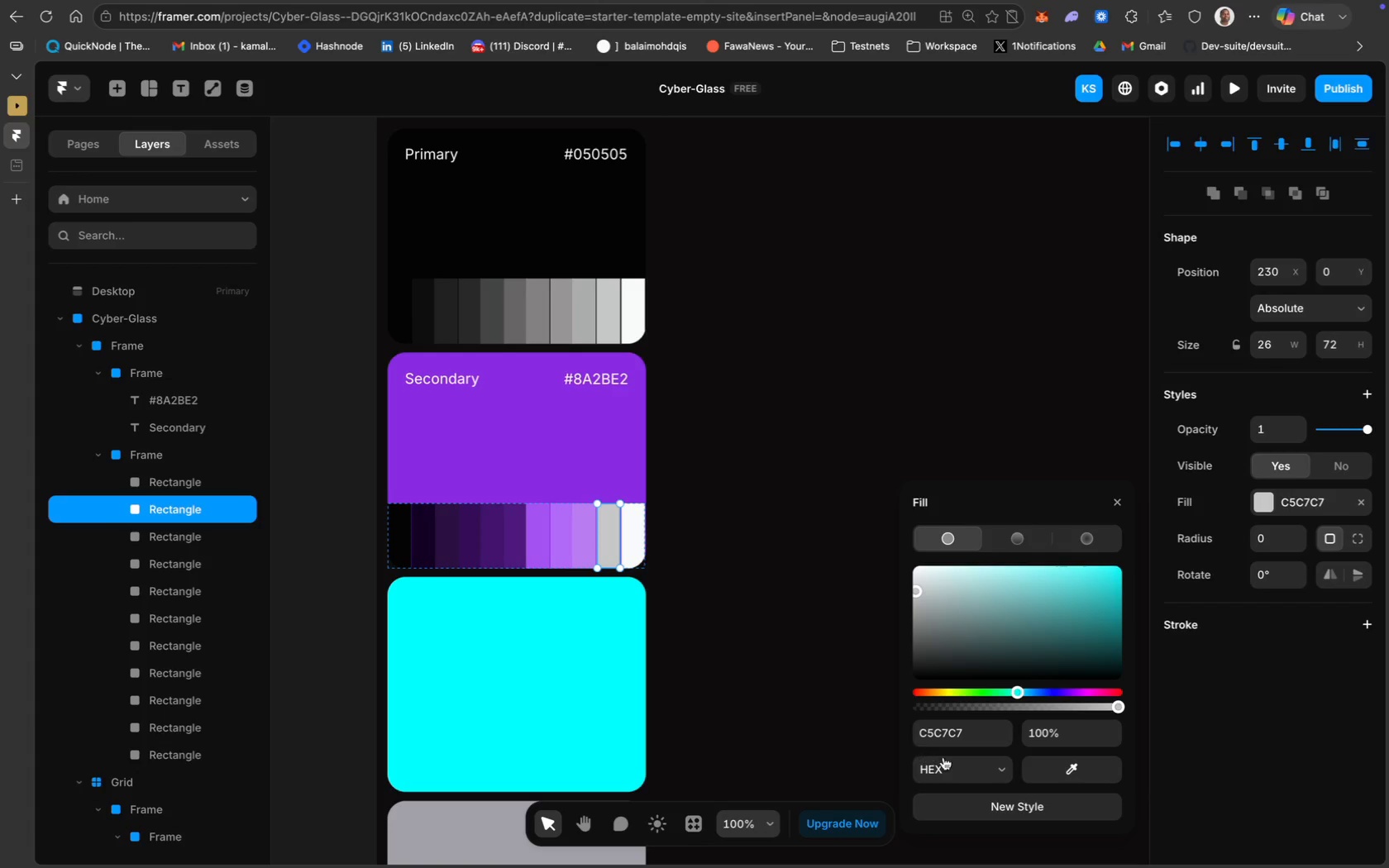 
left_click([947, 738])
 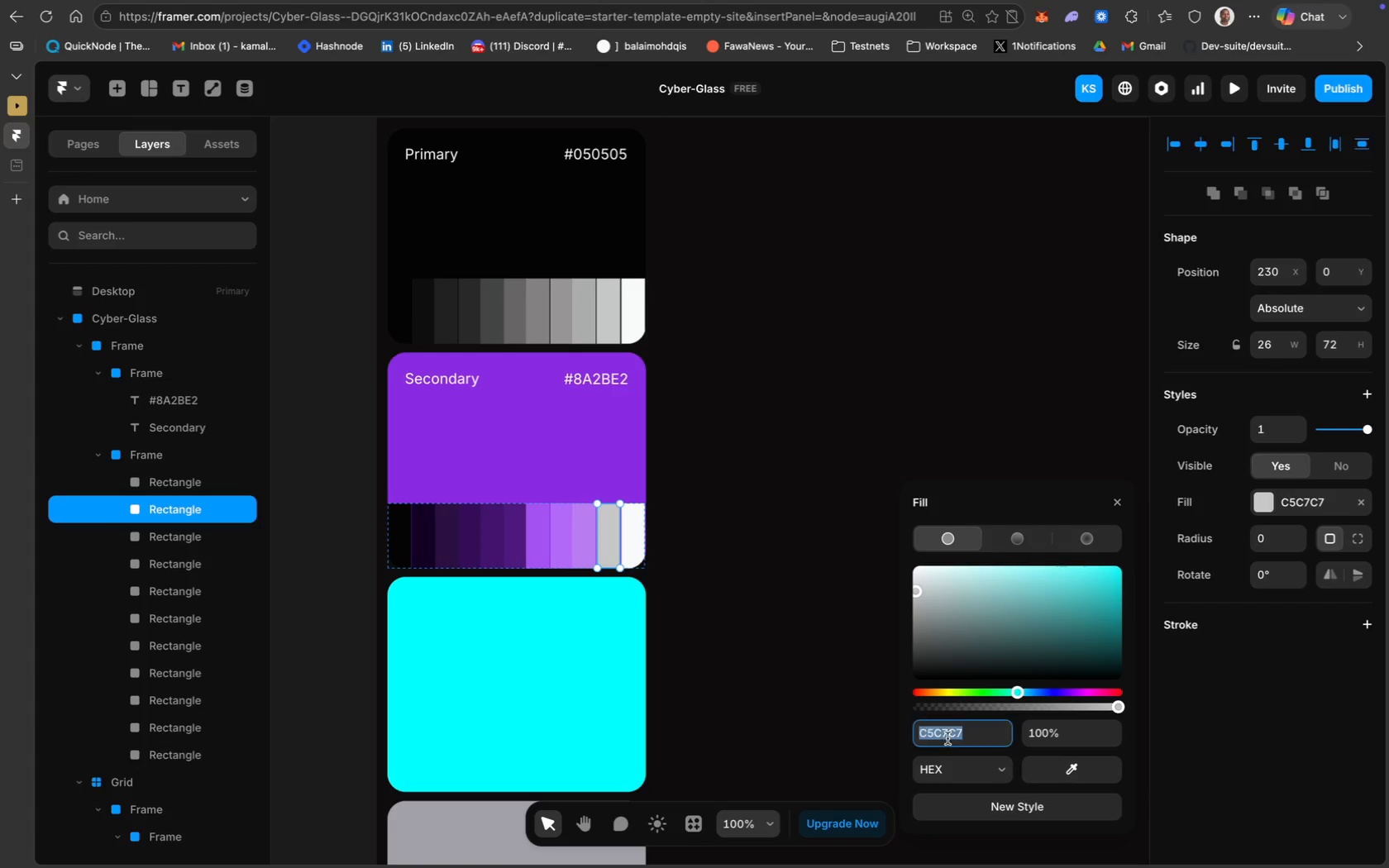 
key(Meta+V)
 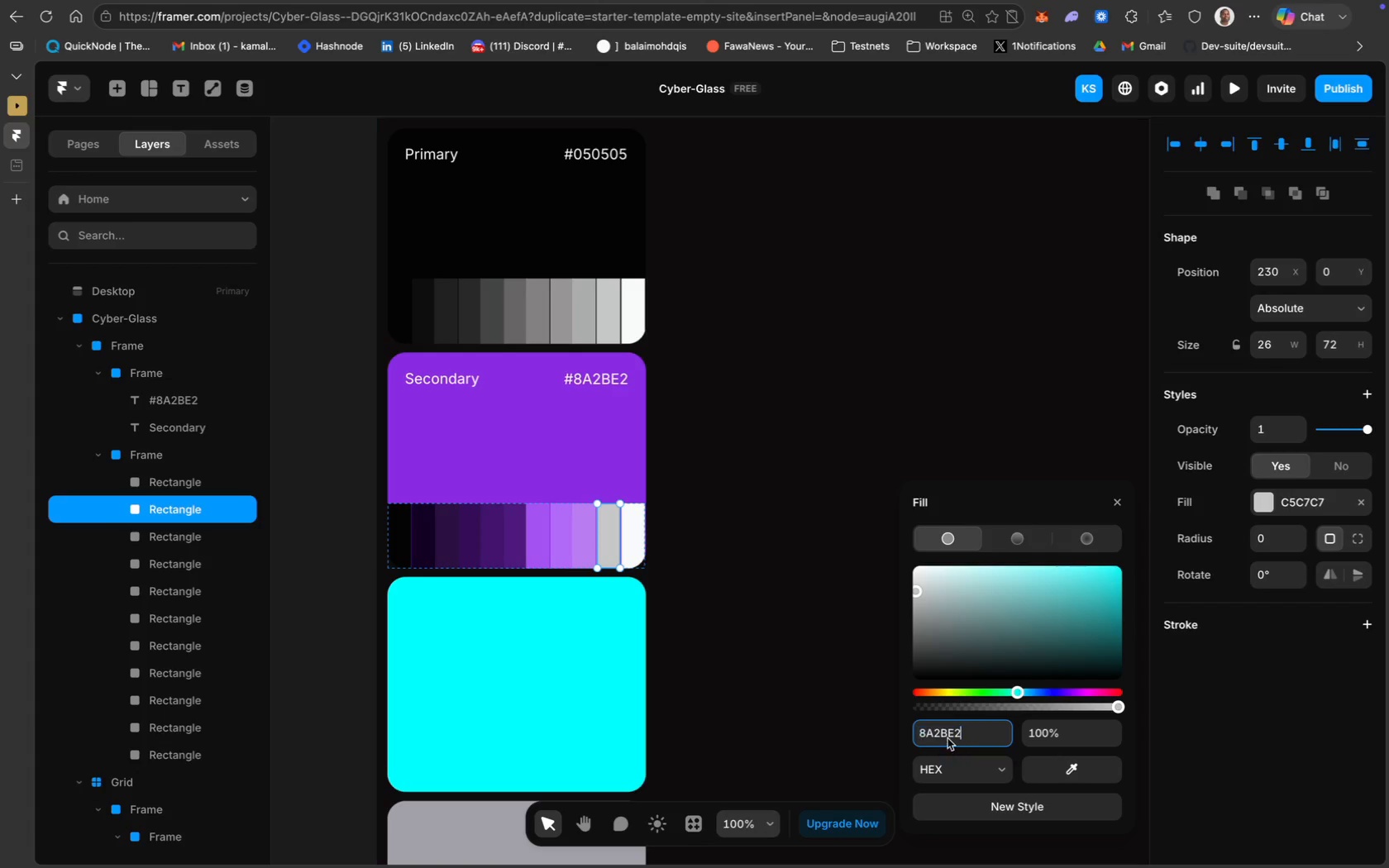 
key(Enter)
 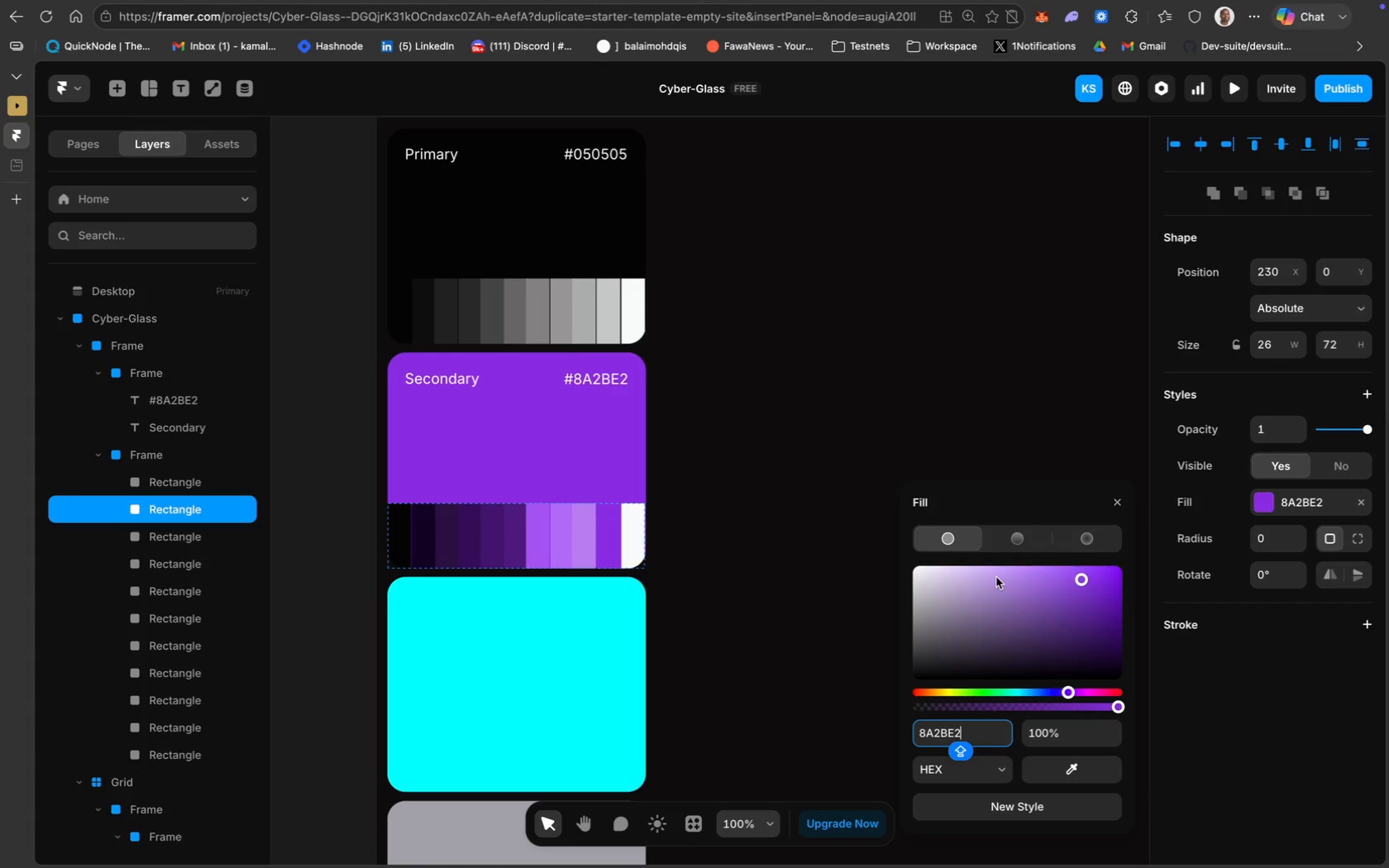 
left_click([1001, 572])
 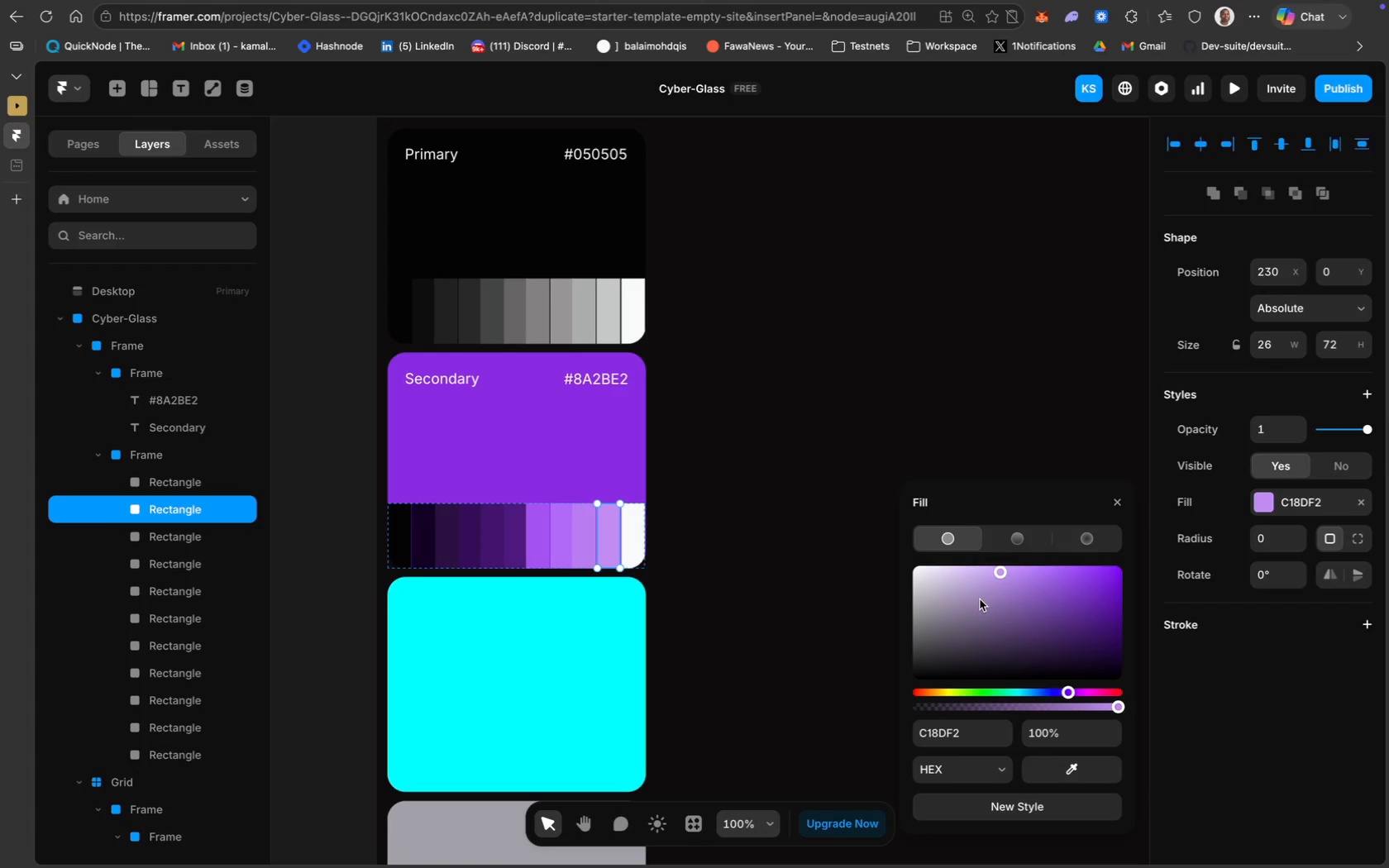 
left_click([986, 579])
 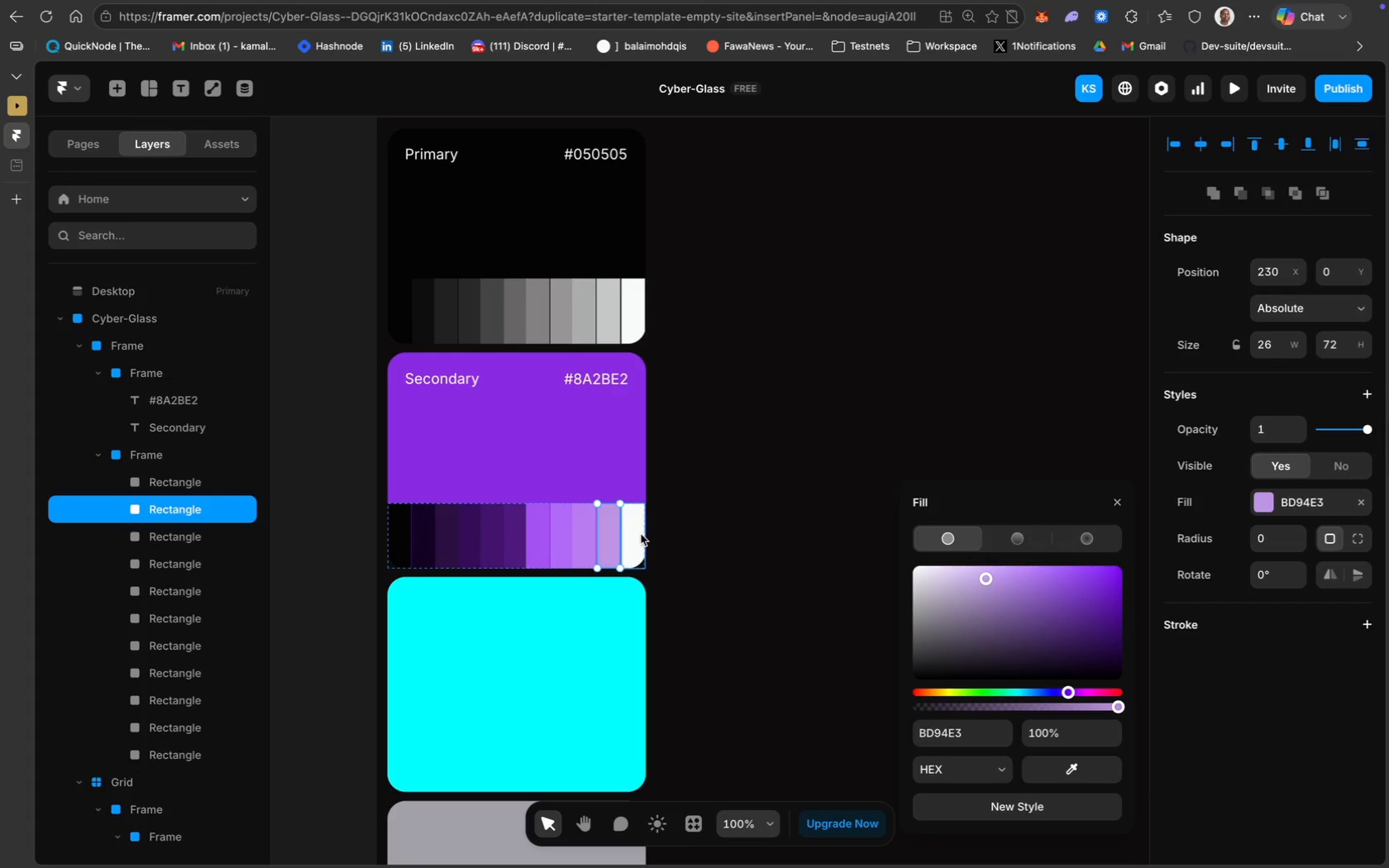 
left_click([641, 534])
 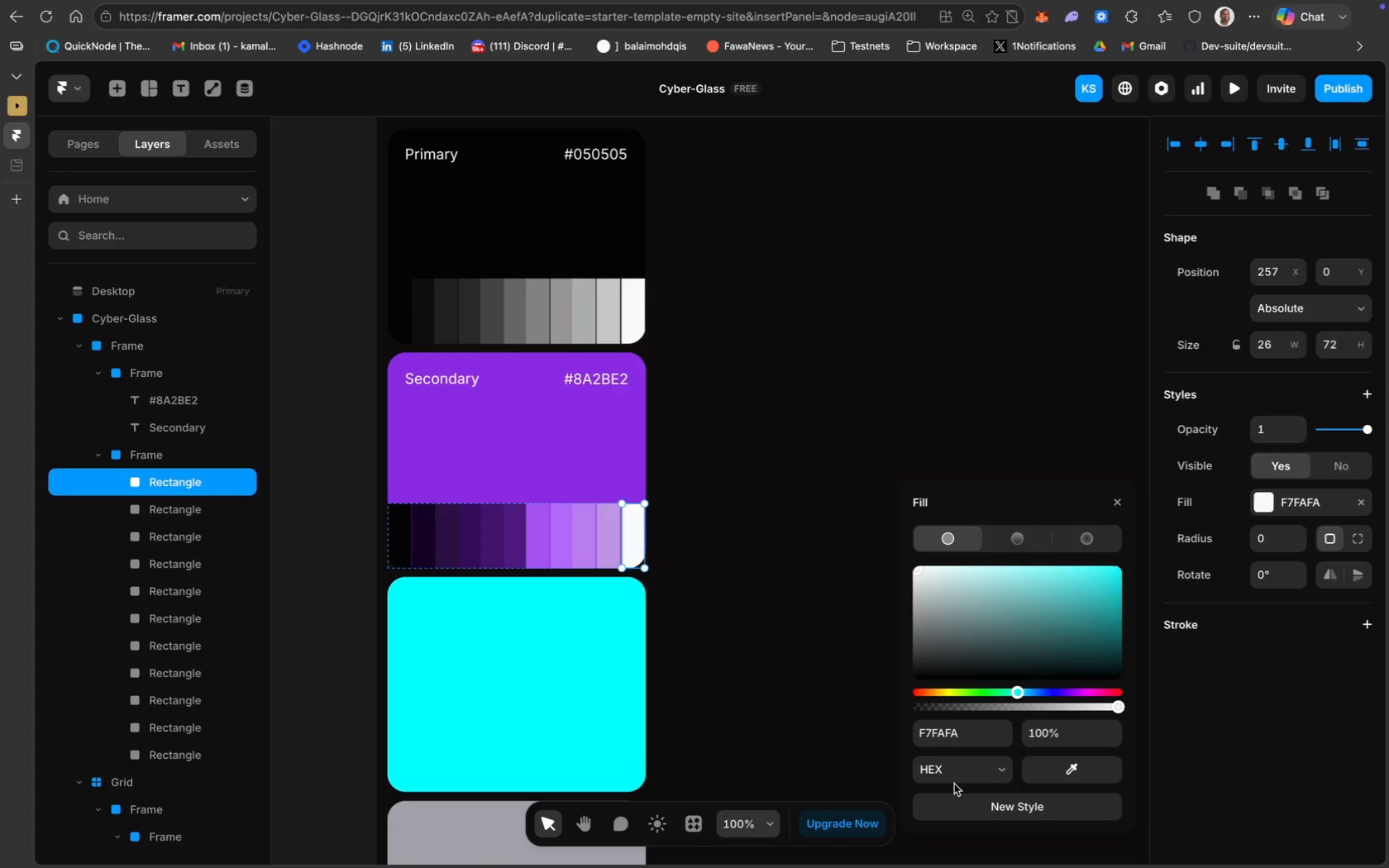 
left_click([949, 734])
 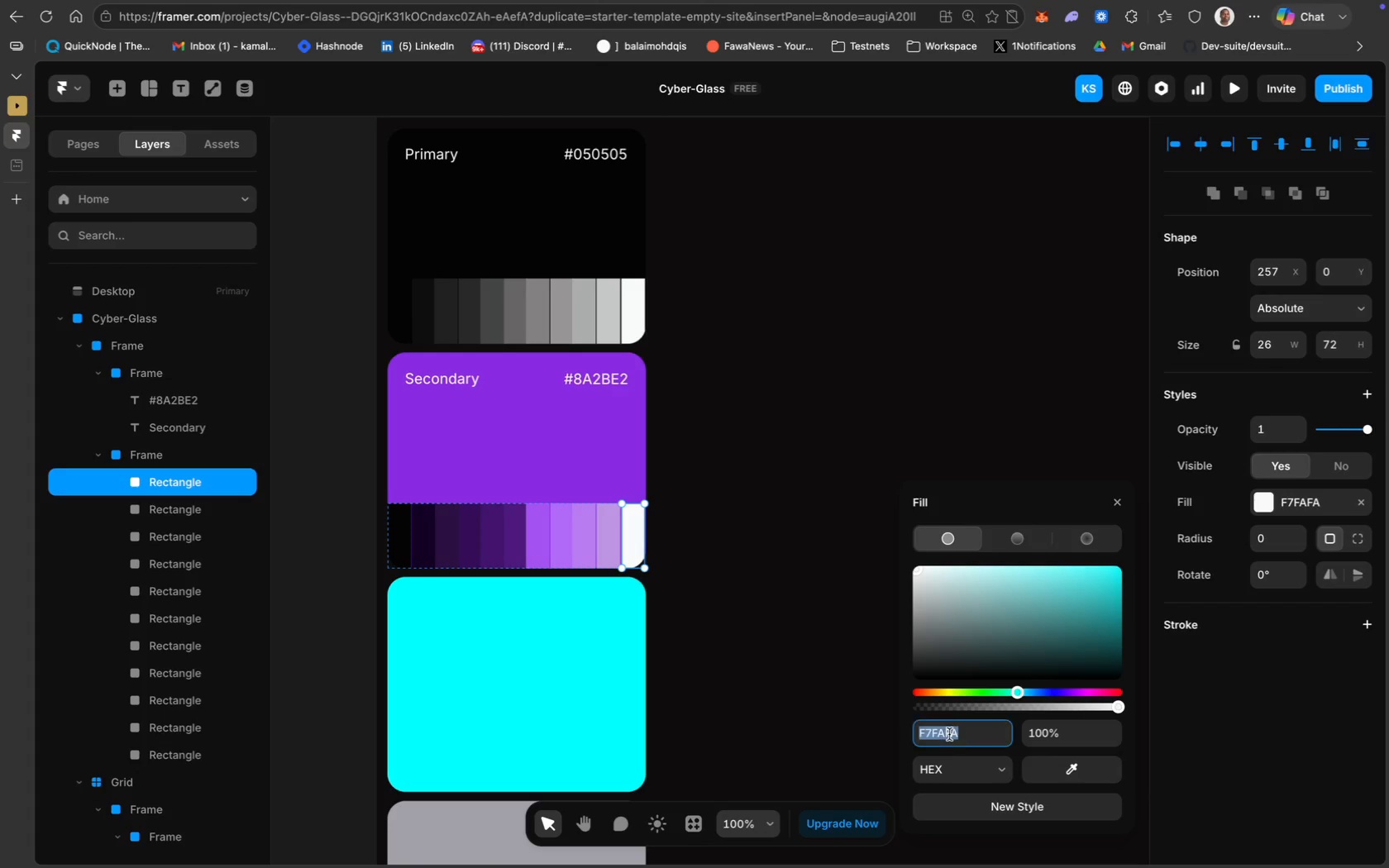 
key(Meta+V)
 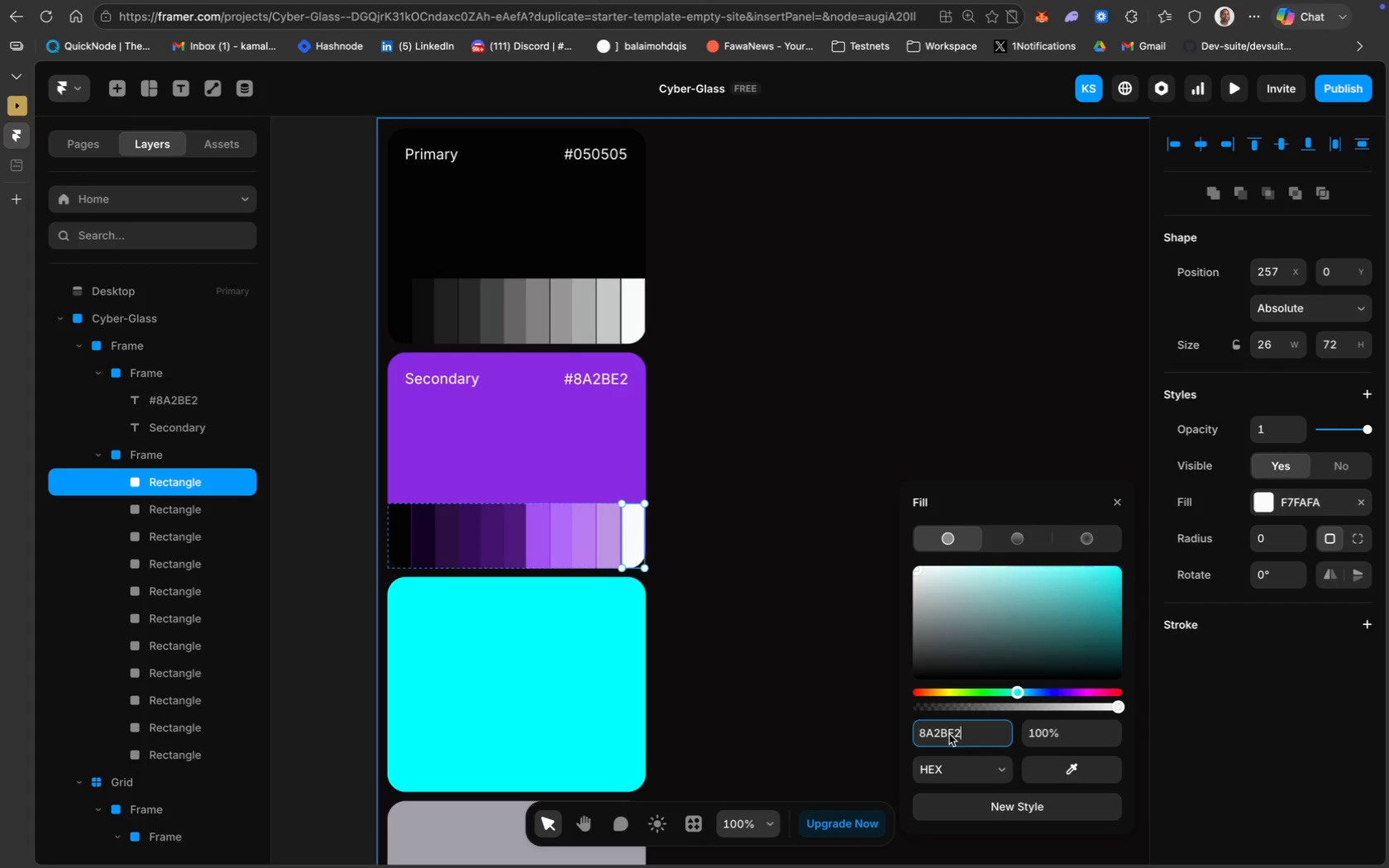 
key(Enter)
 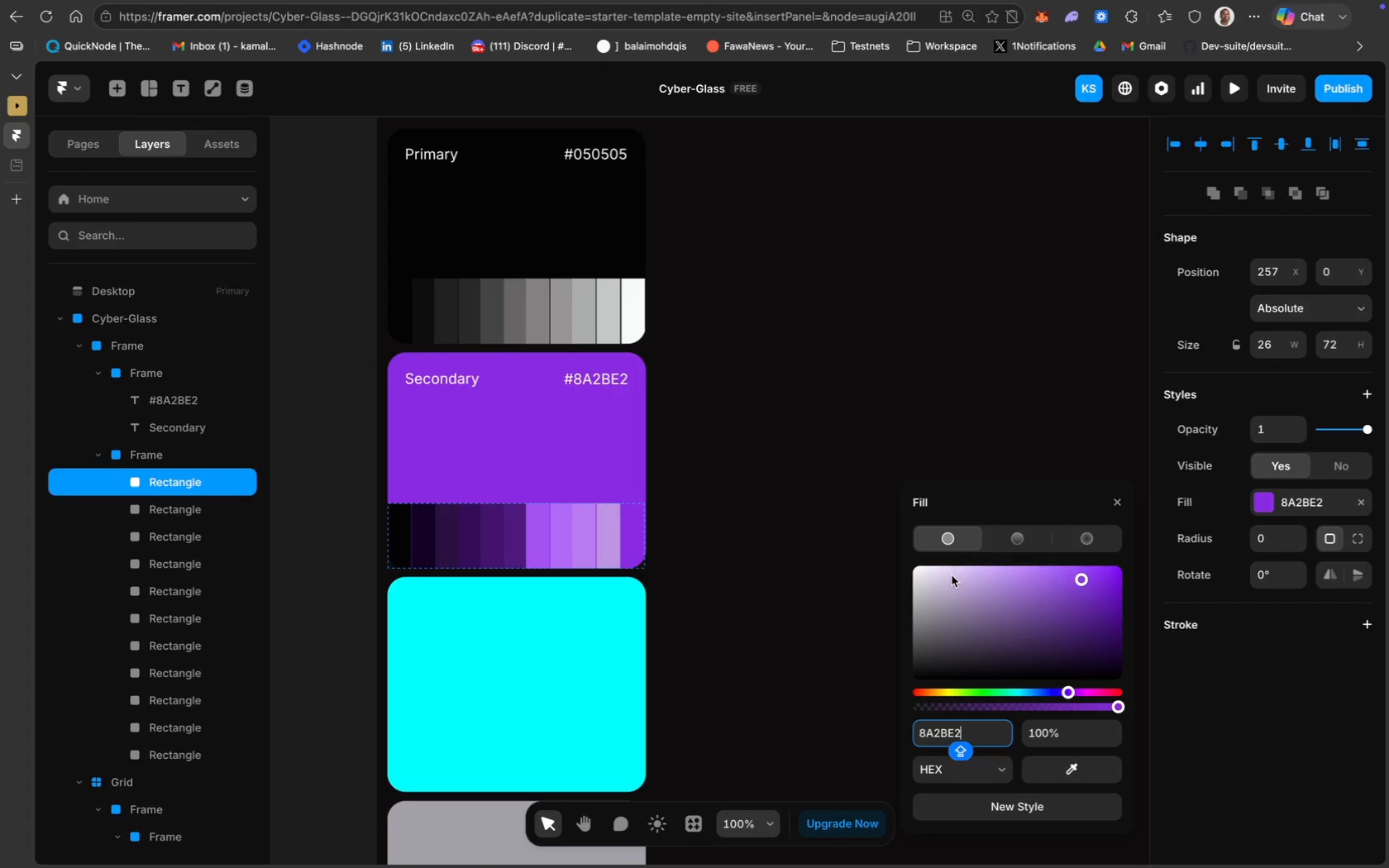 
left_click([943, 575])
 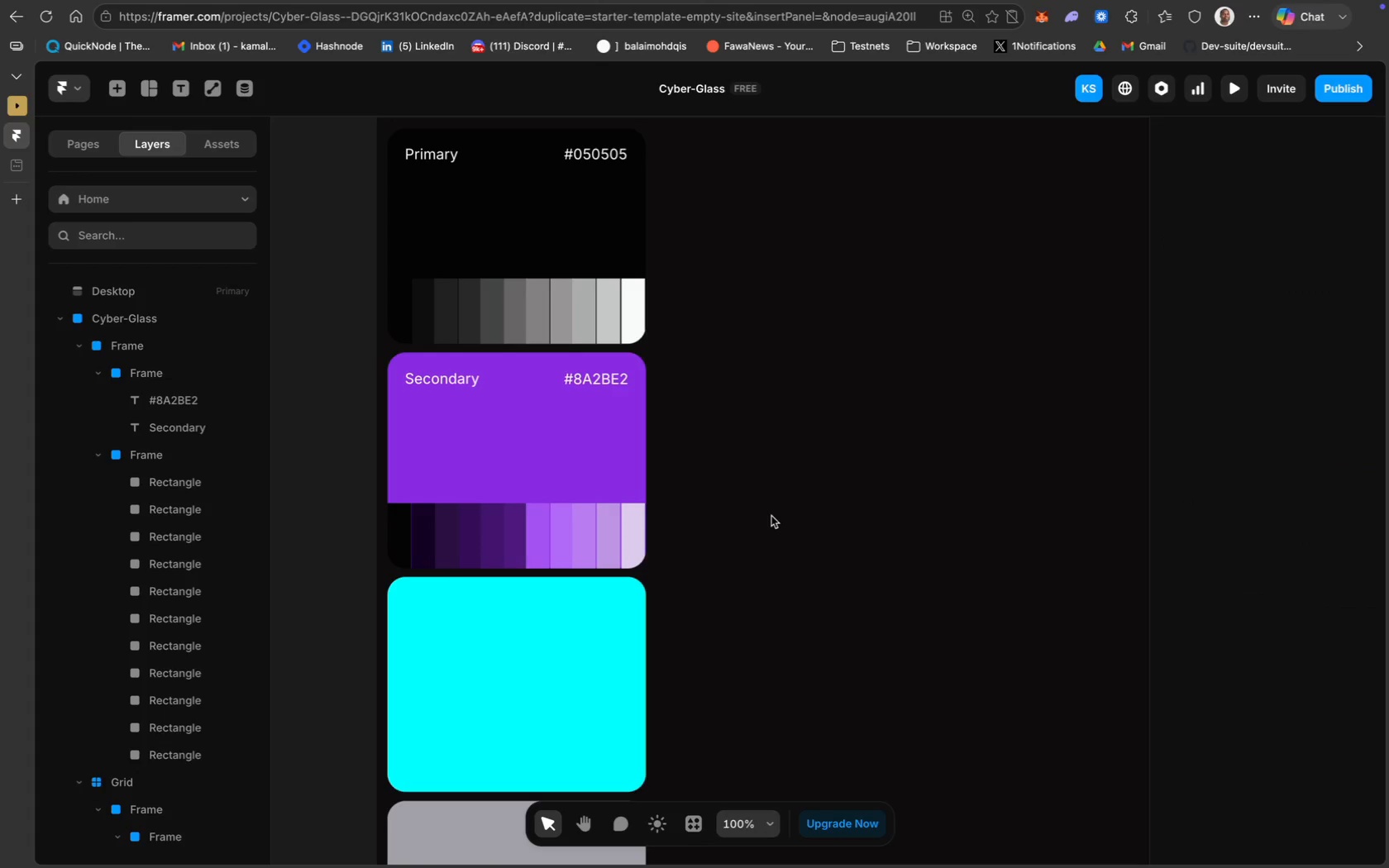 
left_click([564, 674])
 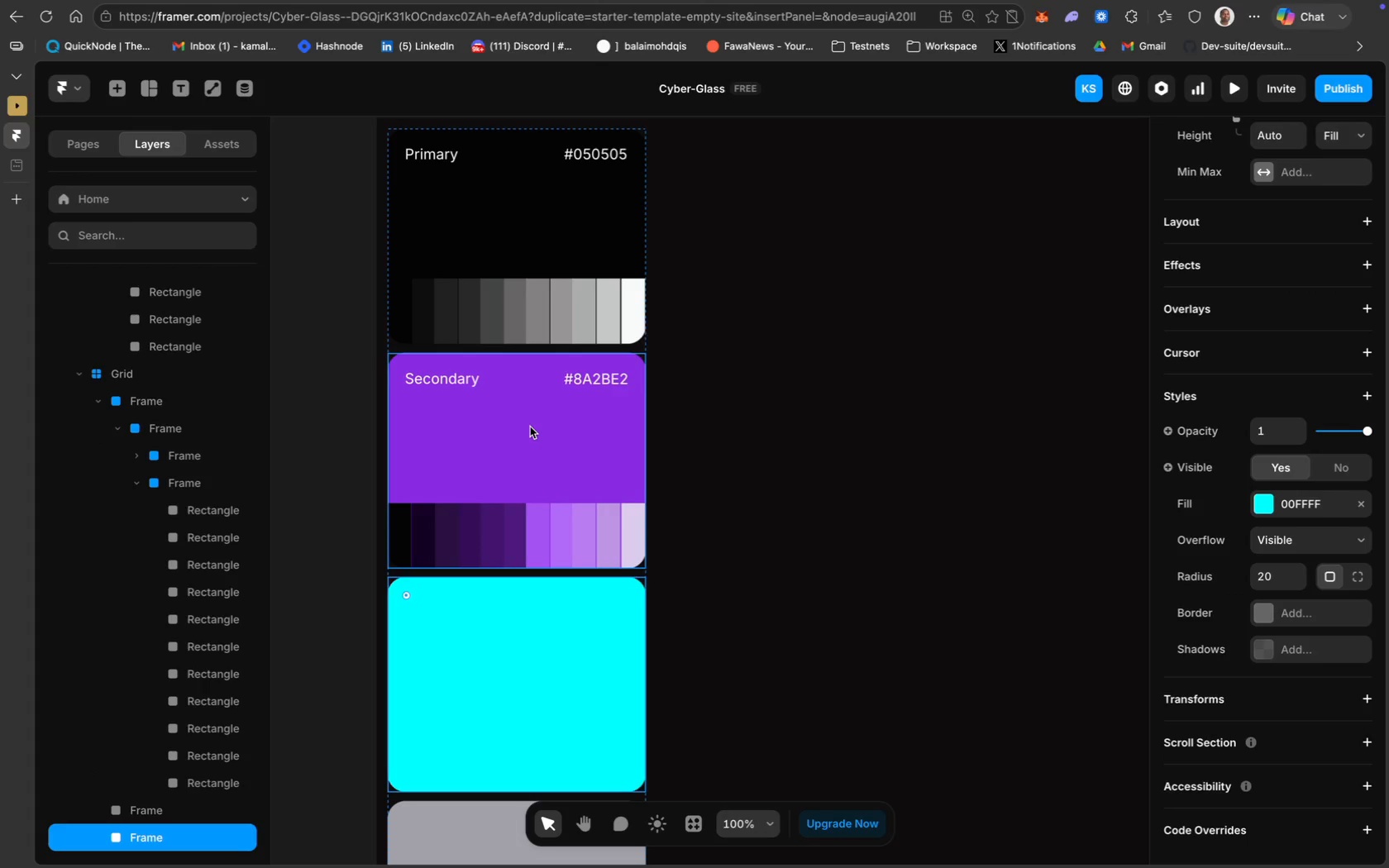 
left_click([530, 427])
 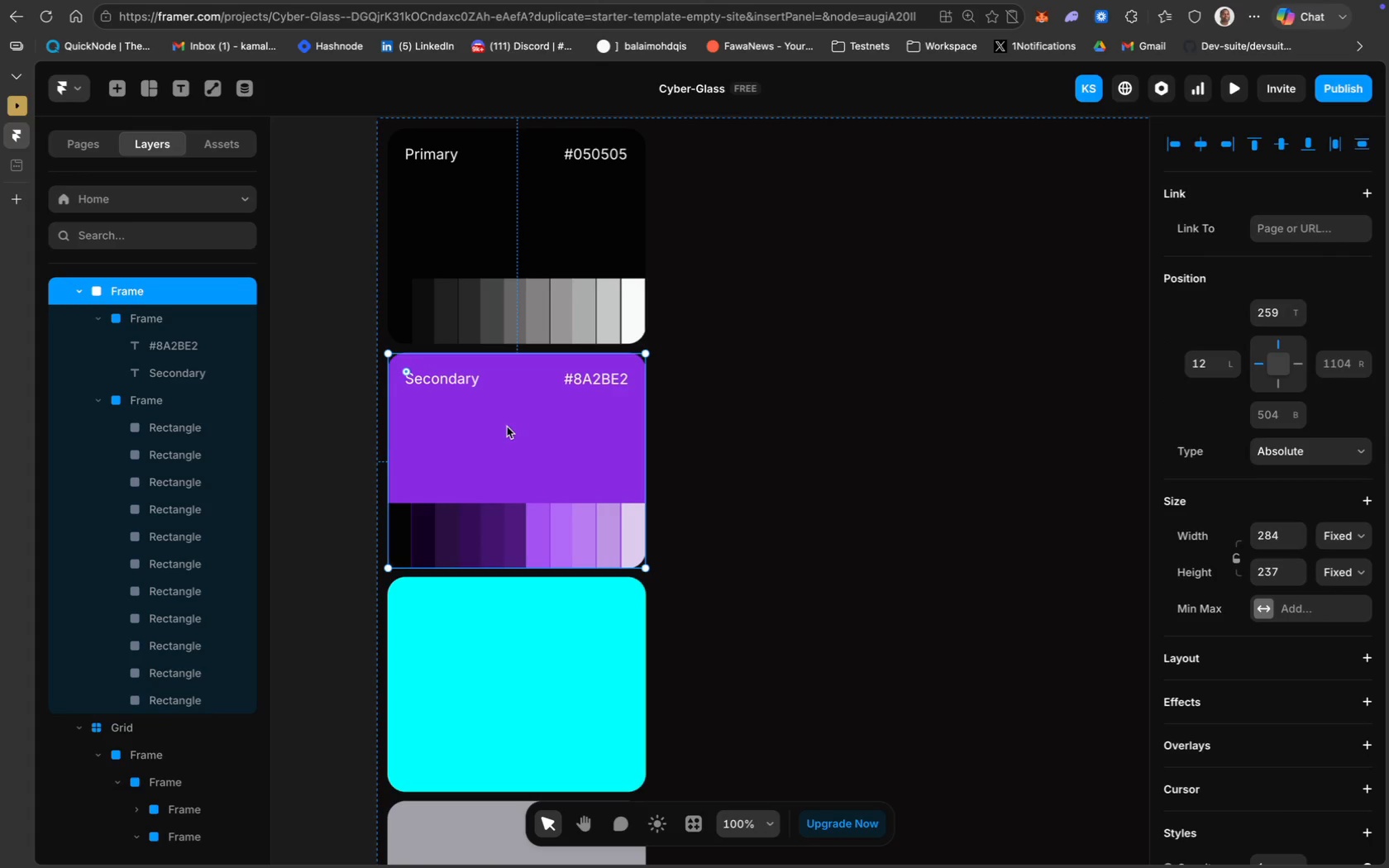 
key(Meta+D)
 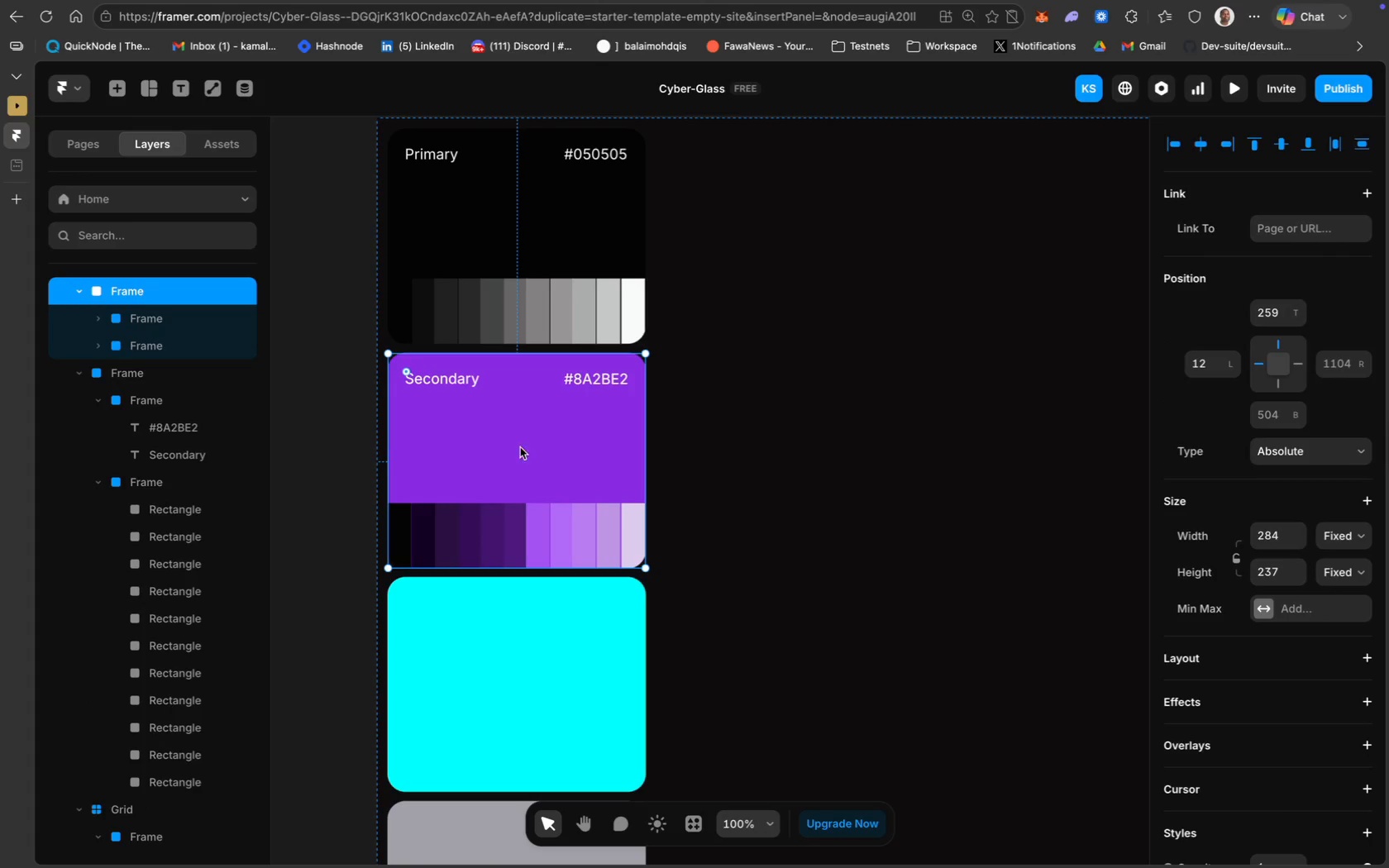 
left_click_drag(start_coordinate=[502, 444], to_coordinate=[500, 665])
 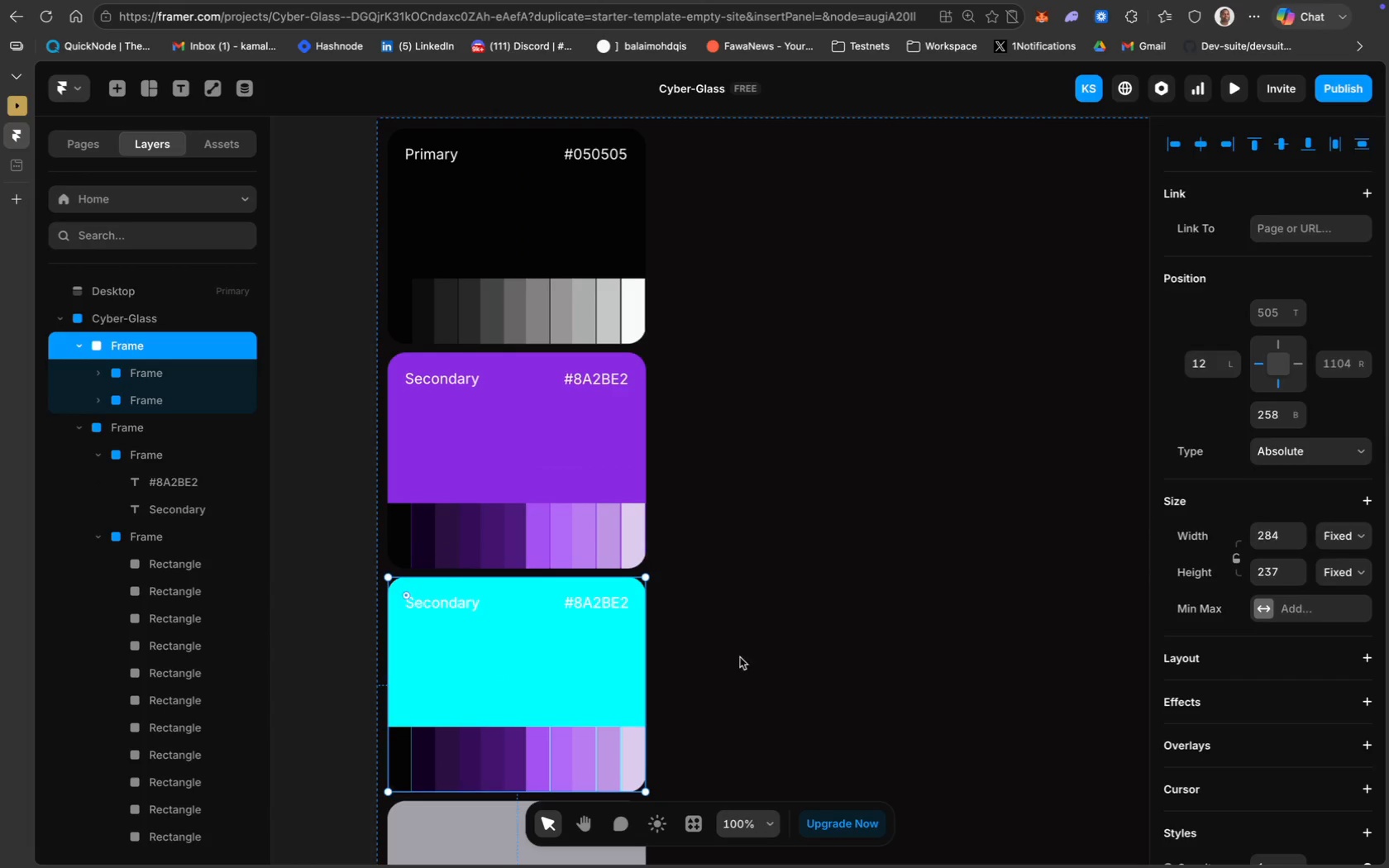 
left_click([755, 656])
 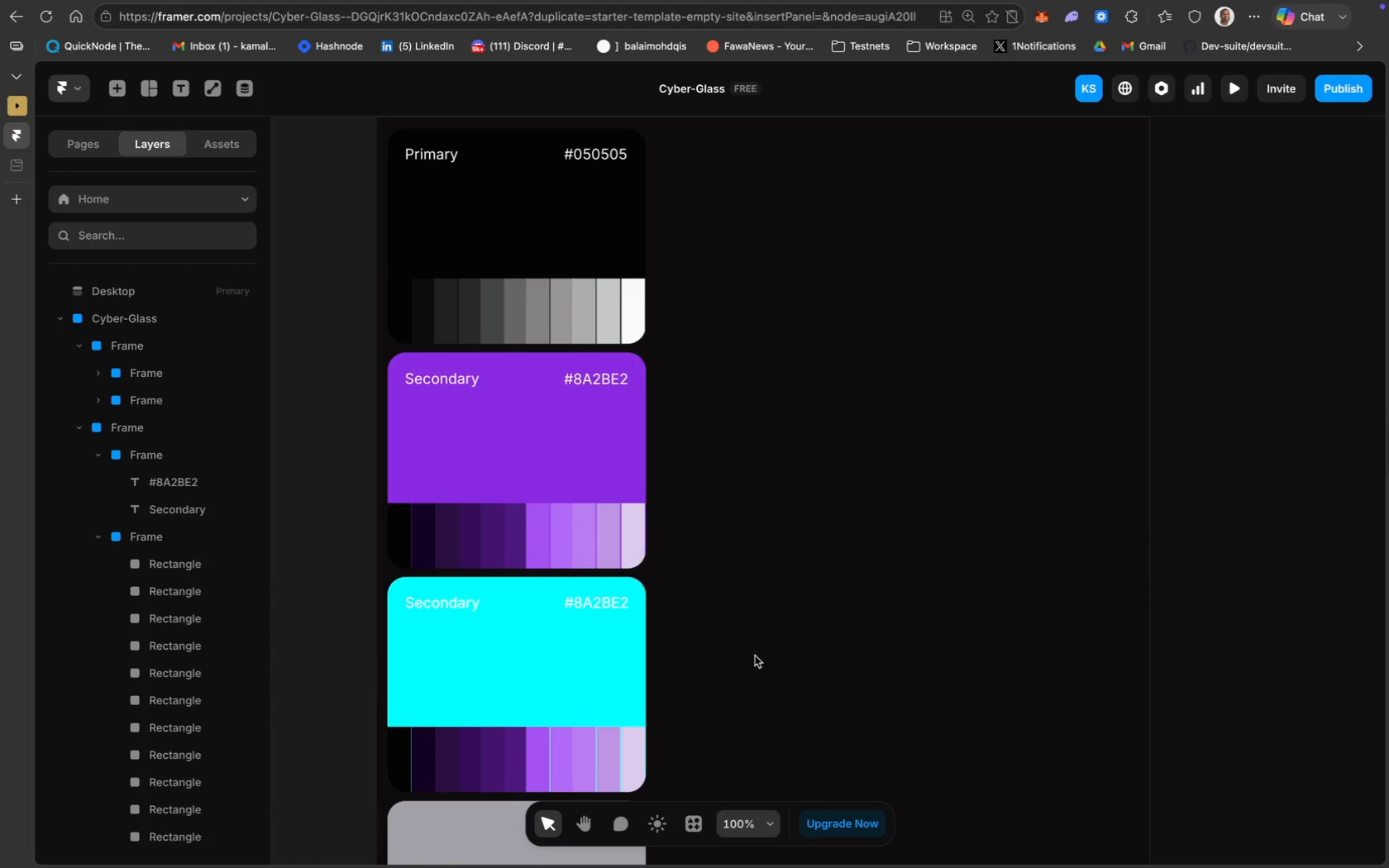 
scroll: coordinate [755, 656], scroll_direction: down, amount: 10.0
 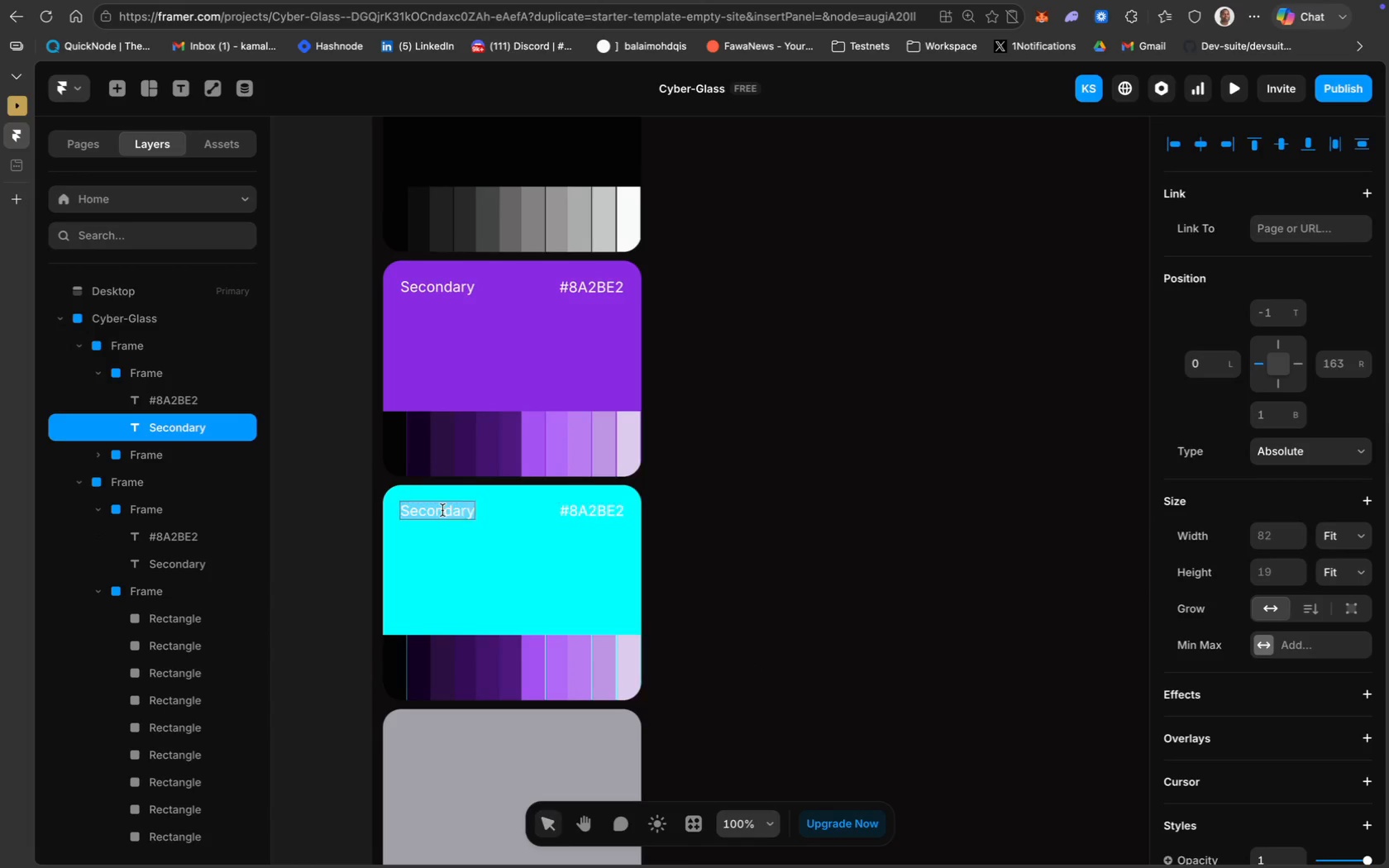 
key(Meta+CommandLeft)
 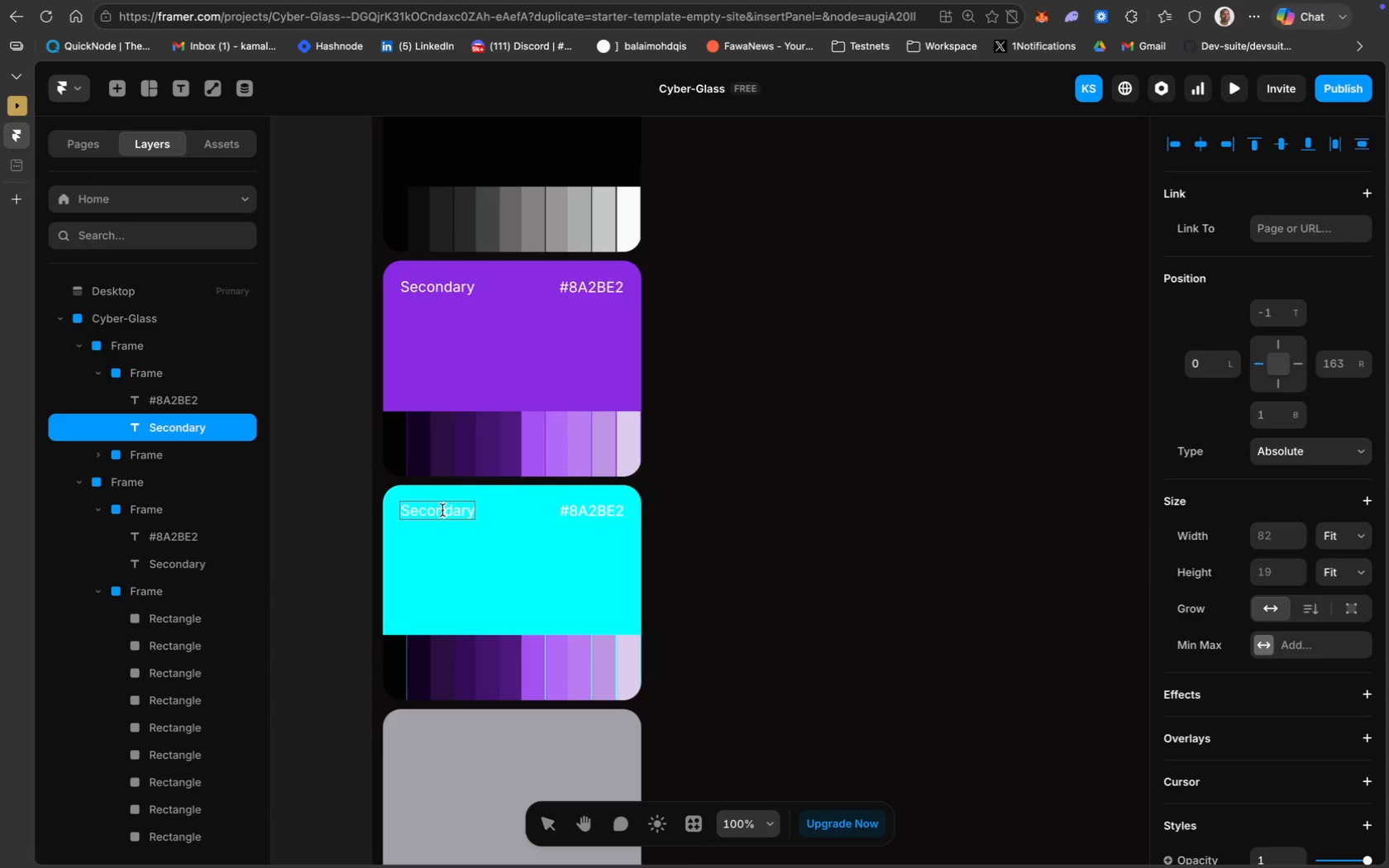 
key(Meta+A)
 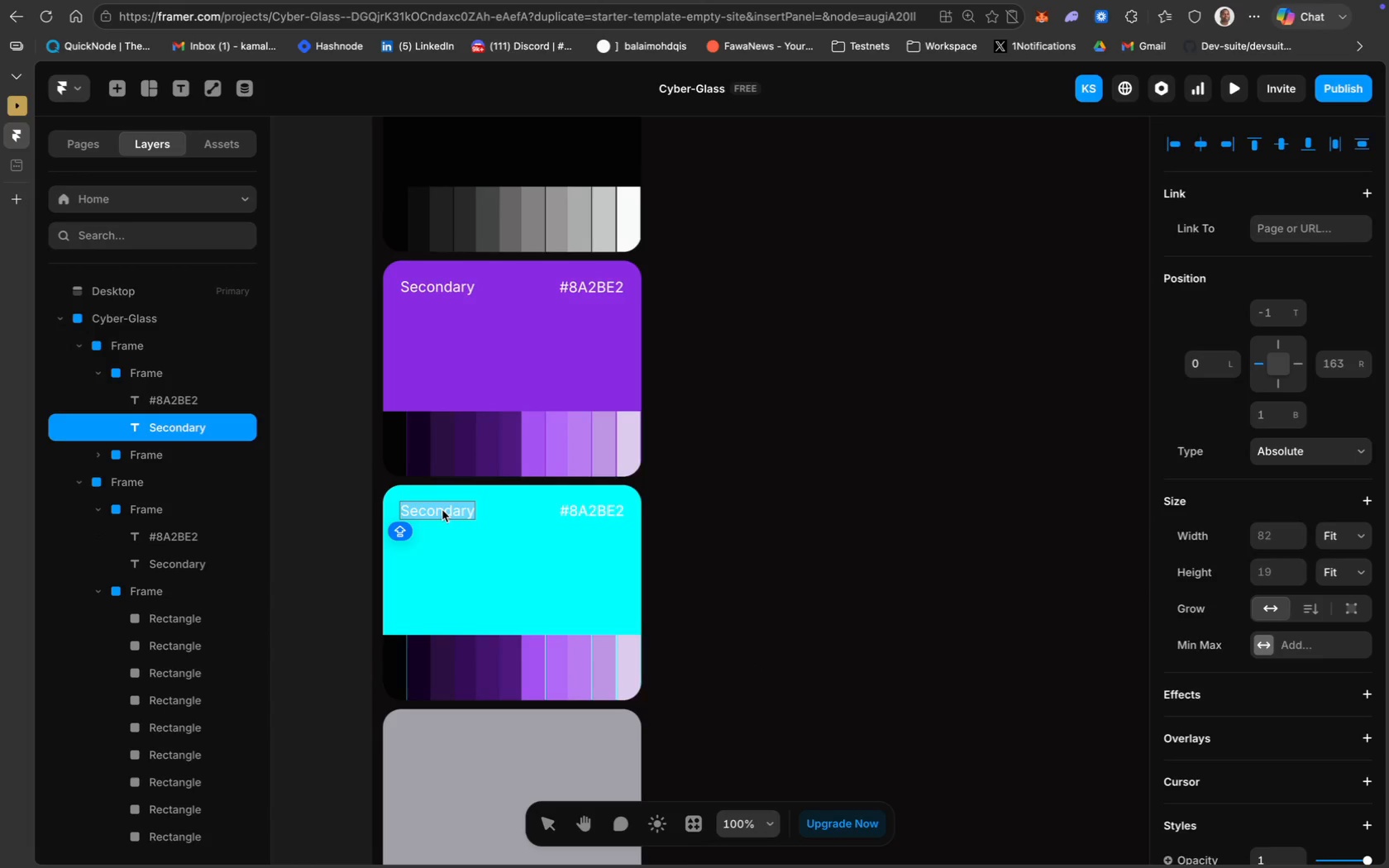 
type(Tertiary)
 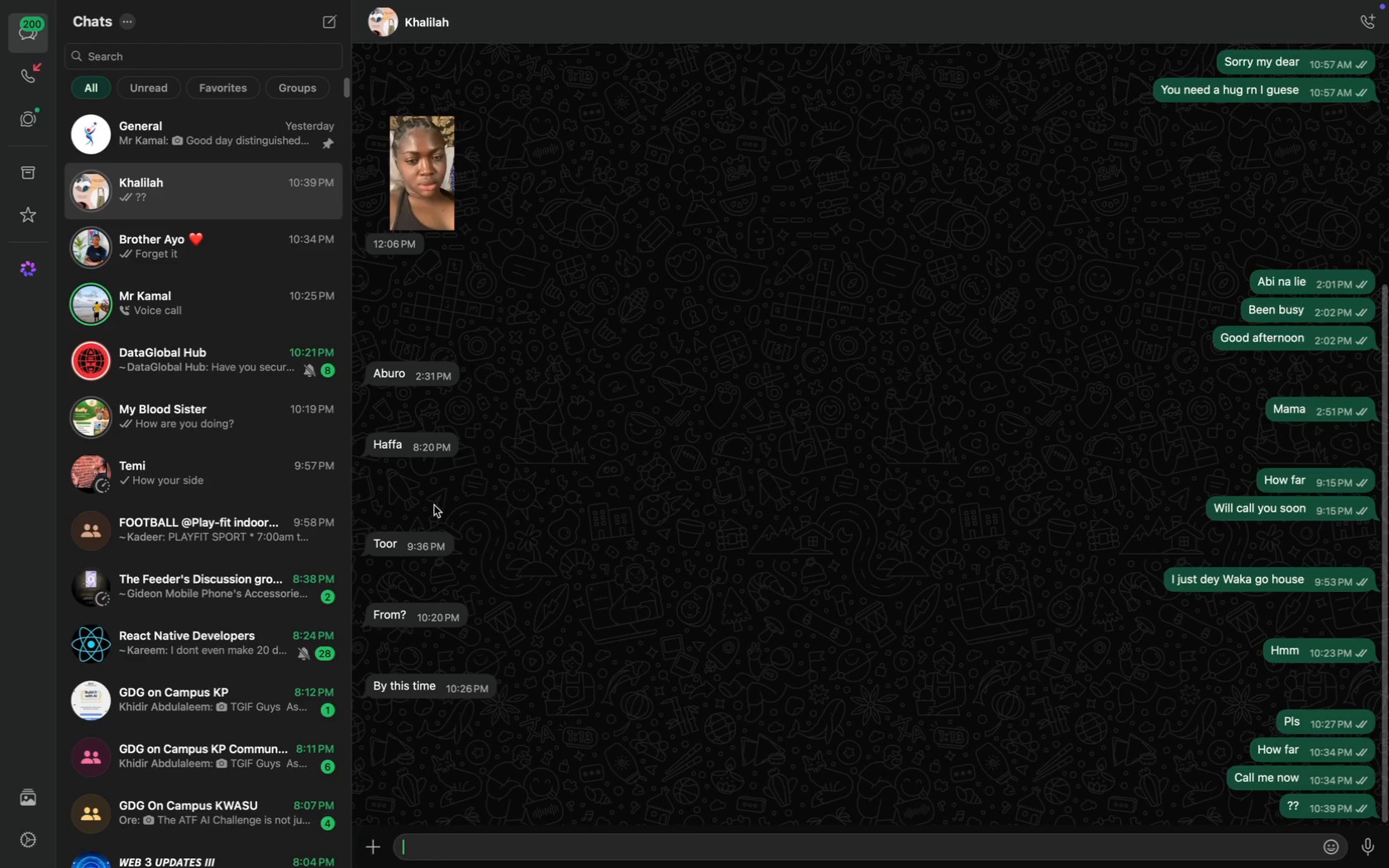 
key(CapsLock)
 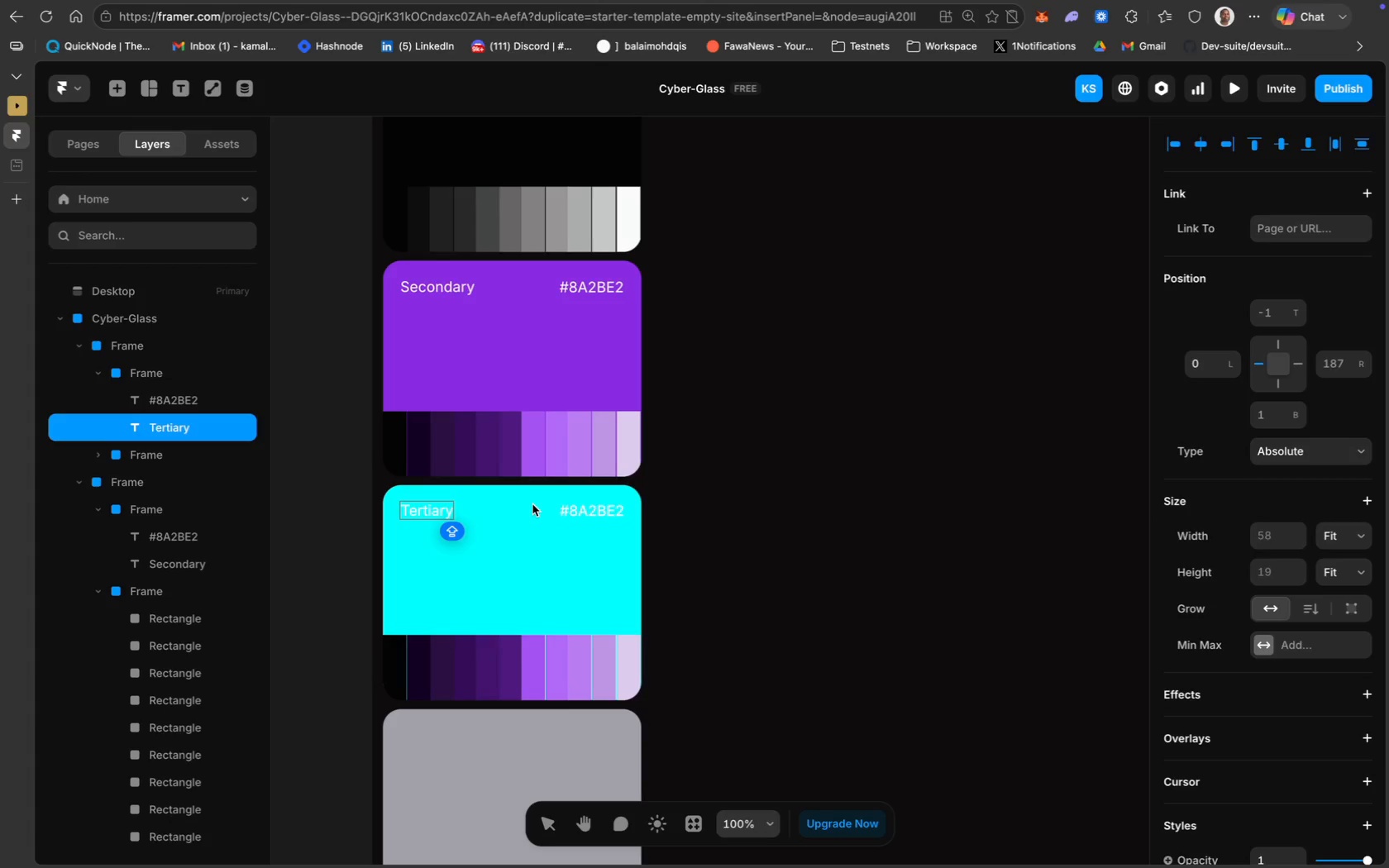 
scroll: coordinate [527, 588], scroll_direction: down, amount: 51.0
 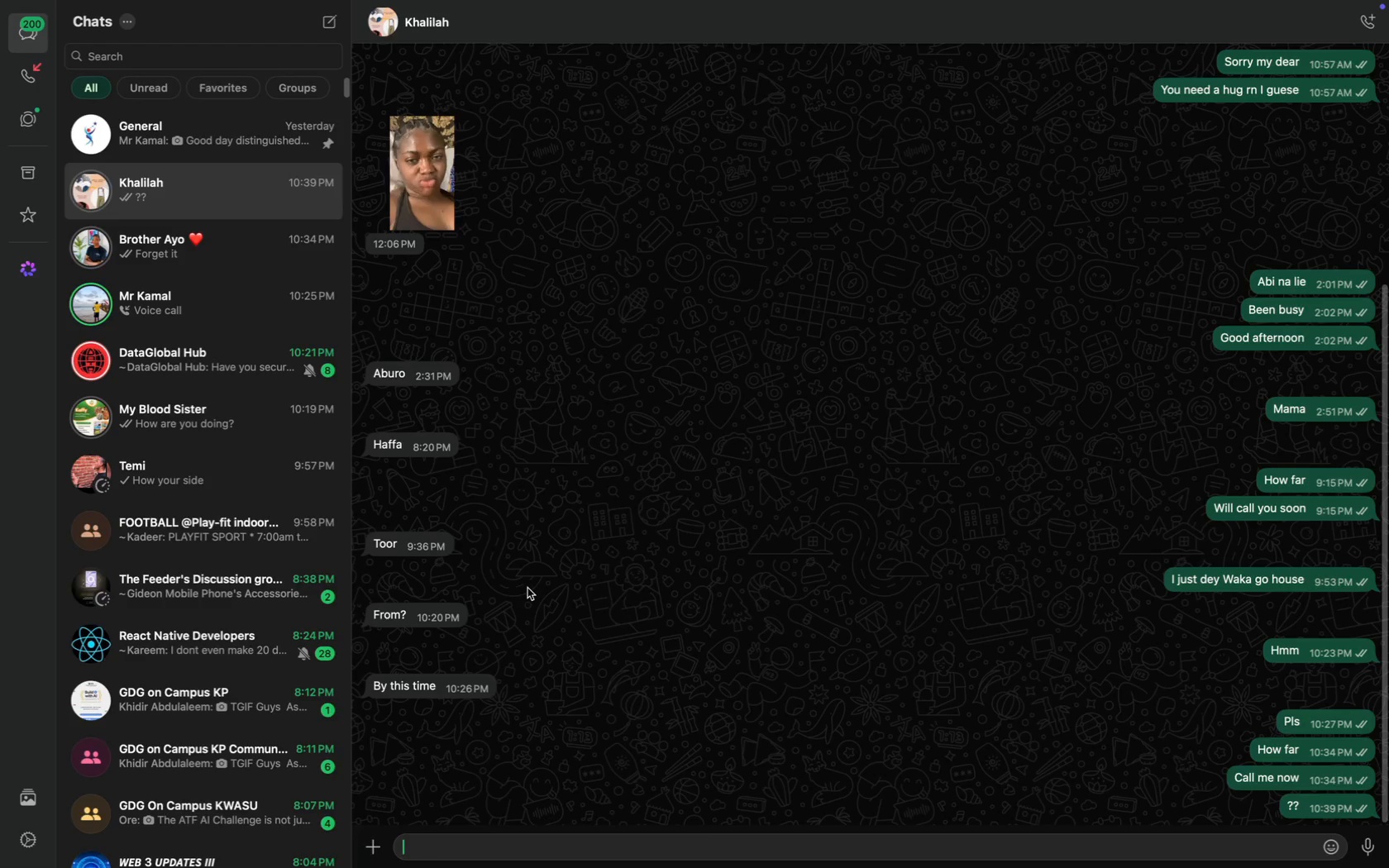 
wait(25.92)
 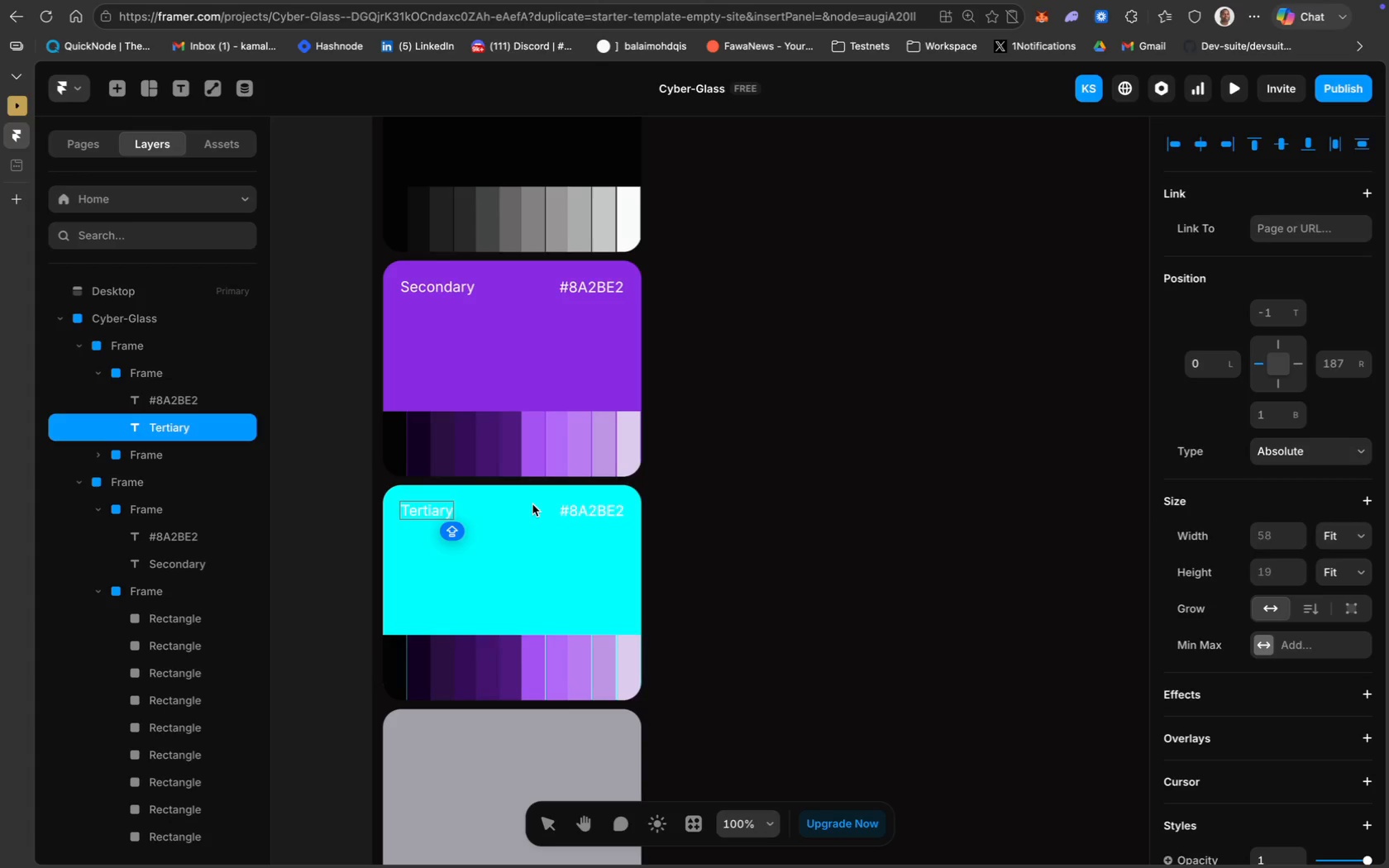 
left_click([432, 512])
 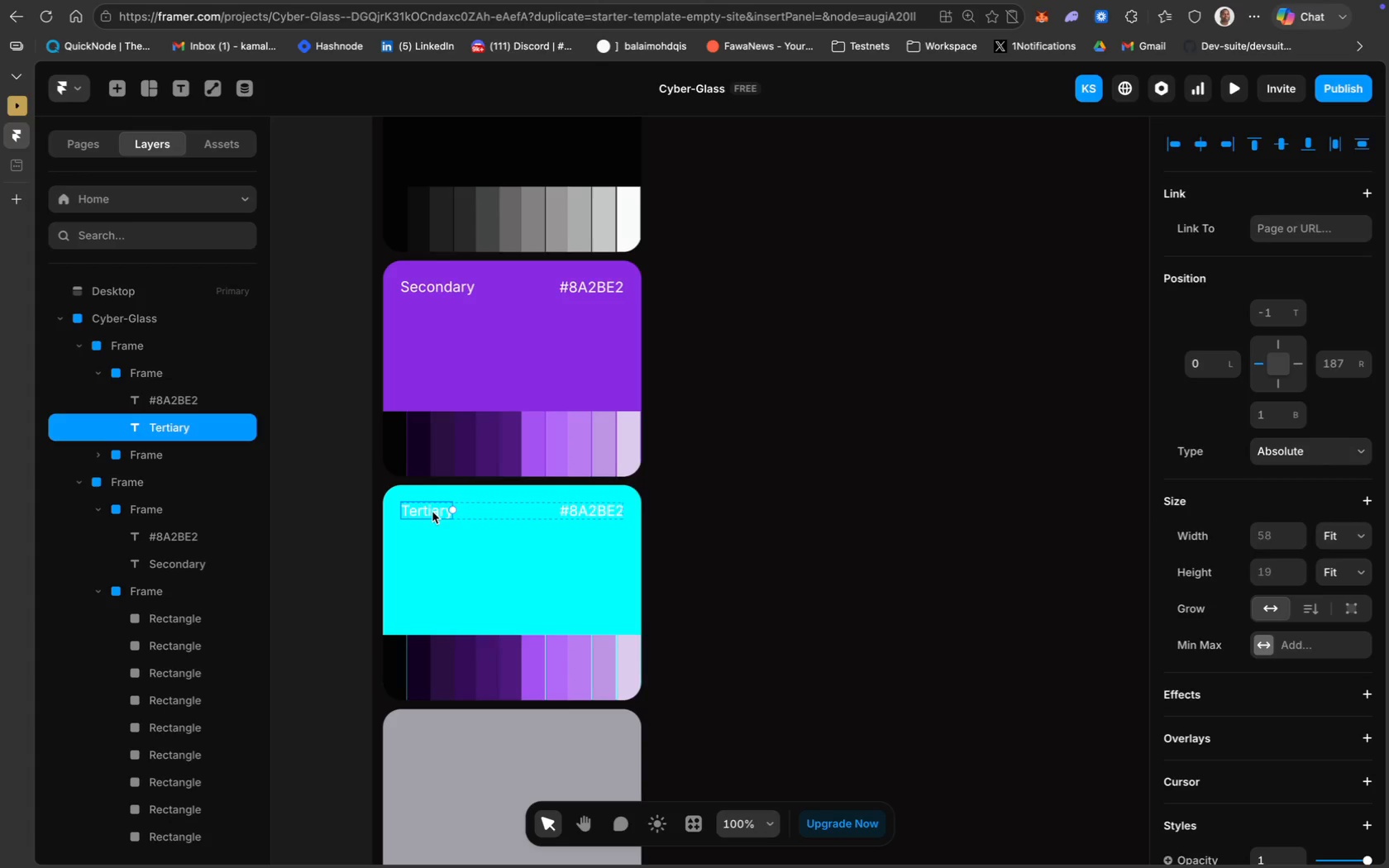 
hold_key(key=ShiftLeft, duration=0.85)
left_click([592, 513])
 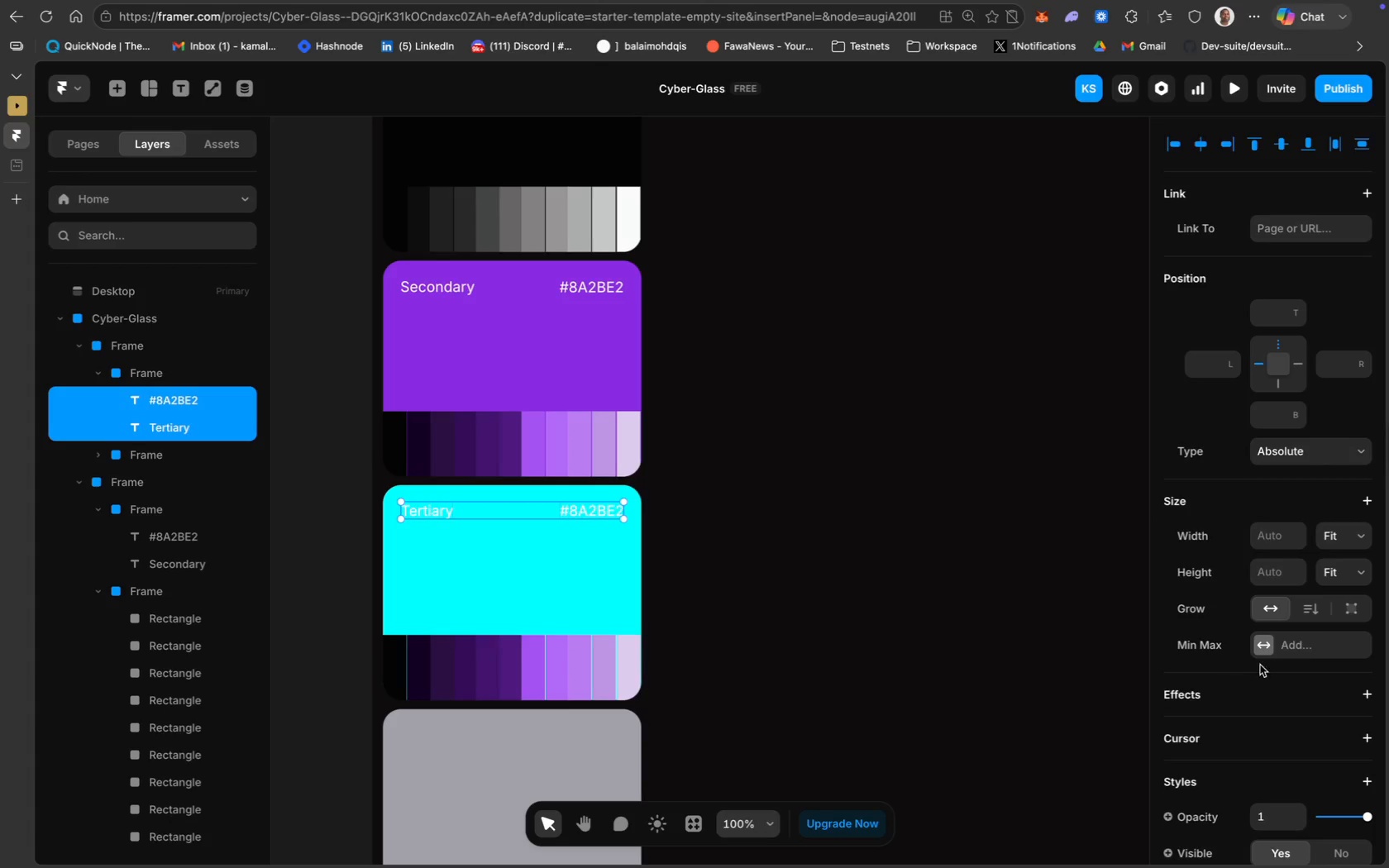 
scroll: coordinate [1280, 682], scroll_direction: down, amount: 76.0
 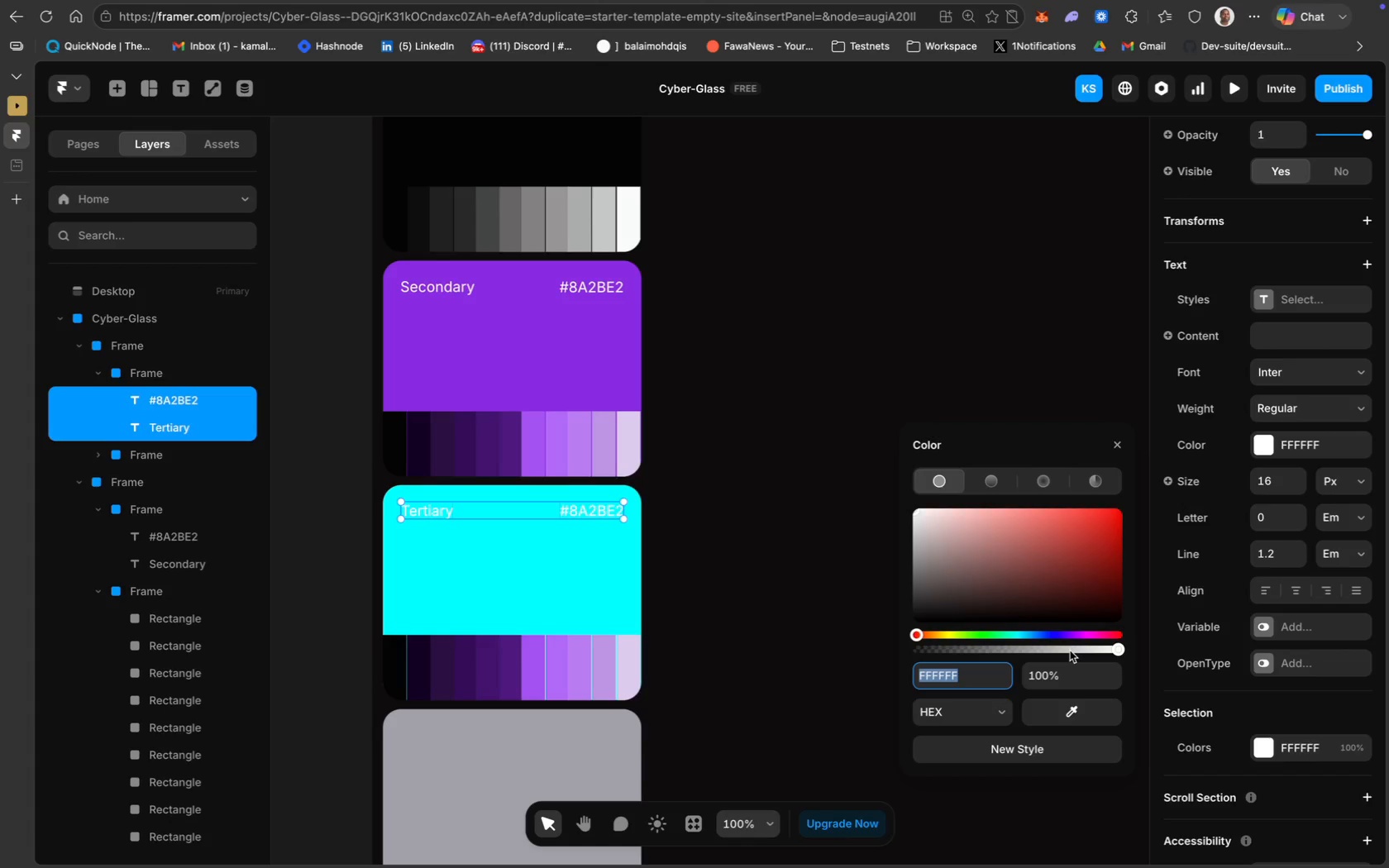 
type(000000)
 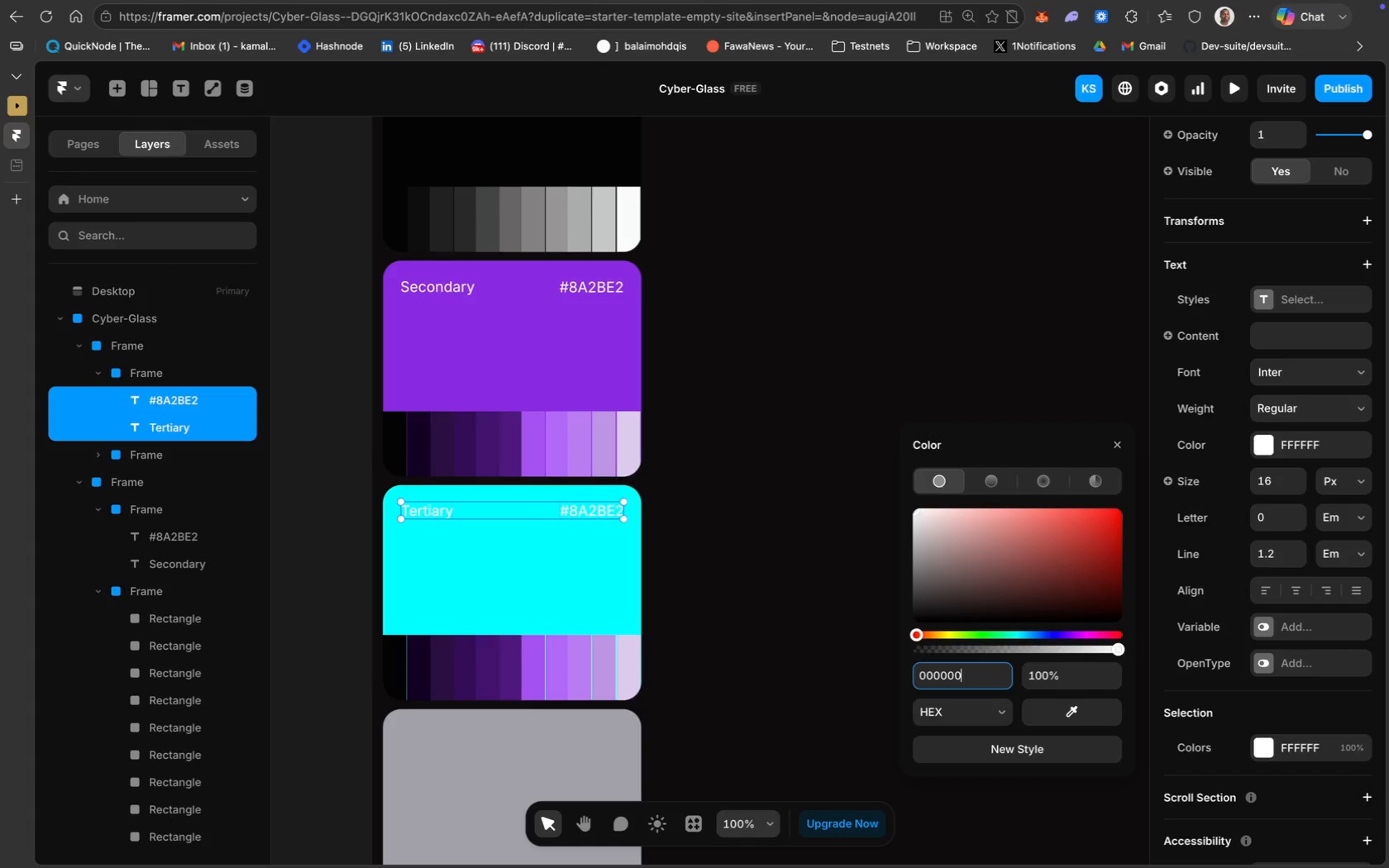 
key(Enter)
 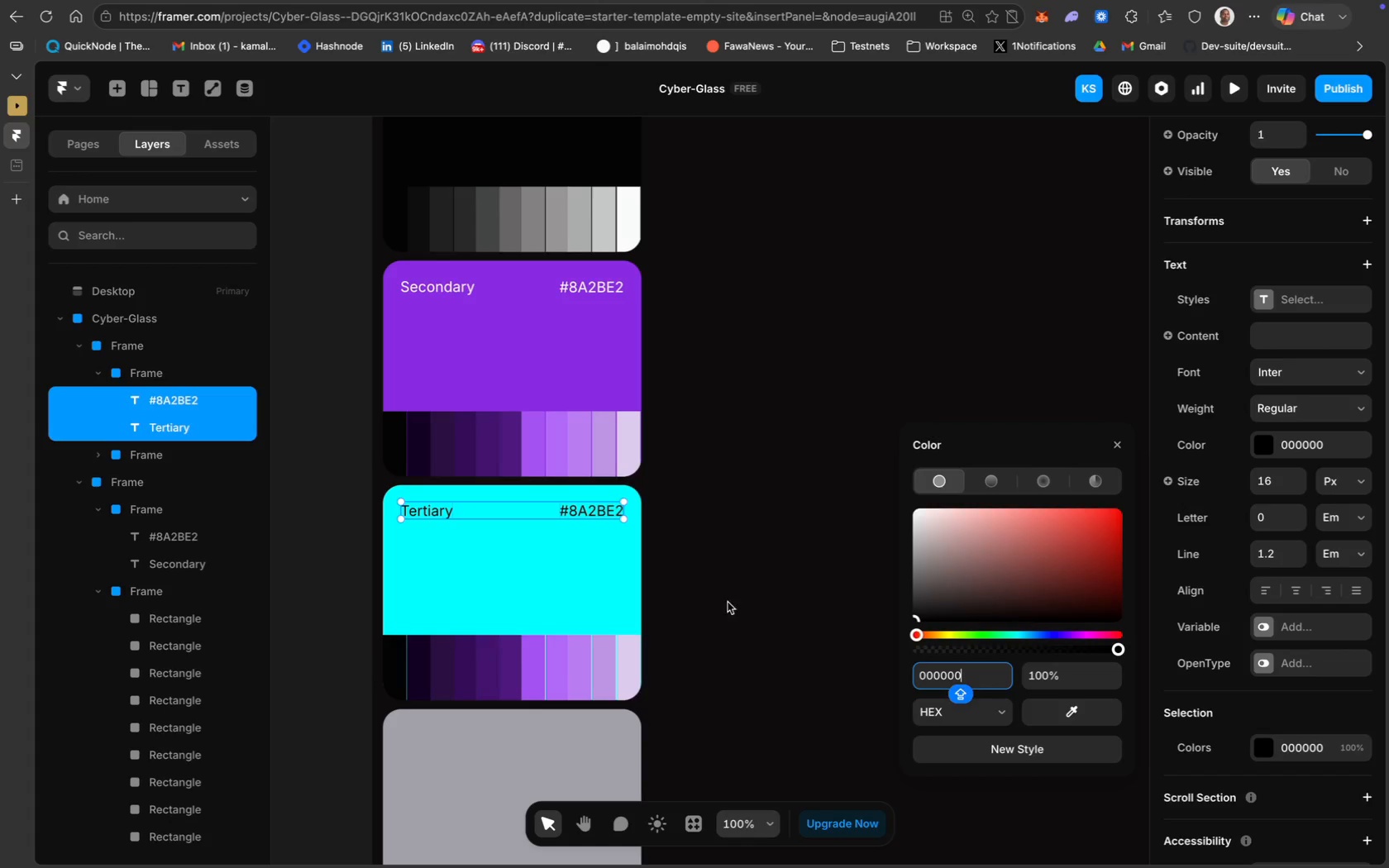 
wait(14.06)
 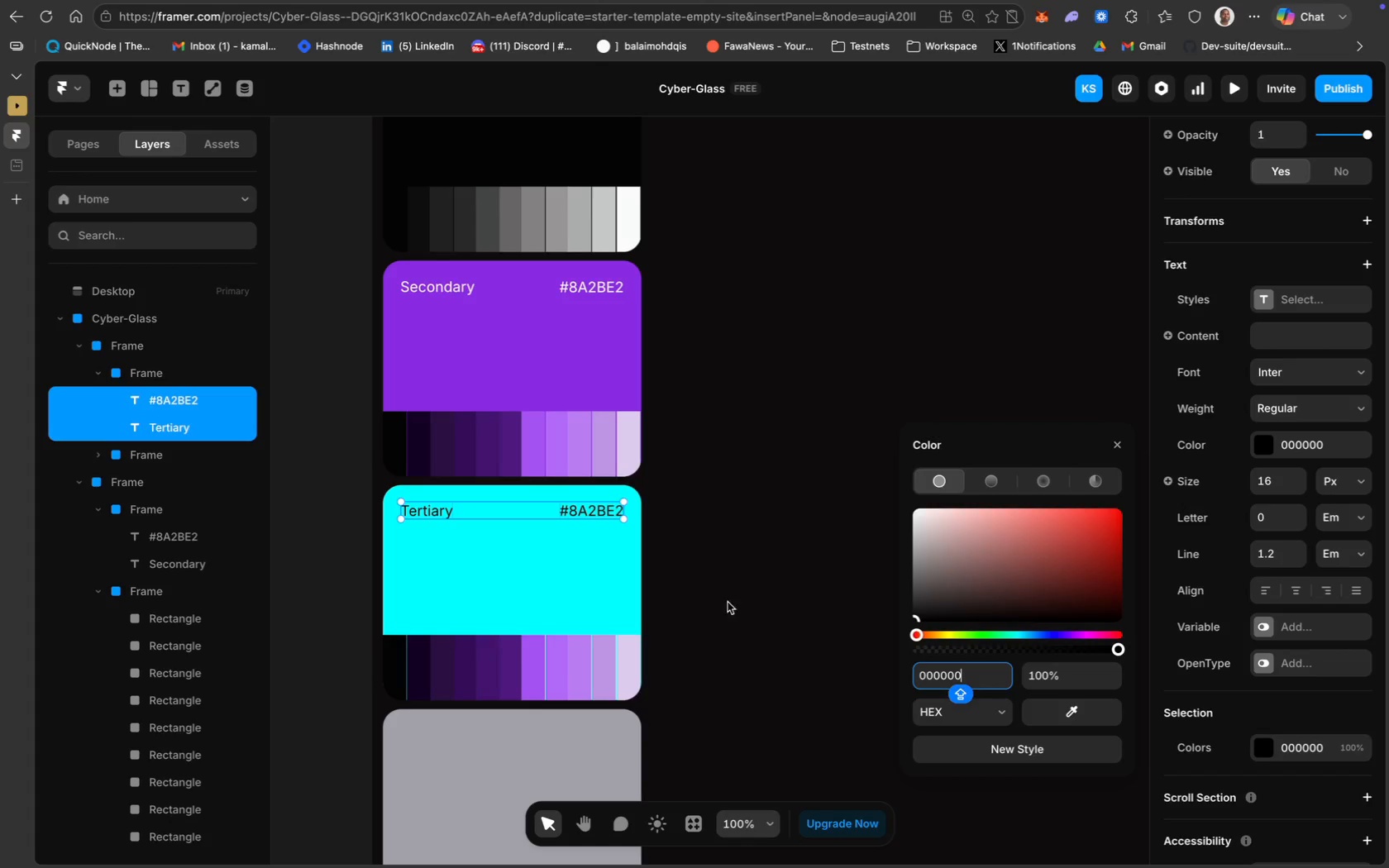 
double_click([599, 513])
 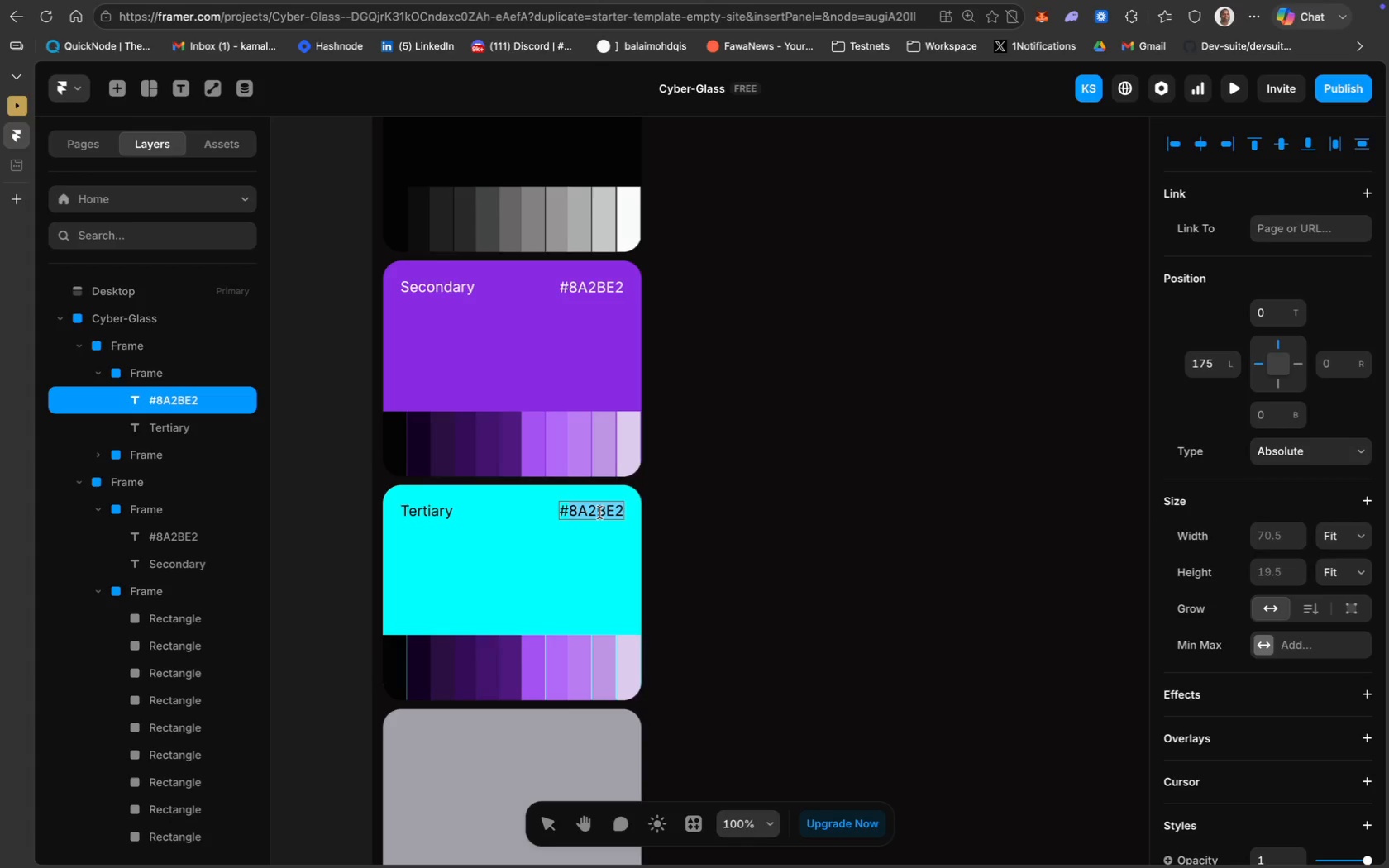 
wait(5.04)
 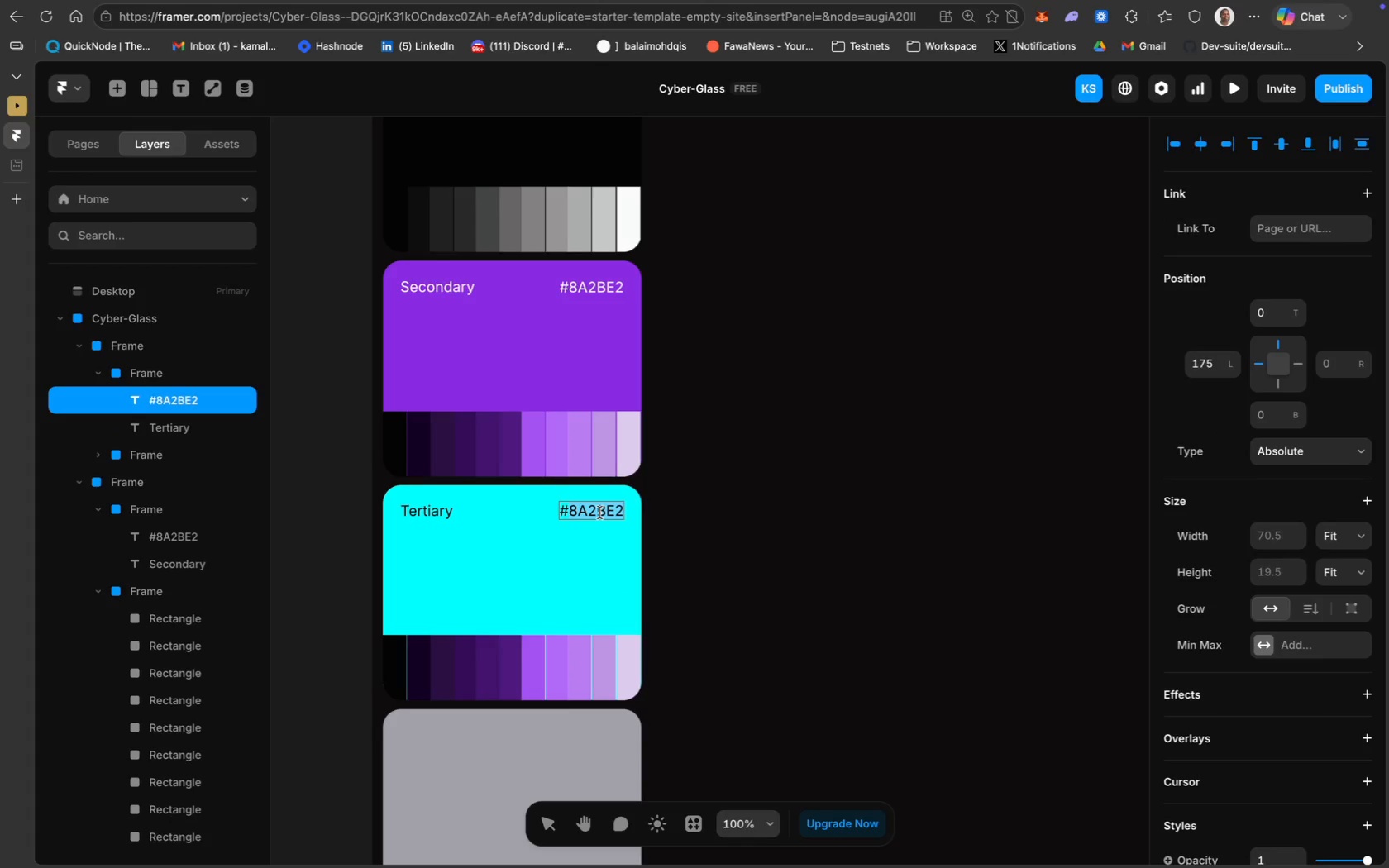 
type(00FFFF)
 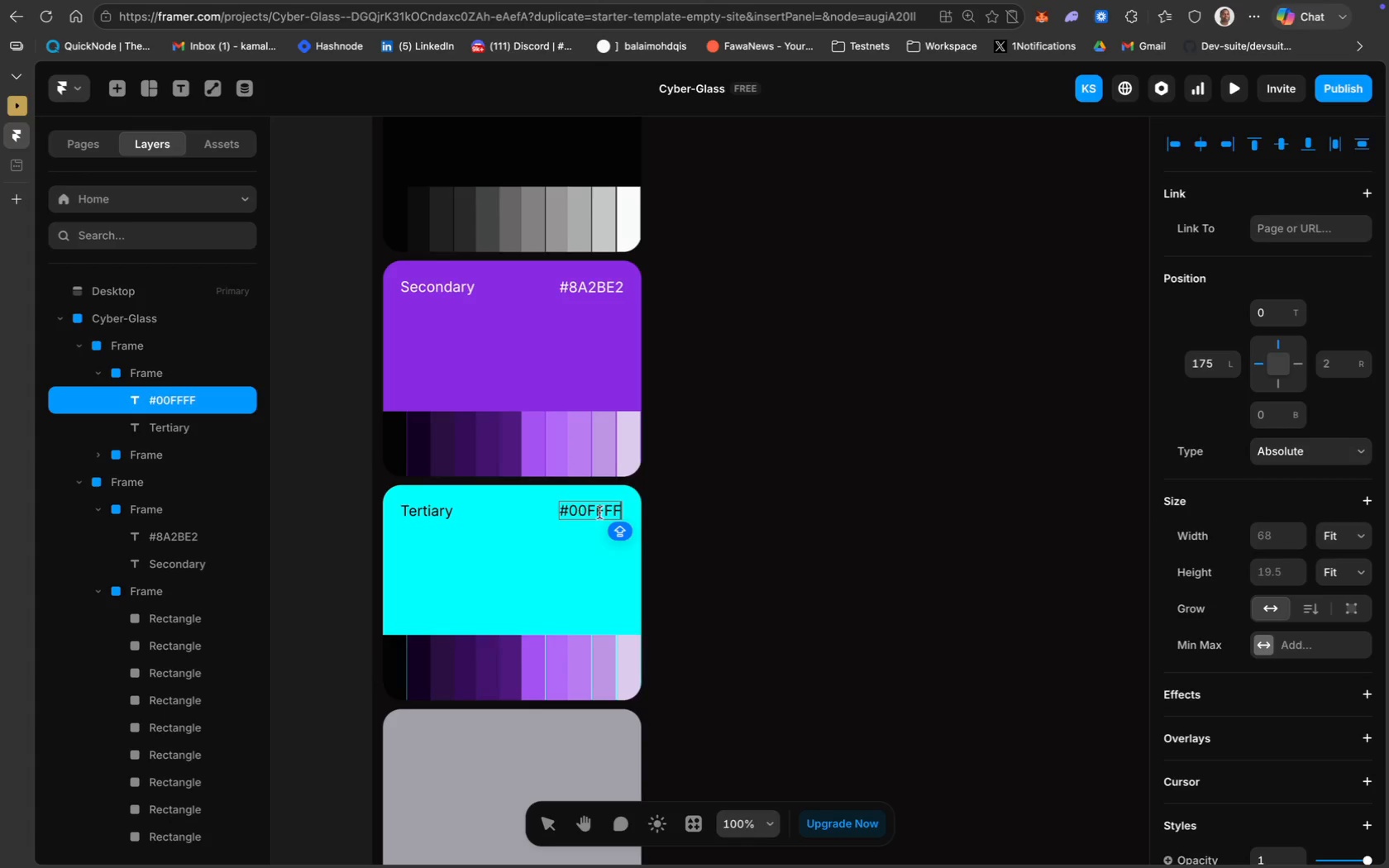 
double_click([602, 509])
 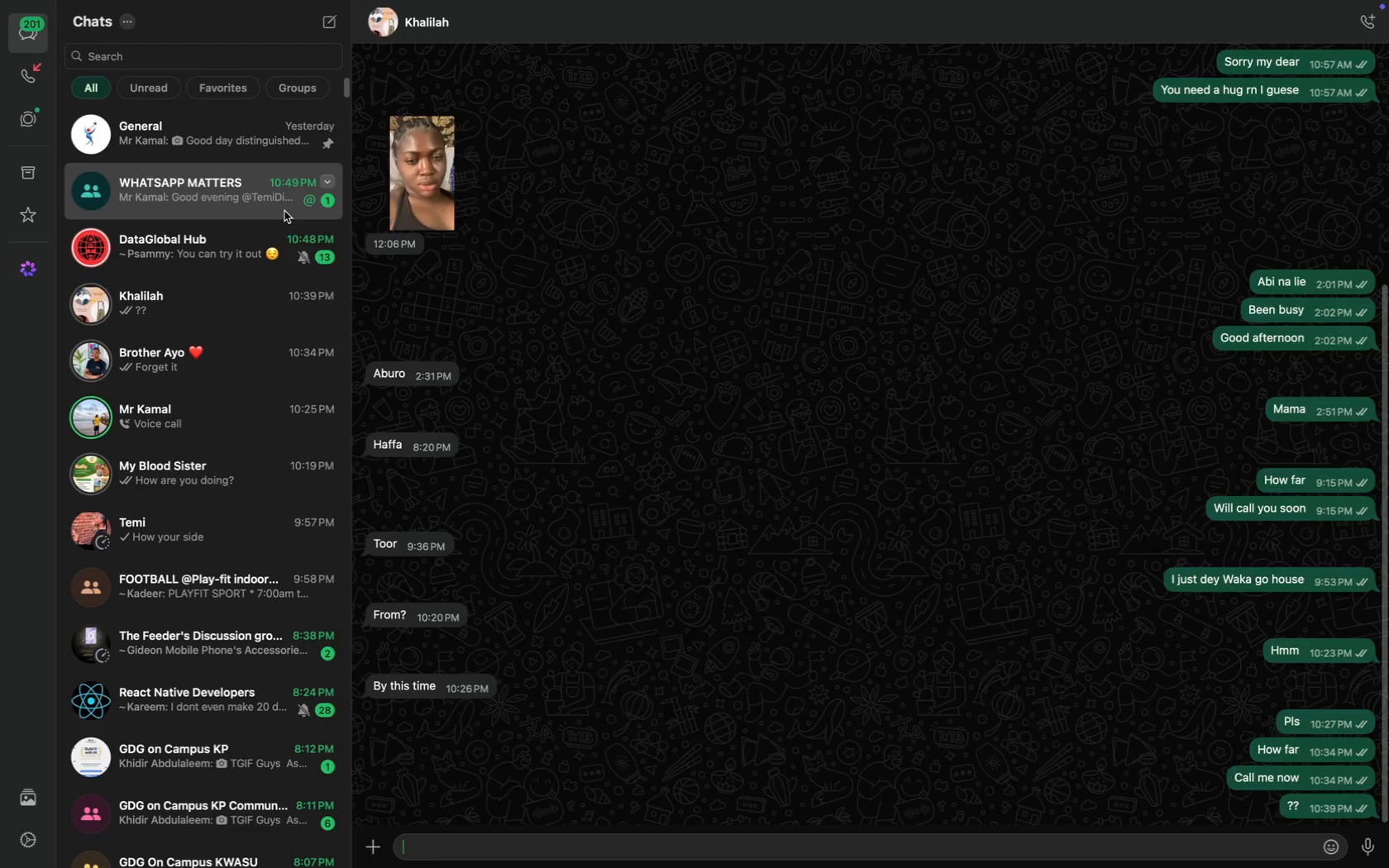 
scroll: coordinate [551, 618], scroll_direction: down, amount: 11.0
 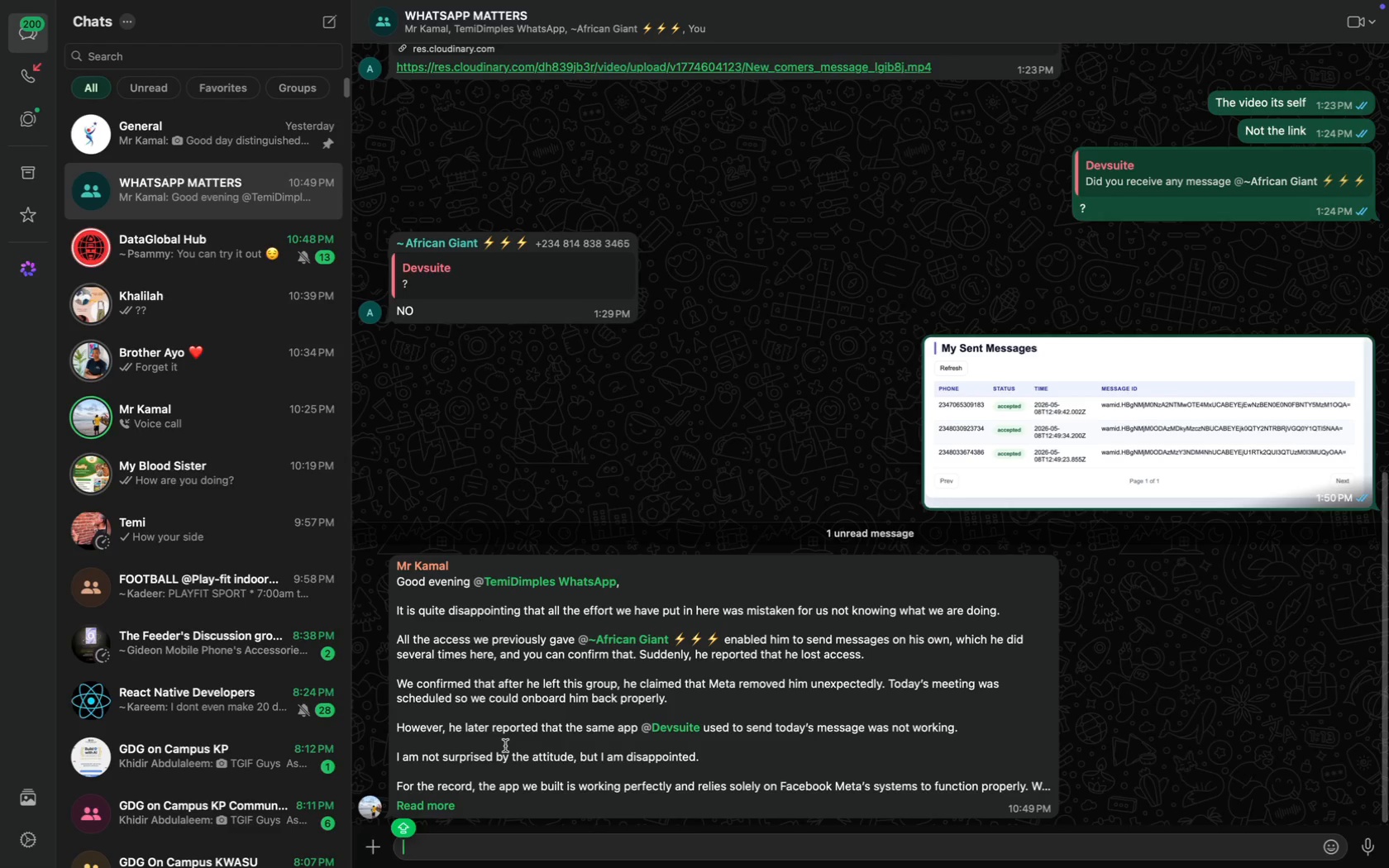 
wait(7.8)
 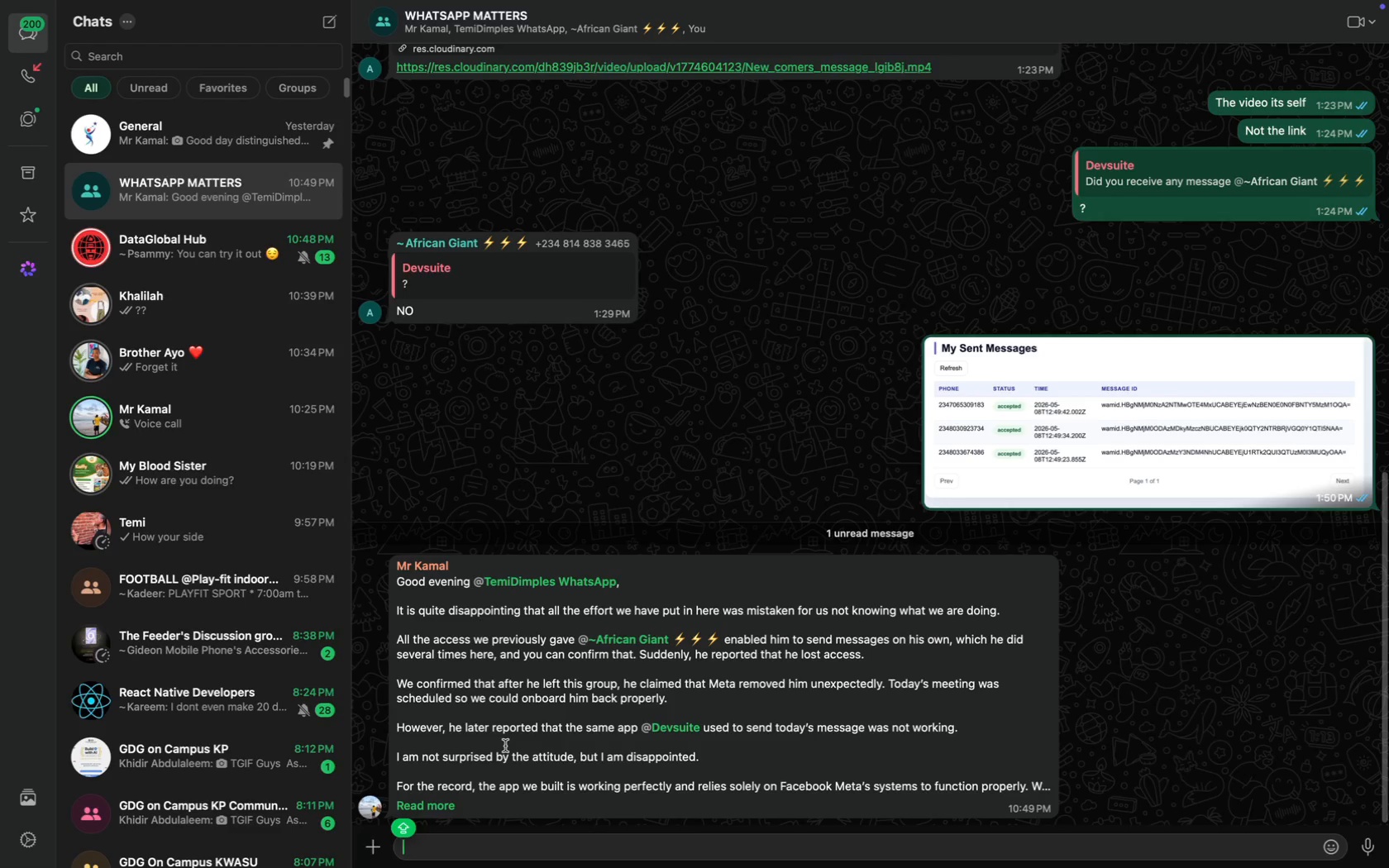 
scroll: coordinate [512, 765], scroll_direction: down, amount: 33.0
 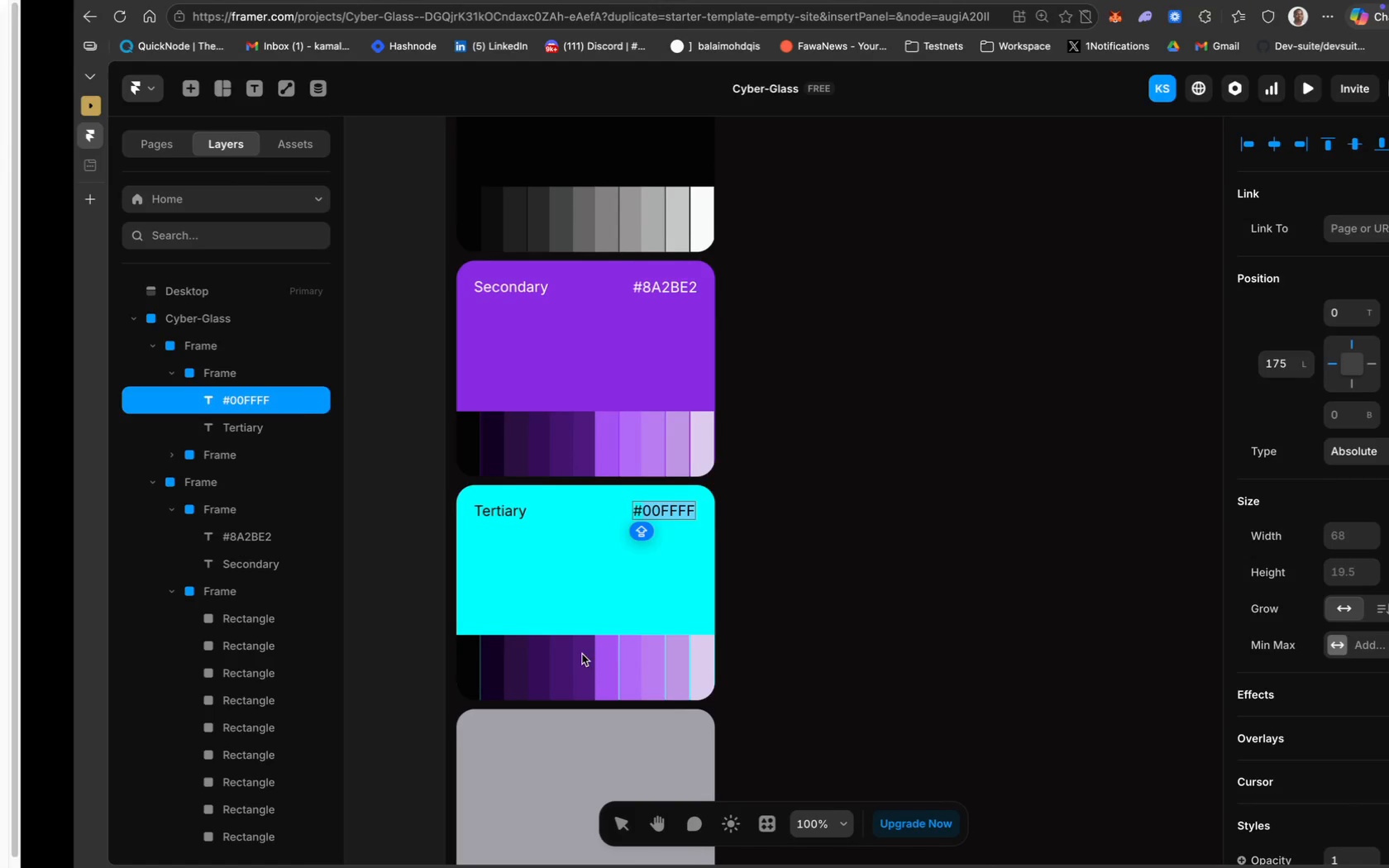 
double_click([589, 512])
 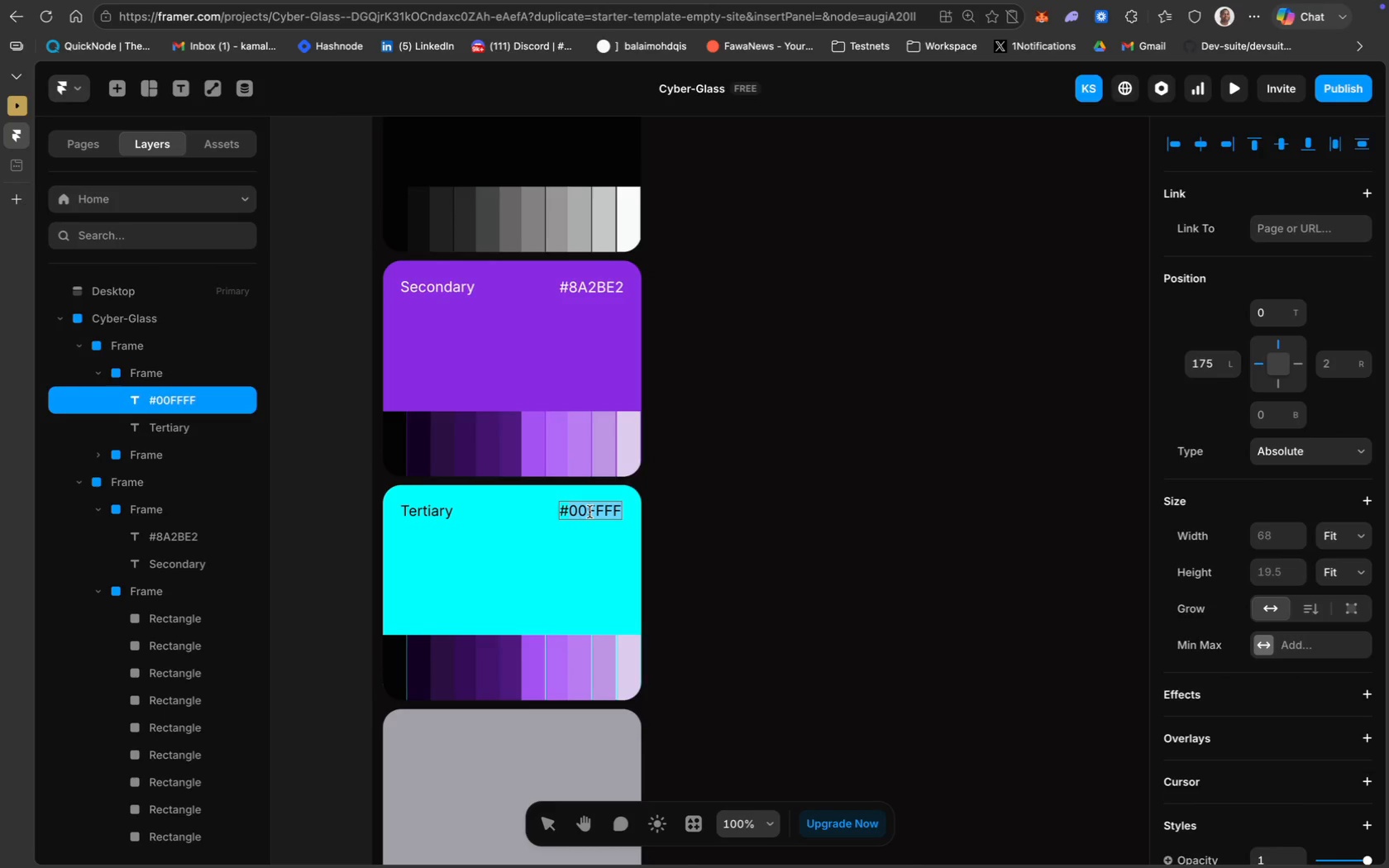 
key(Meta+C)
 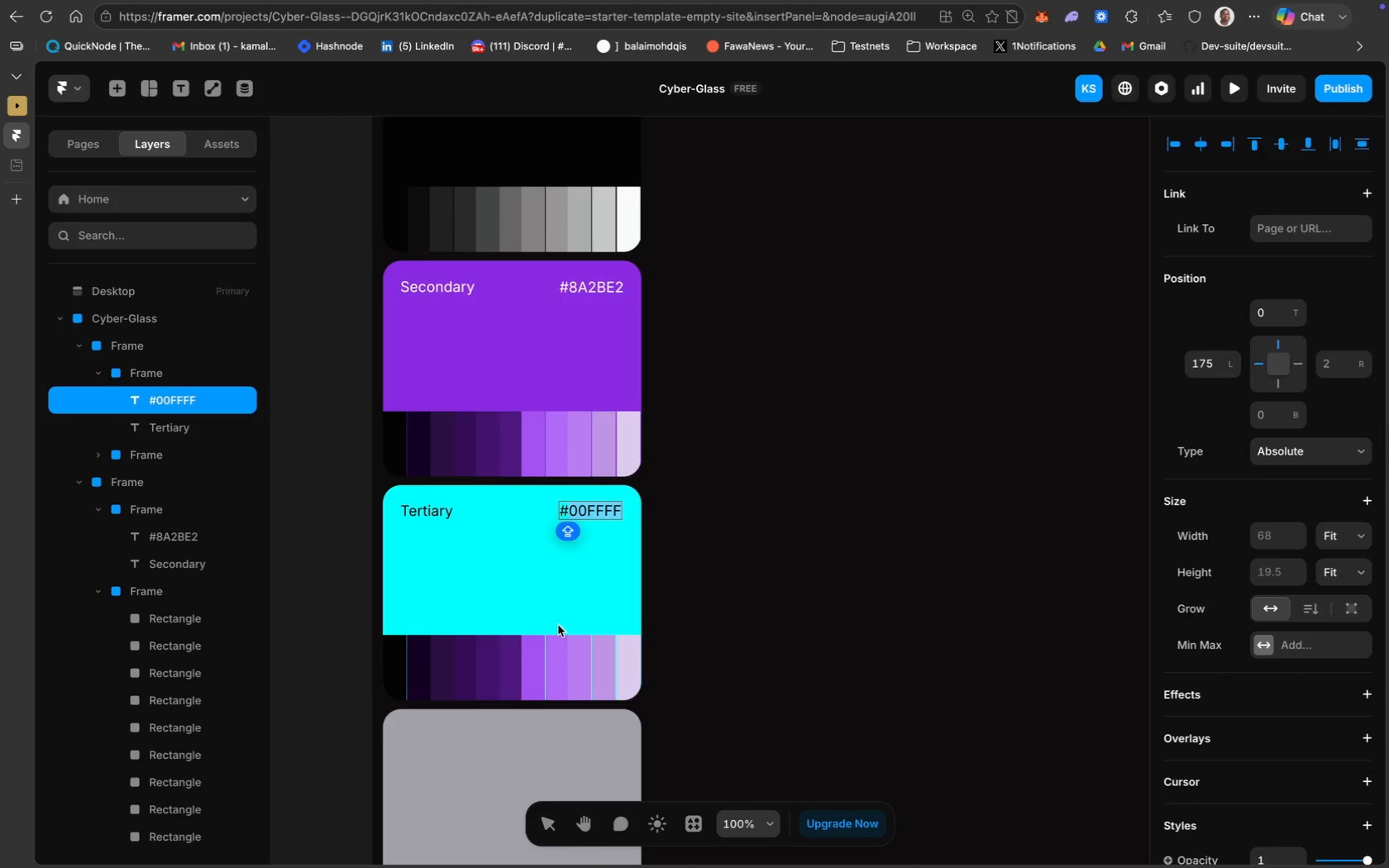 
scroll: coordinate [558, 625], scroll_direction: down, amount: 3.0
 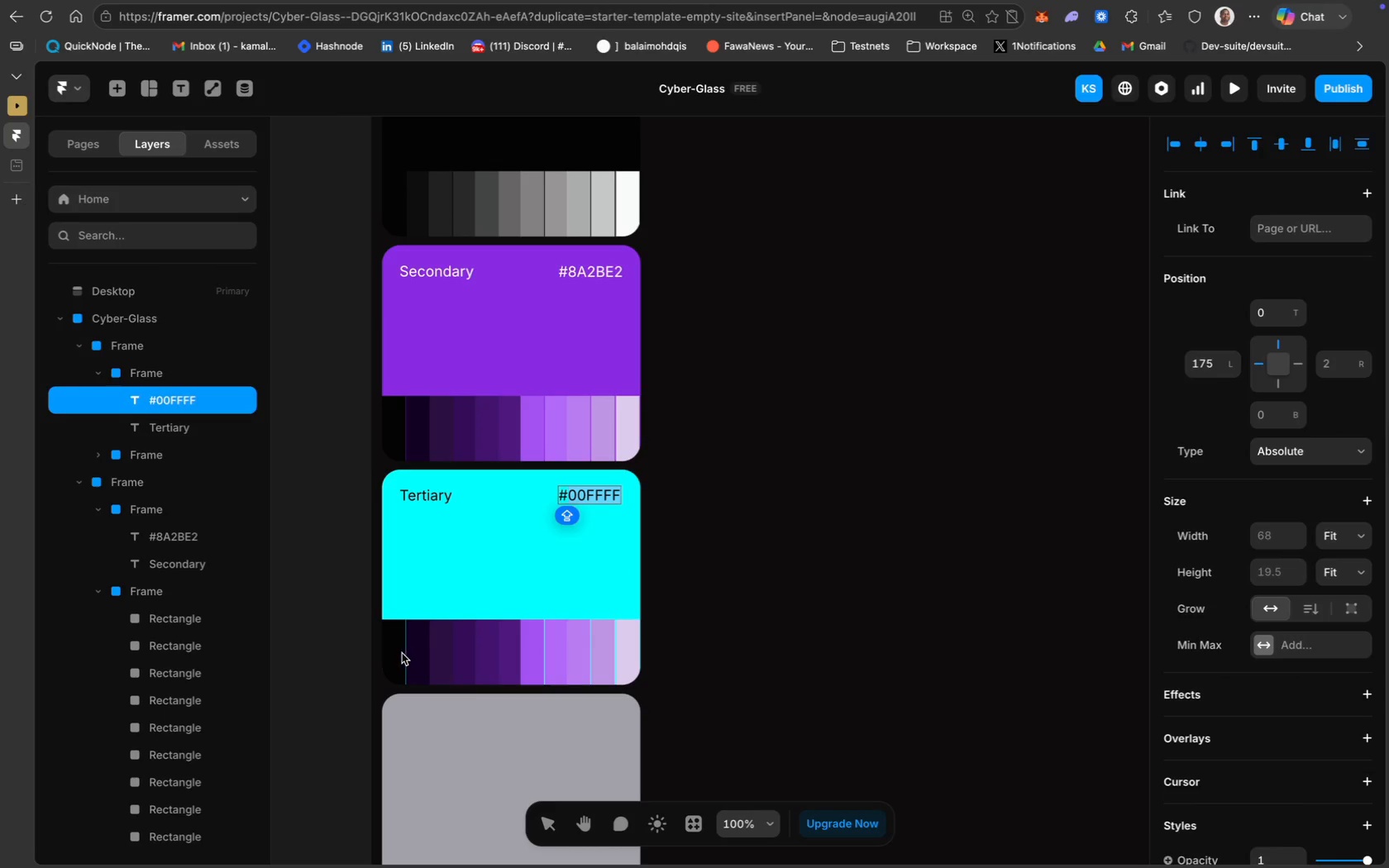 
left_click([399, 651])
 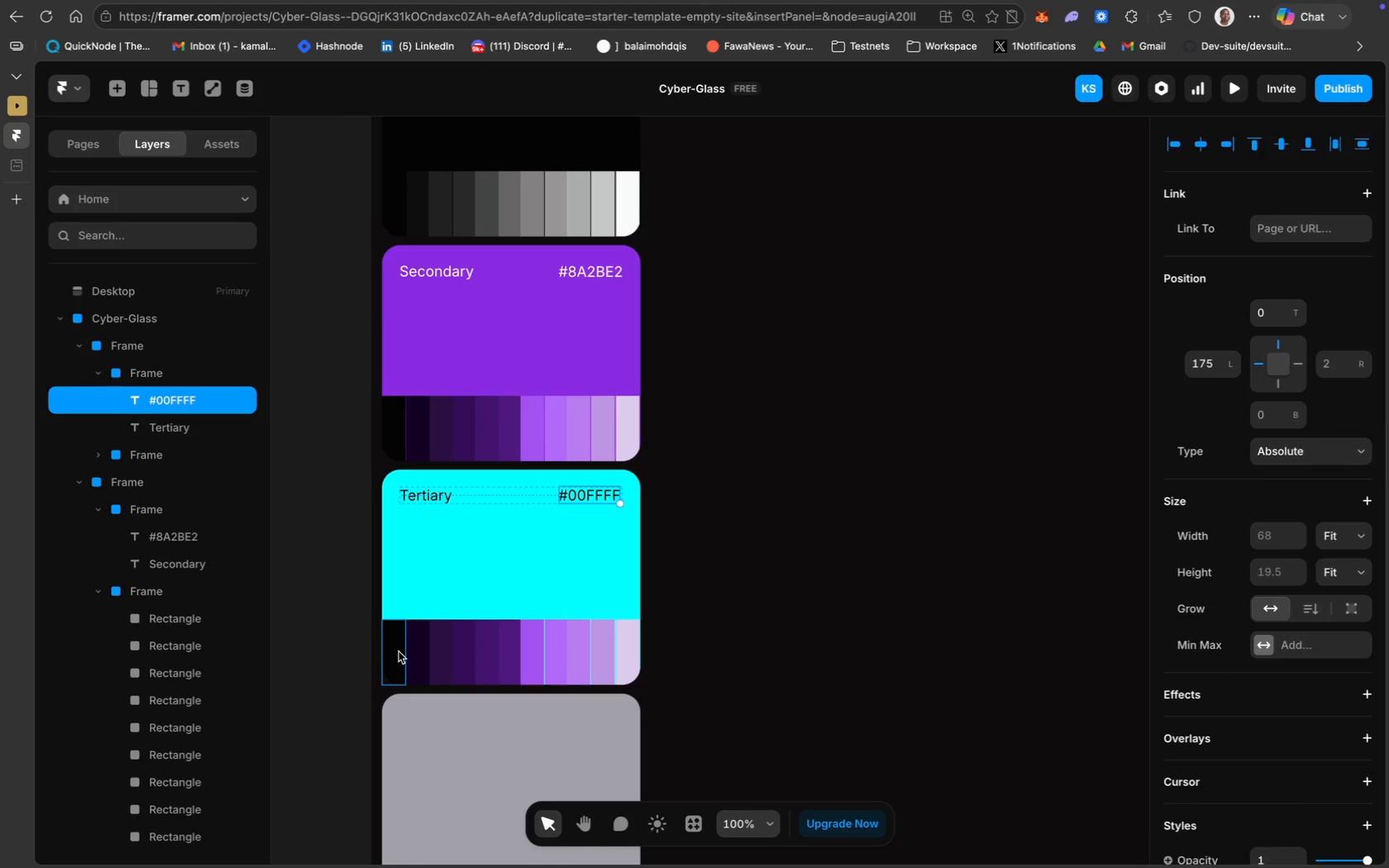 
left_click([399, 651])
 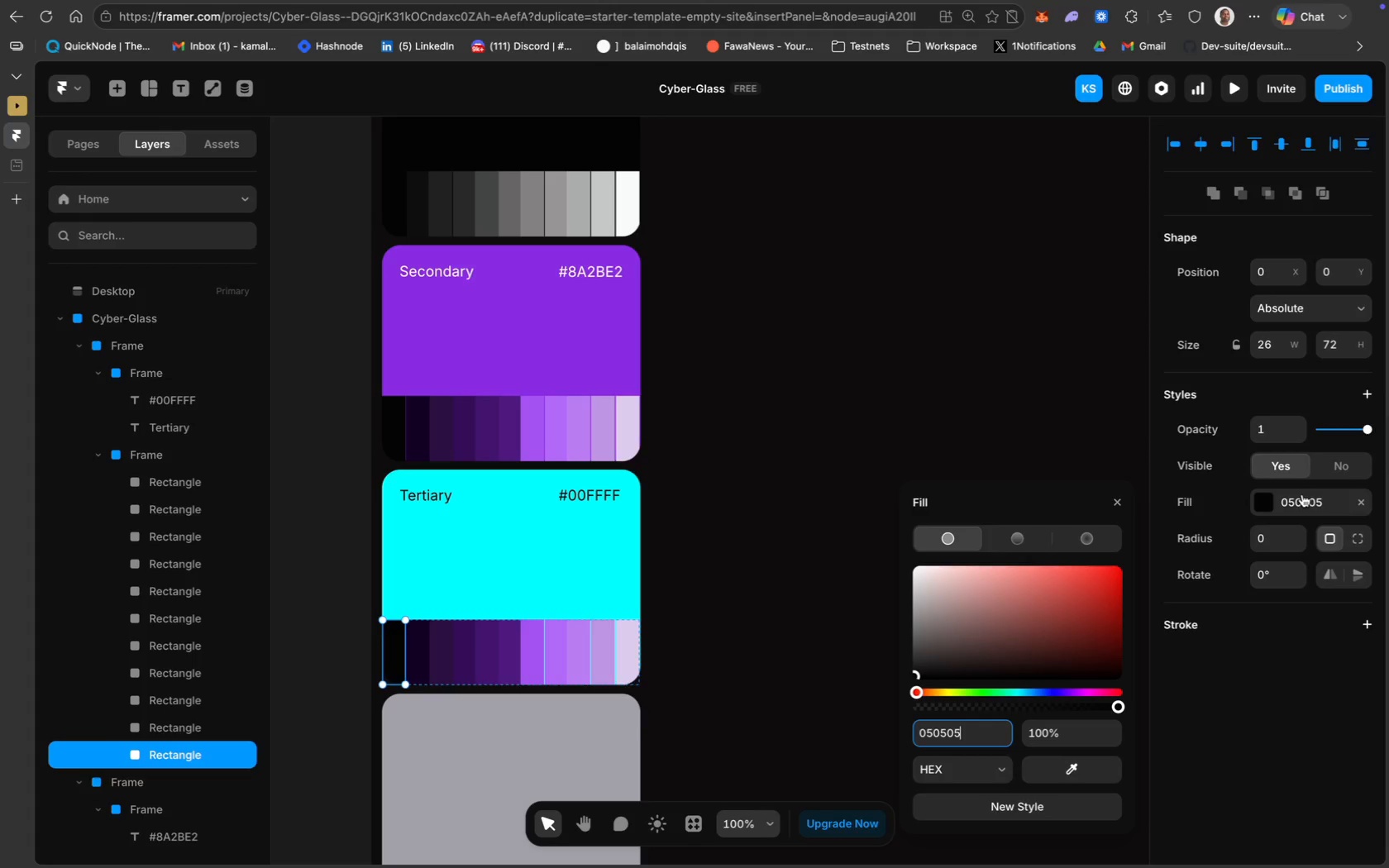 
key(Meta+V)
 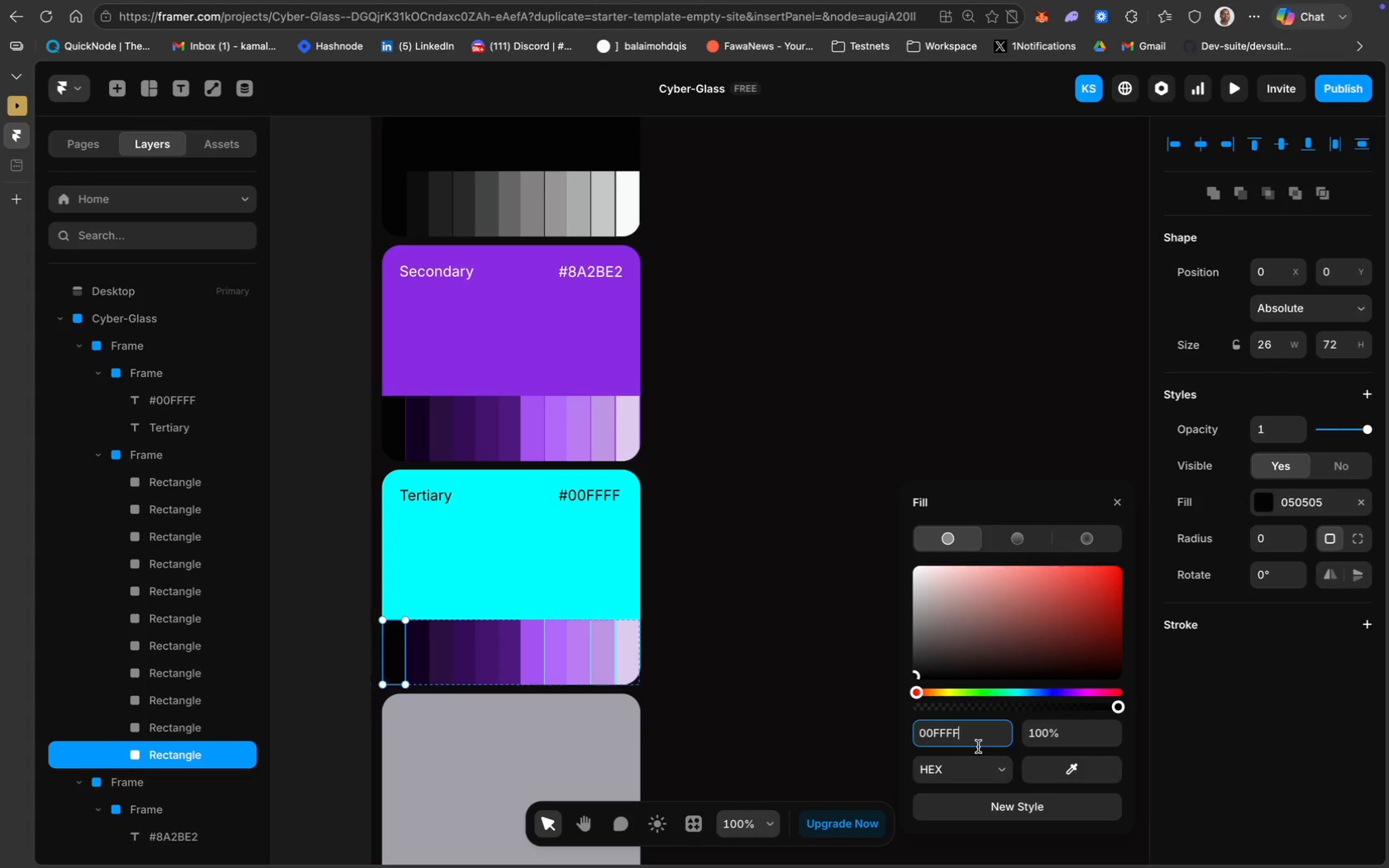 
key(Enter)
 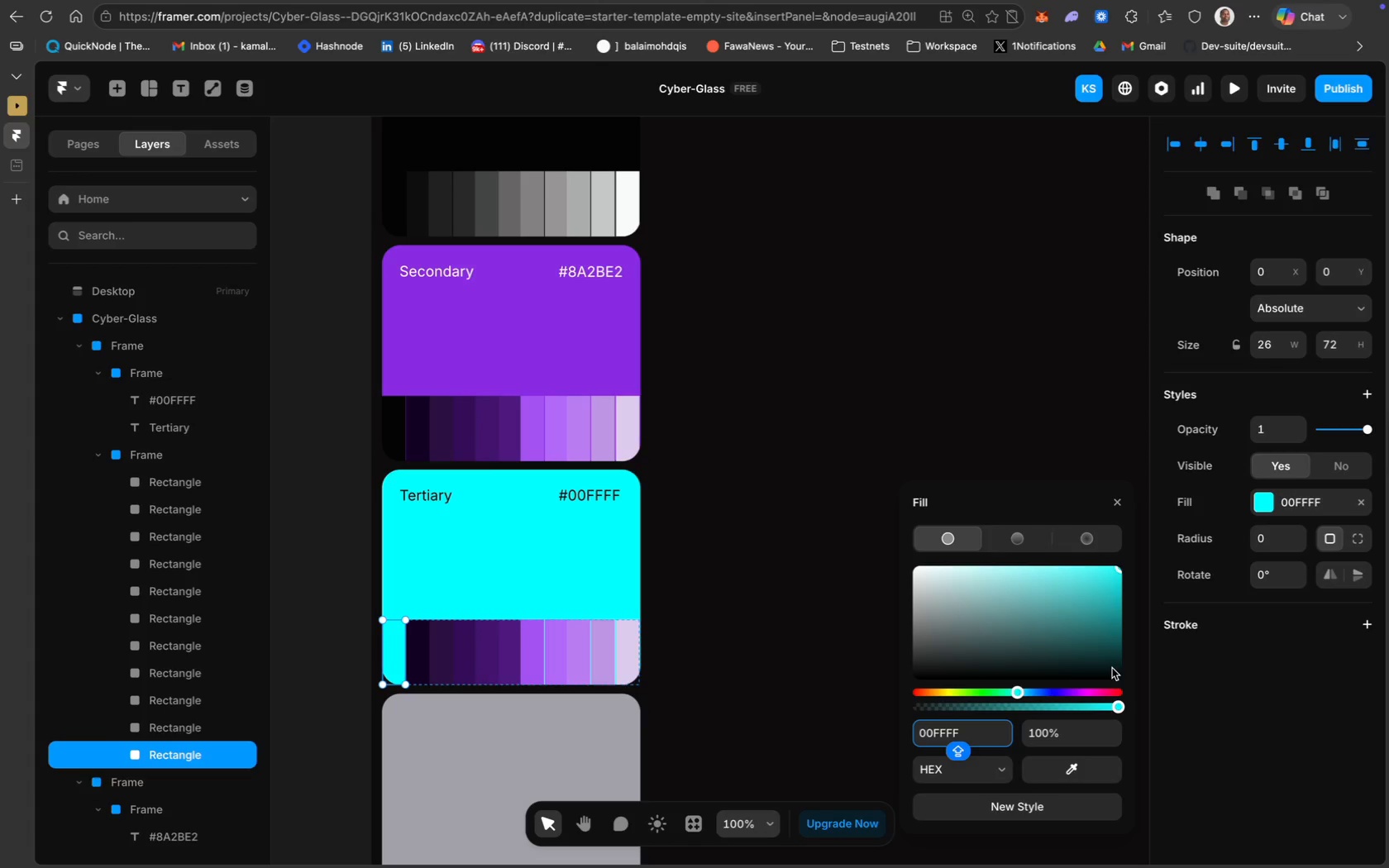 
wait(8.43)
 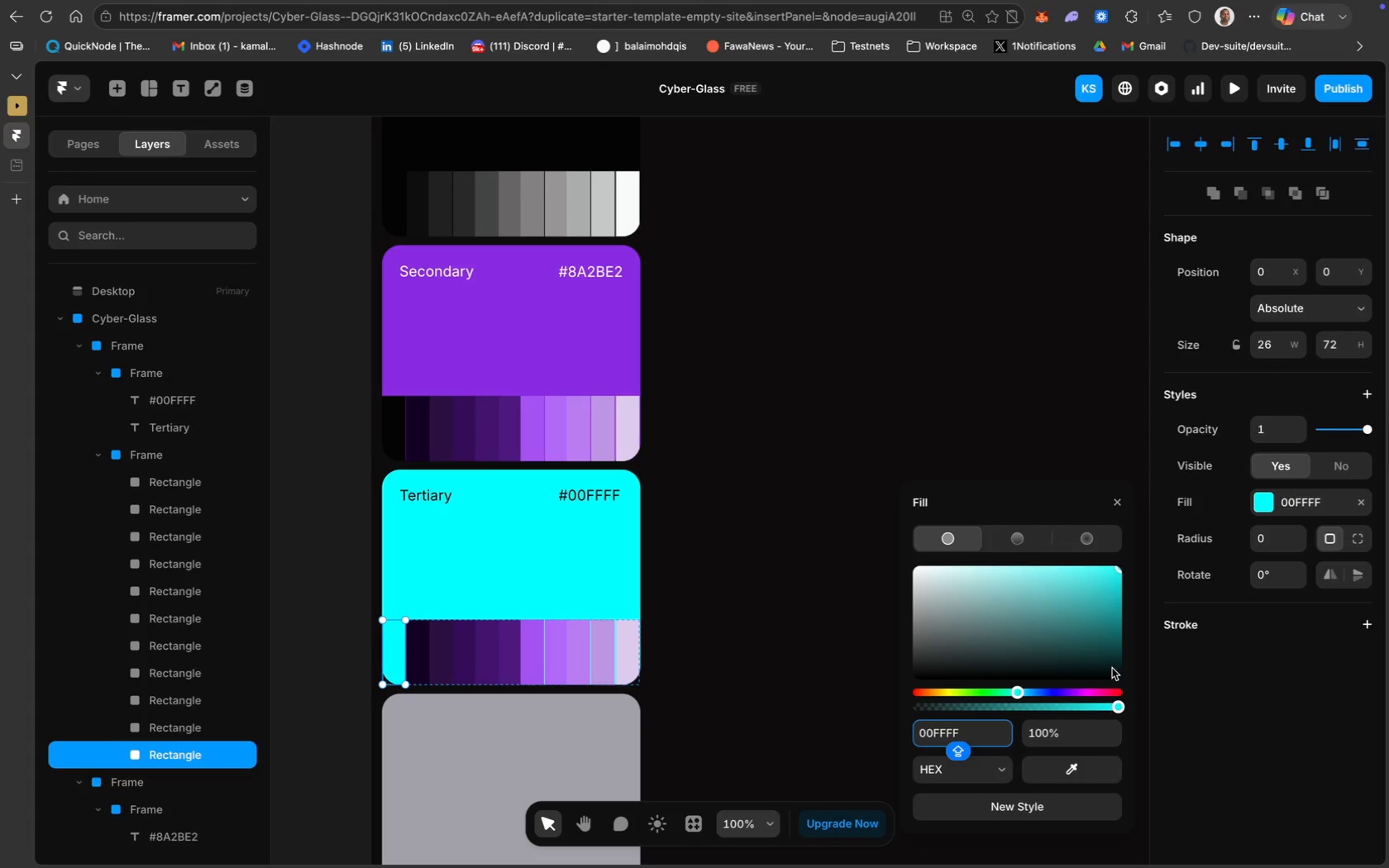 
left_click([940, 734])
 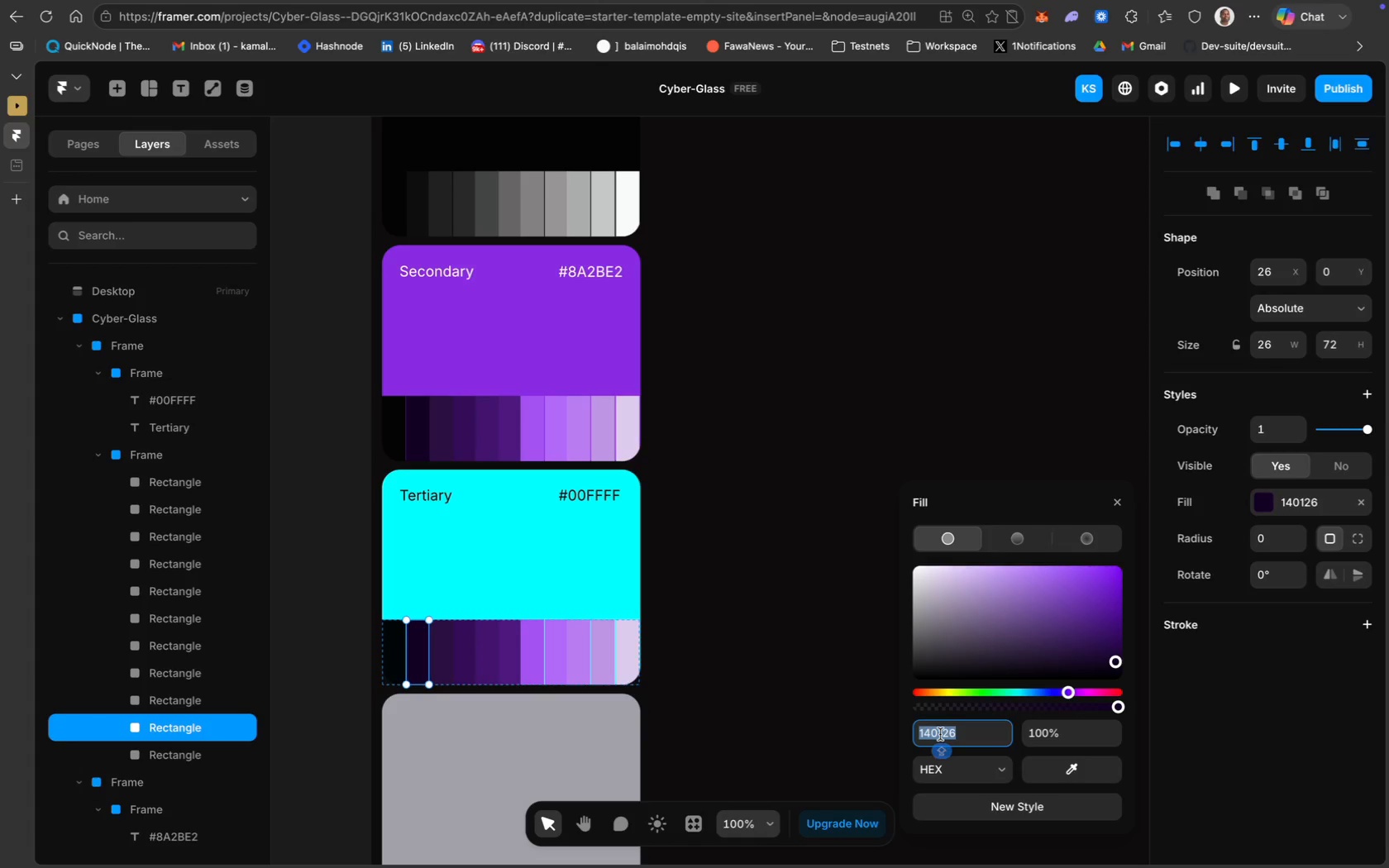 
key(Meta+V)
 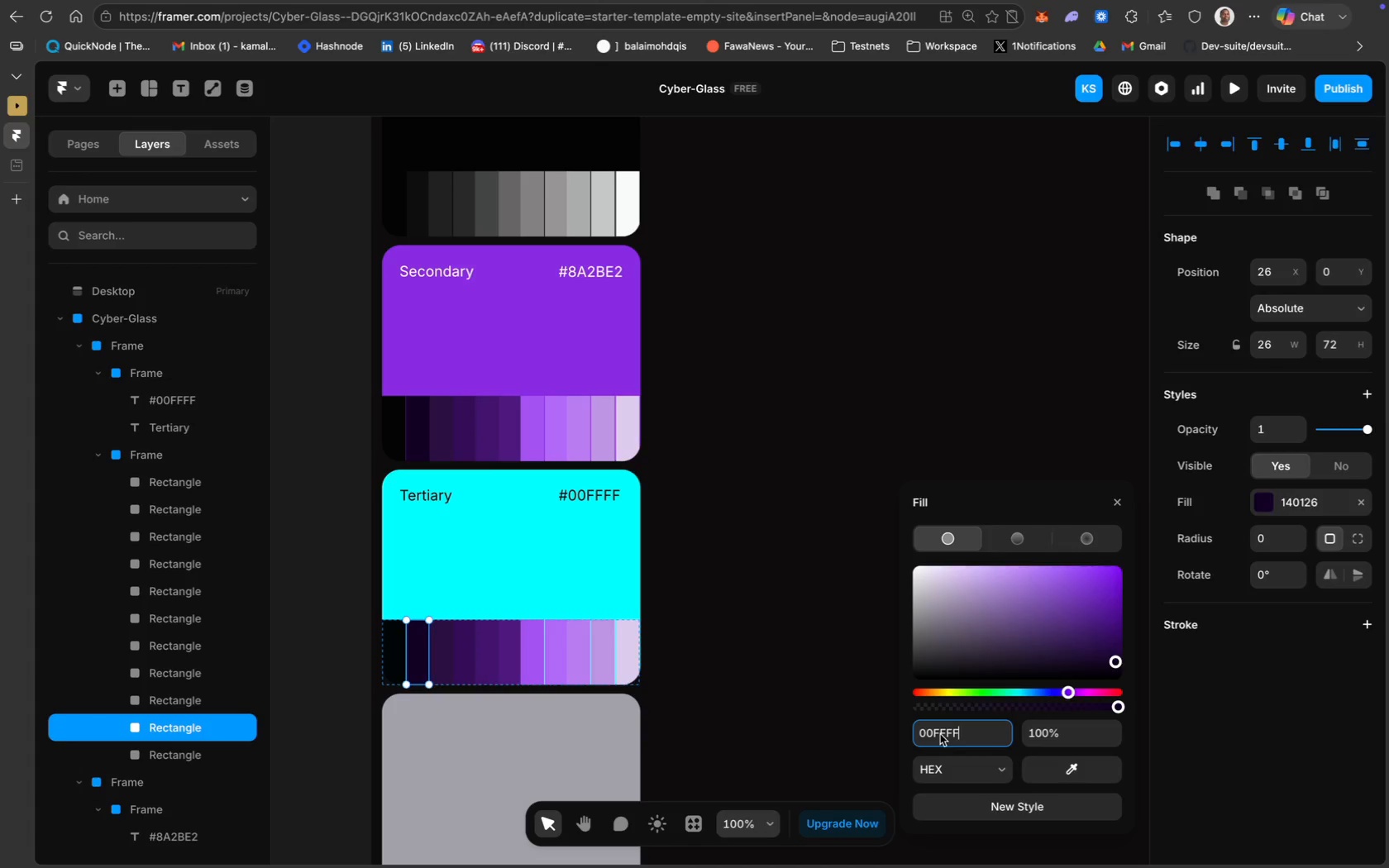 
key(Enter)
 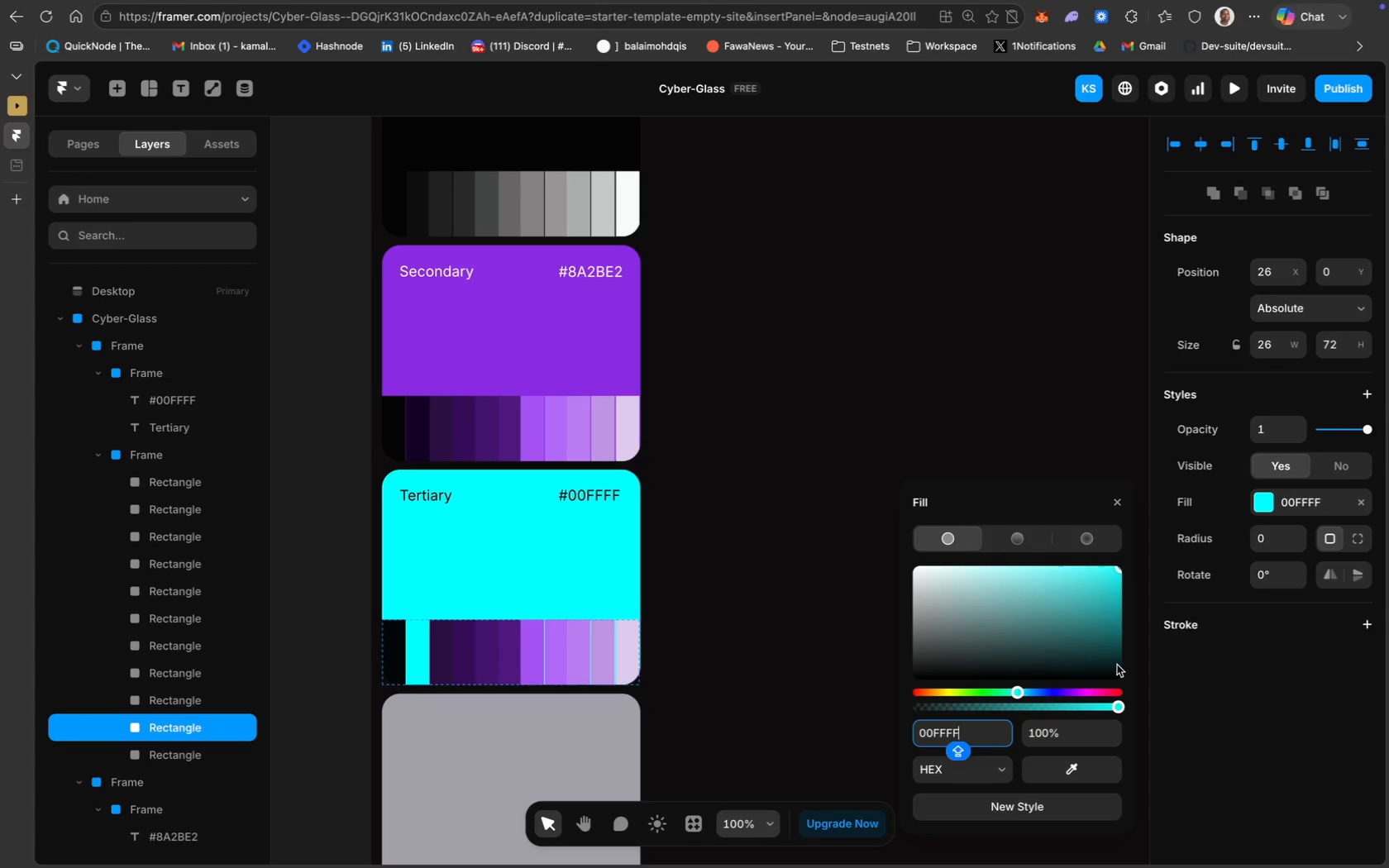 
left_click([1117, 666])
 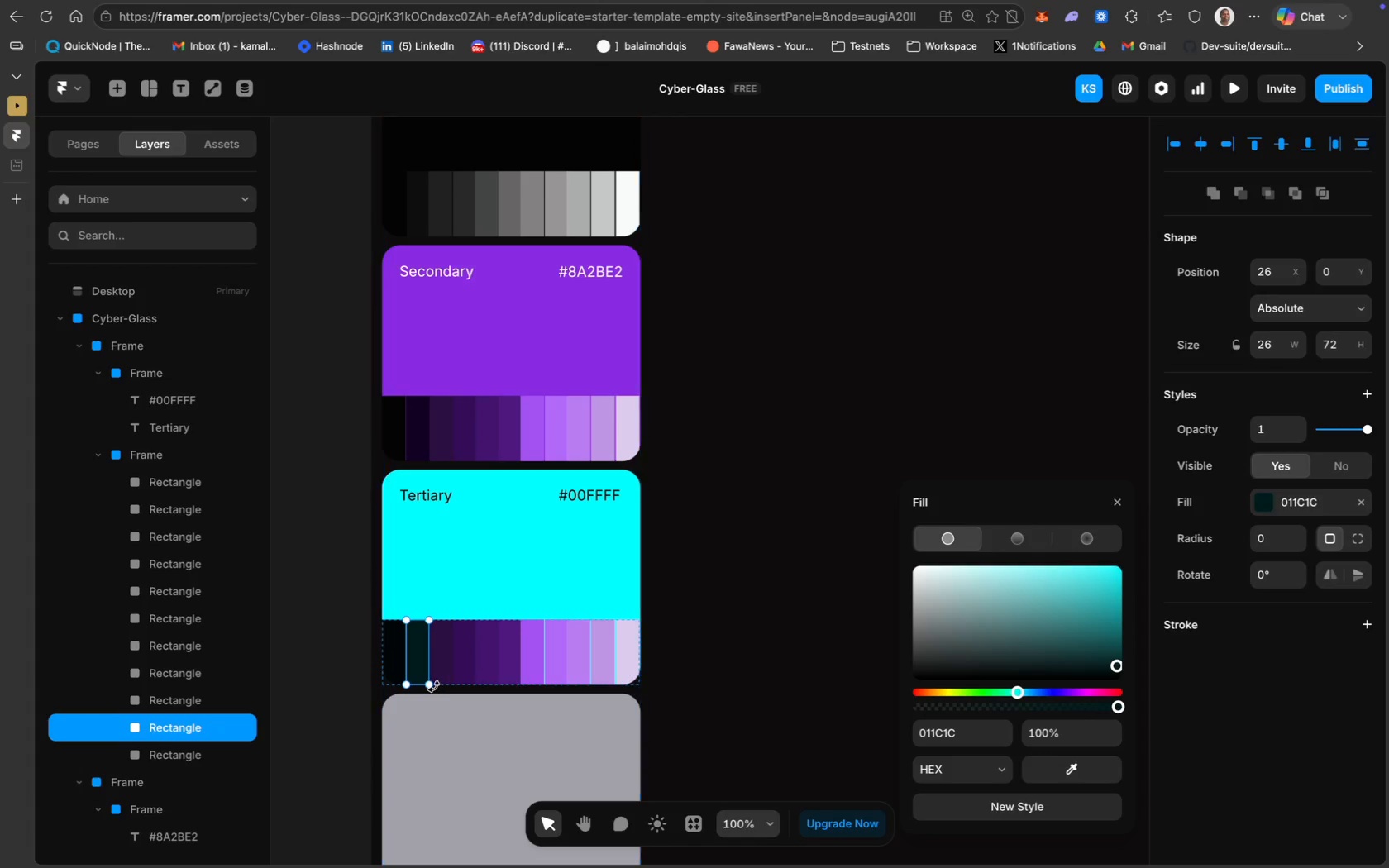 
left_click([443, 653])
 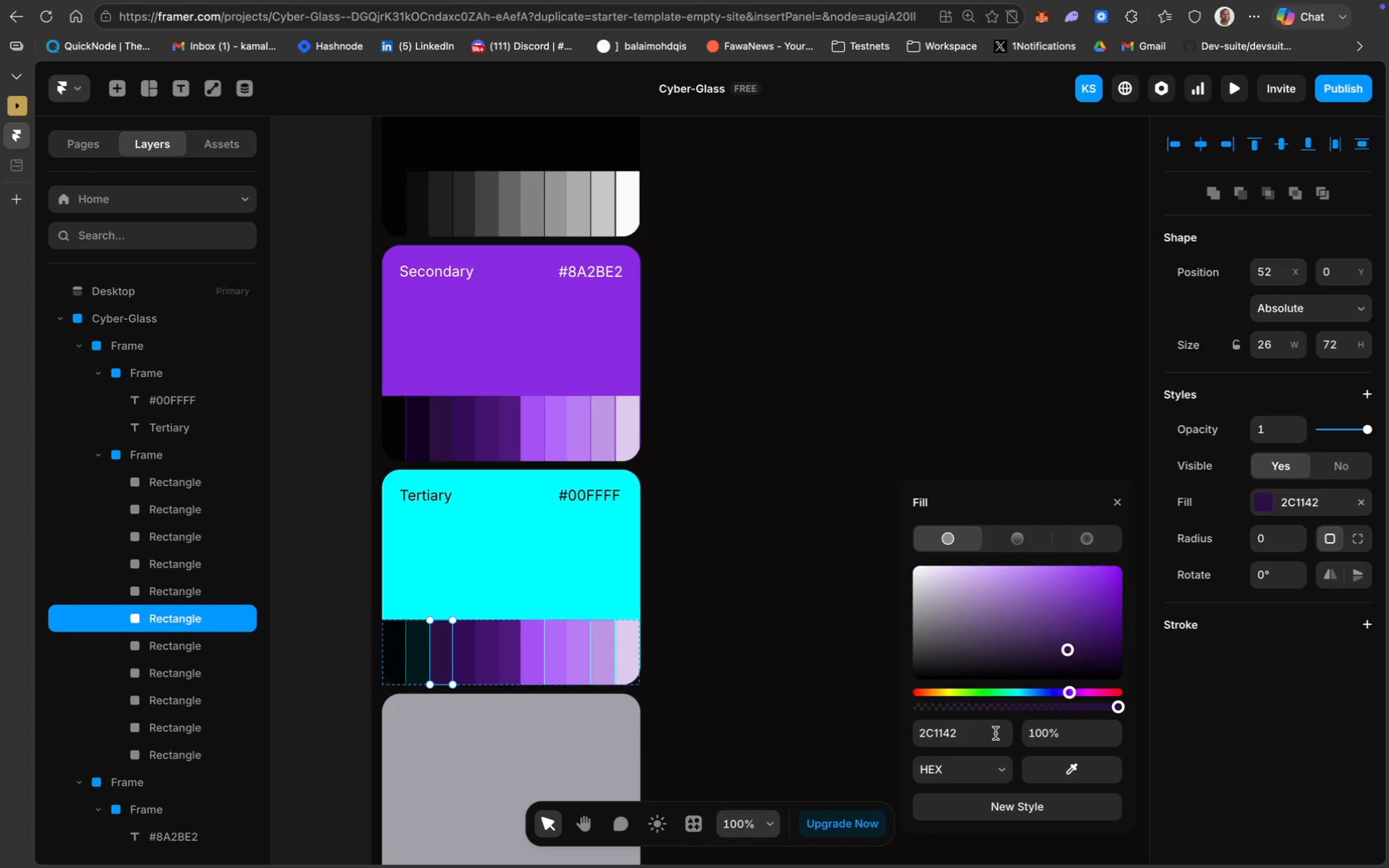 
key(Meta+V)
 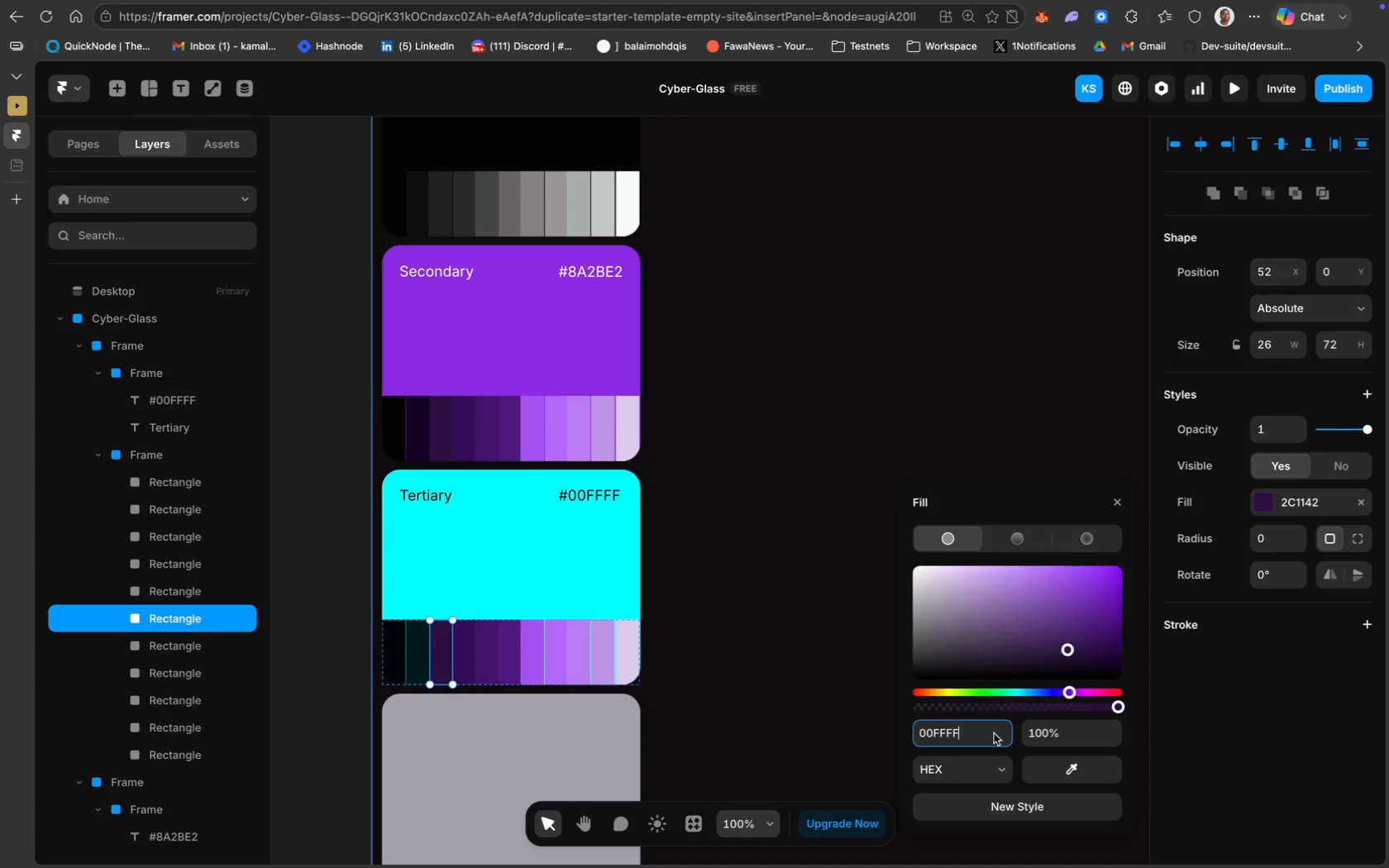 
key(Enter)
 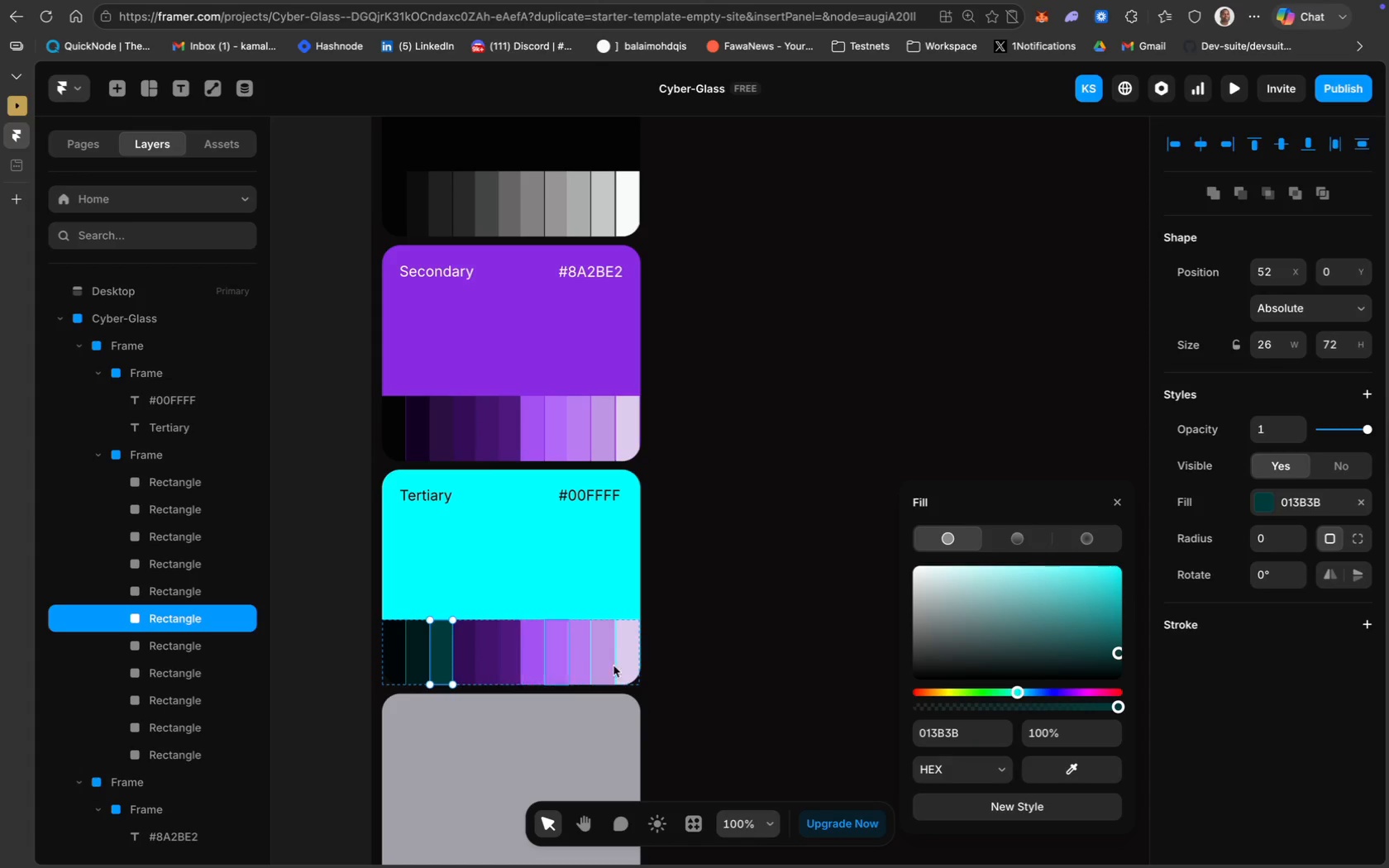 
wait(5.05)
 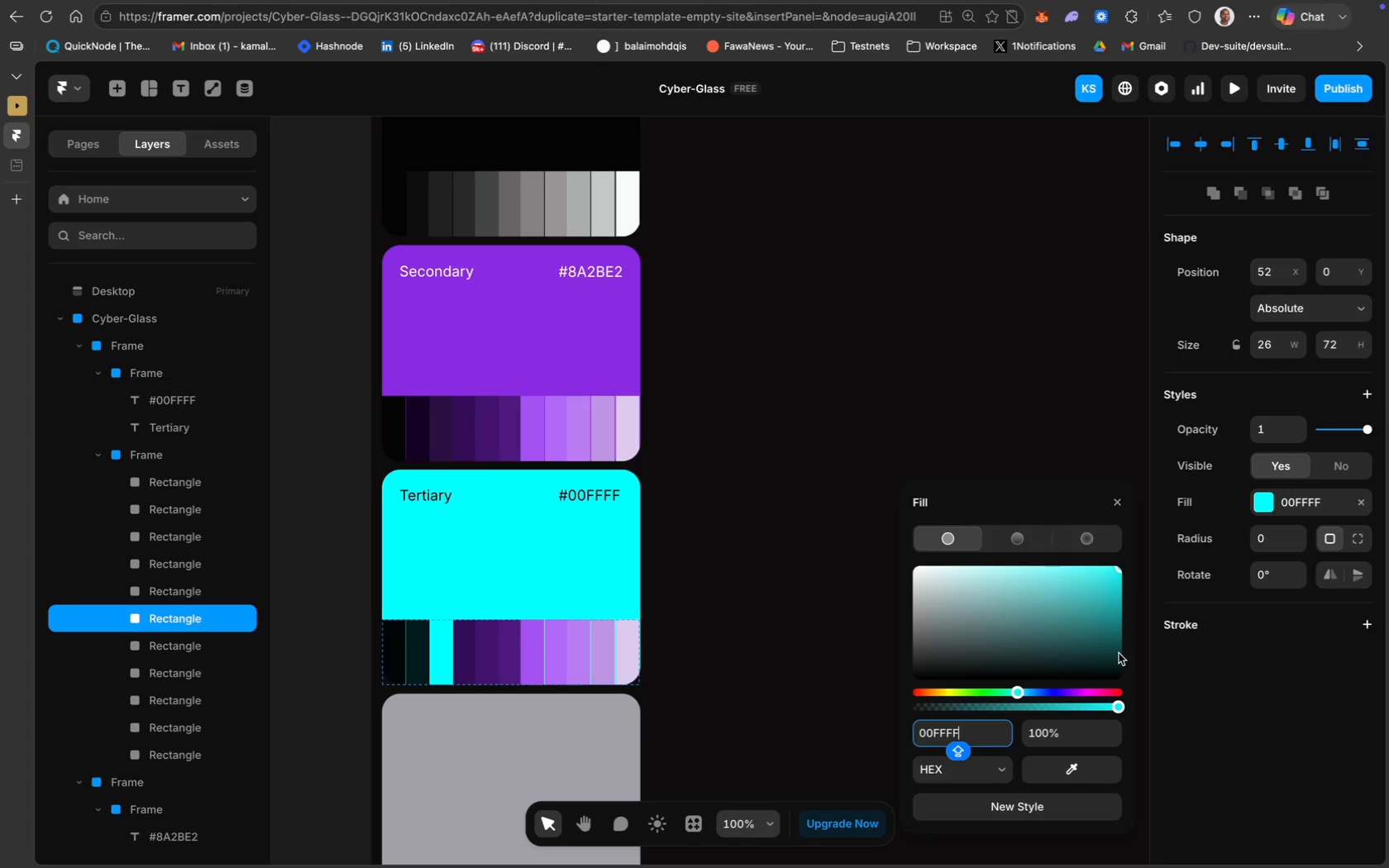 
left_click([1117, 662])
 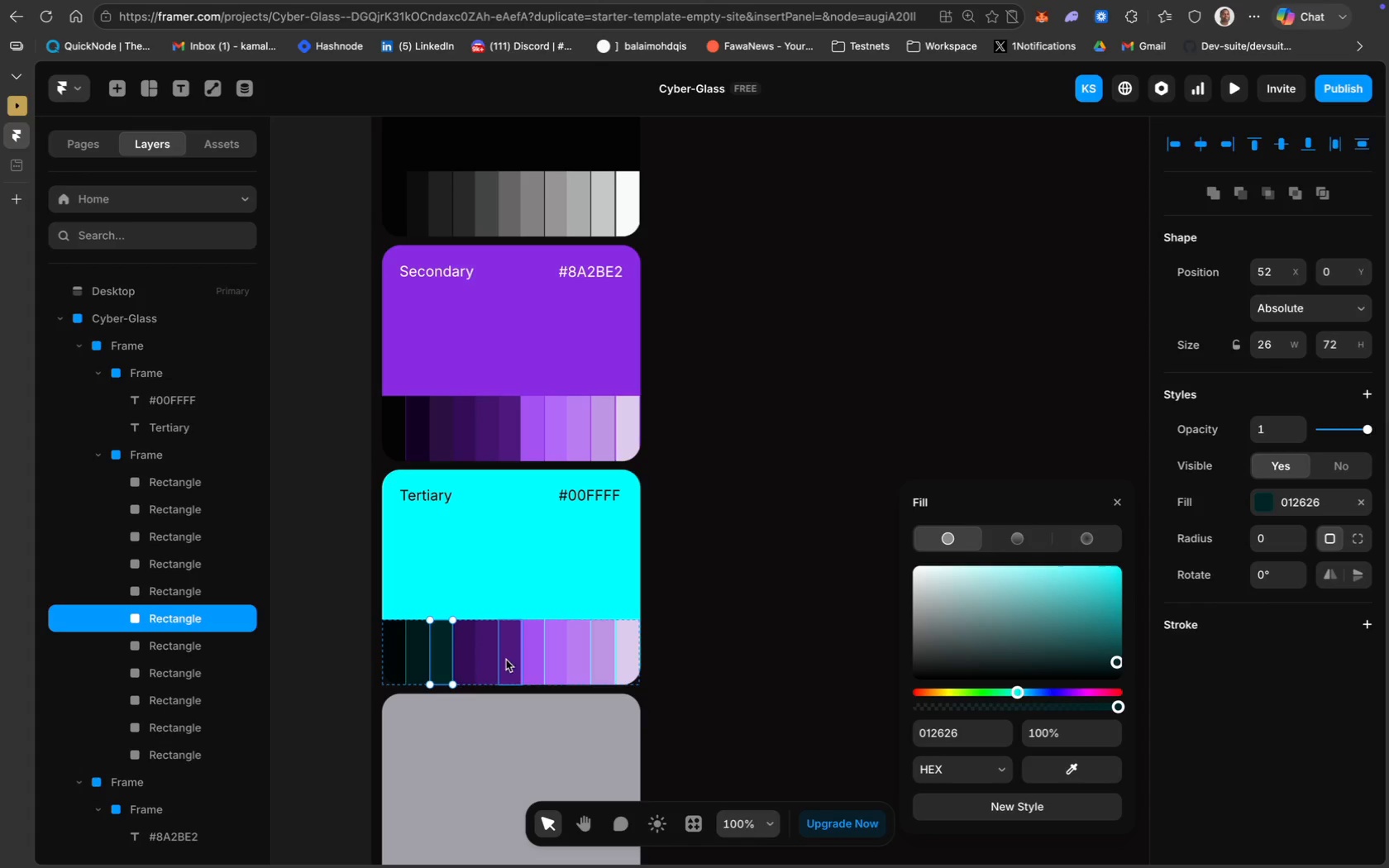 
left_click([468, 659])
 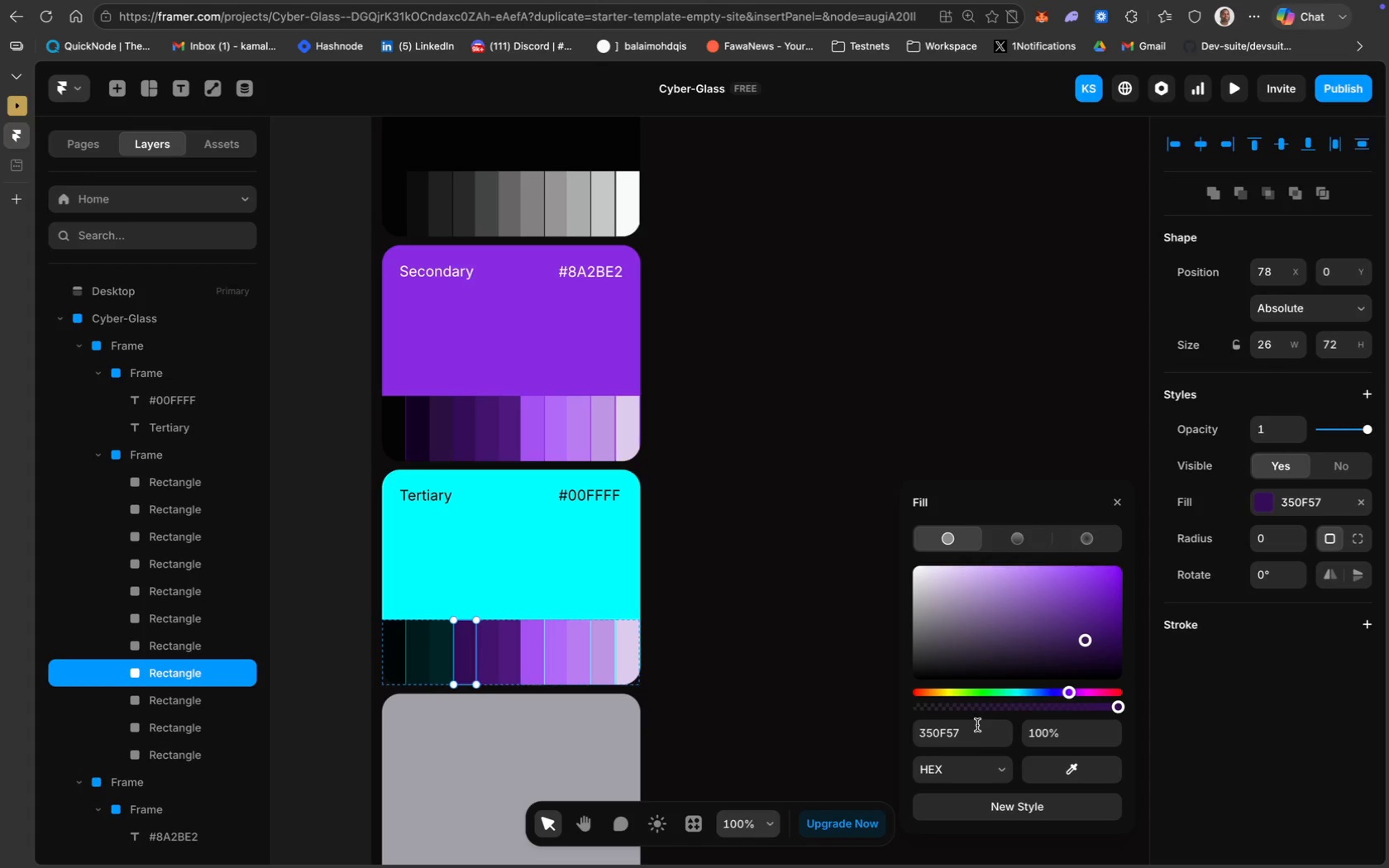 
key(Meta+V)
 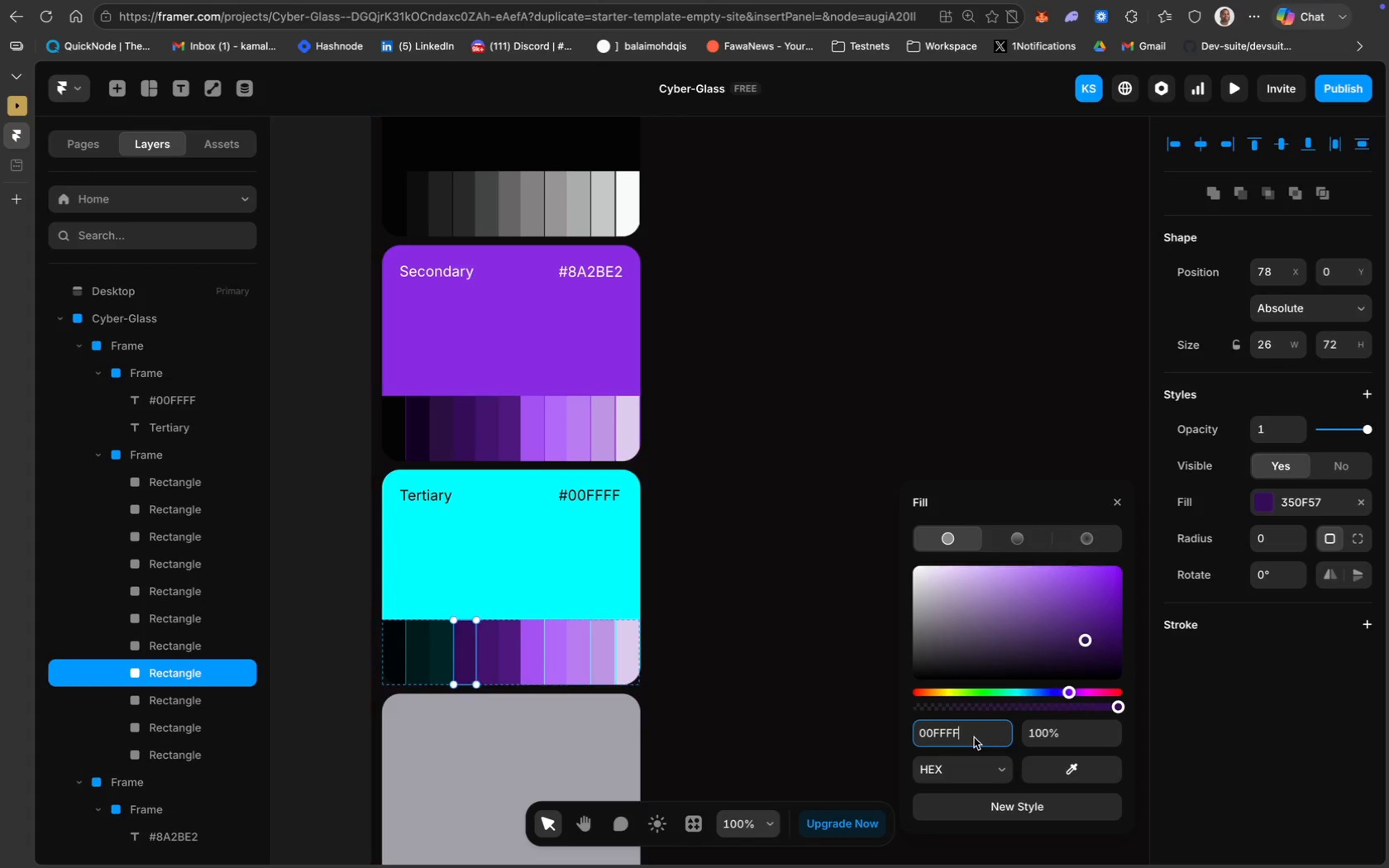 
key(Enter)
 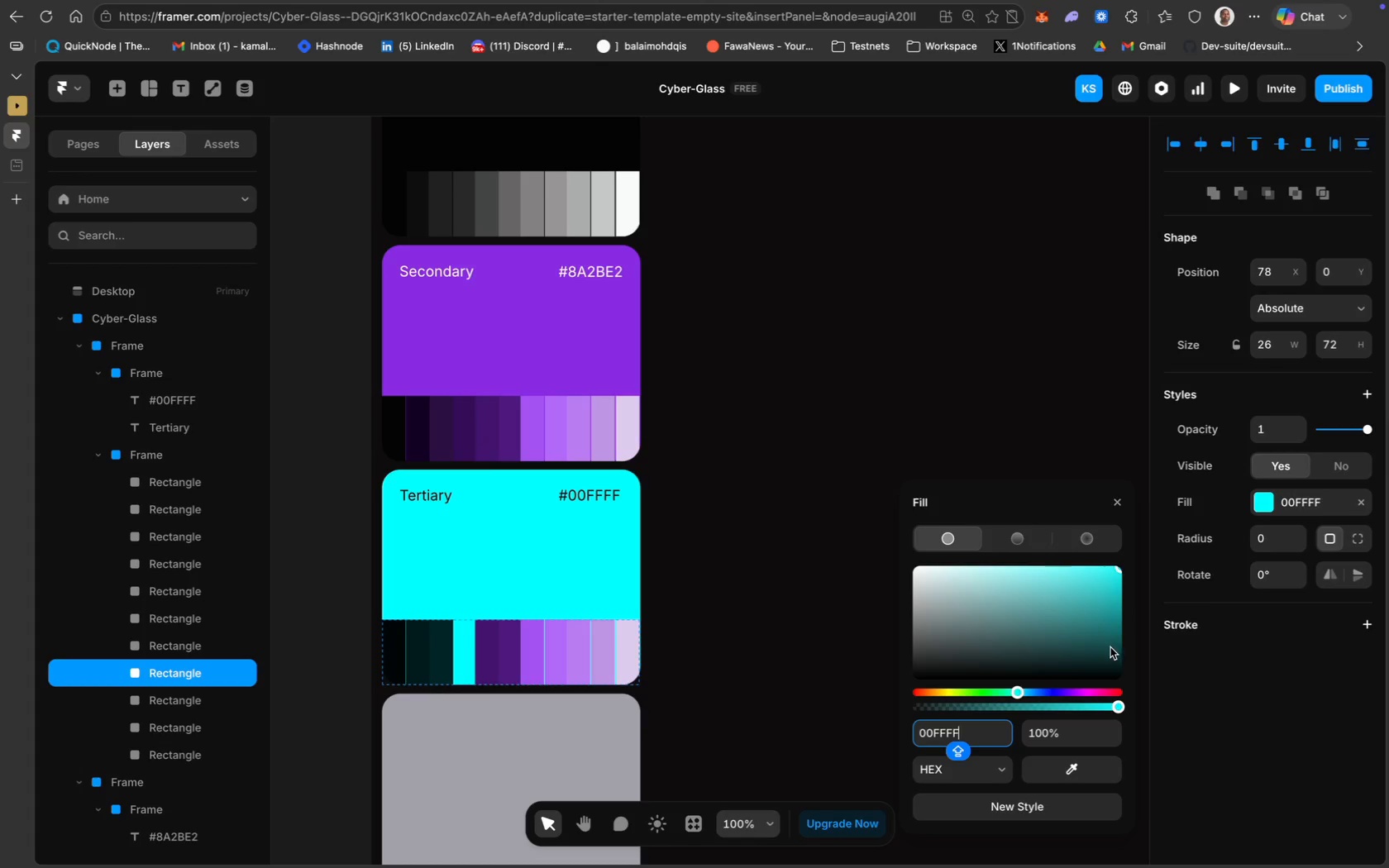 
left_click([1118, 650])
 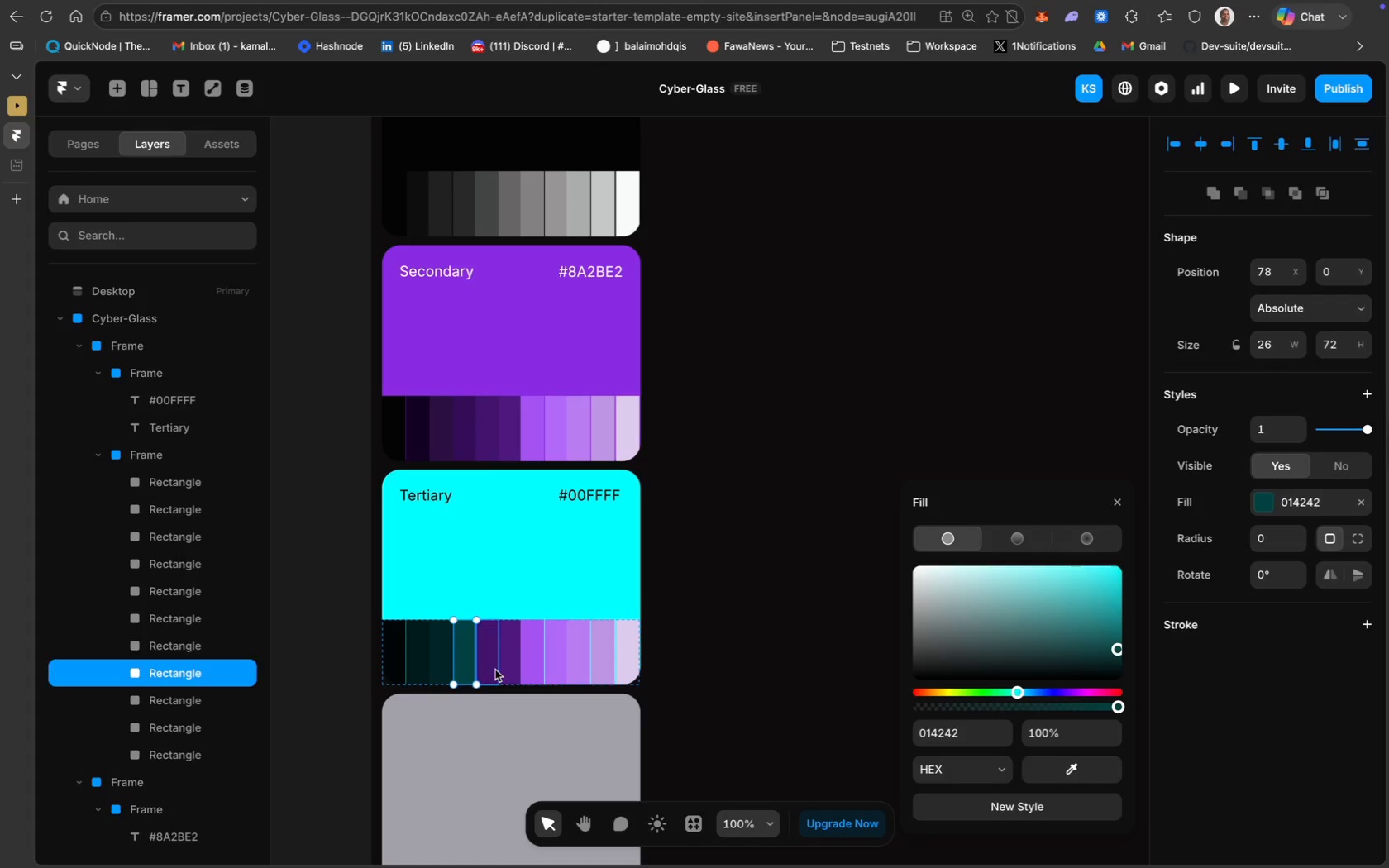 
left_click([968, 739])
 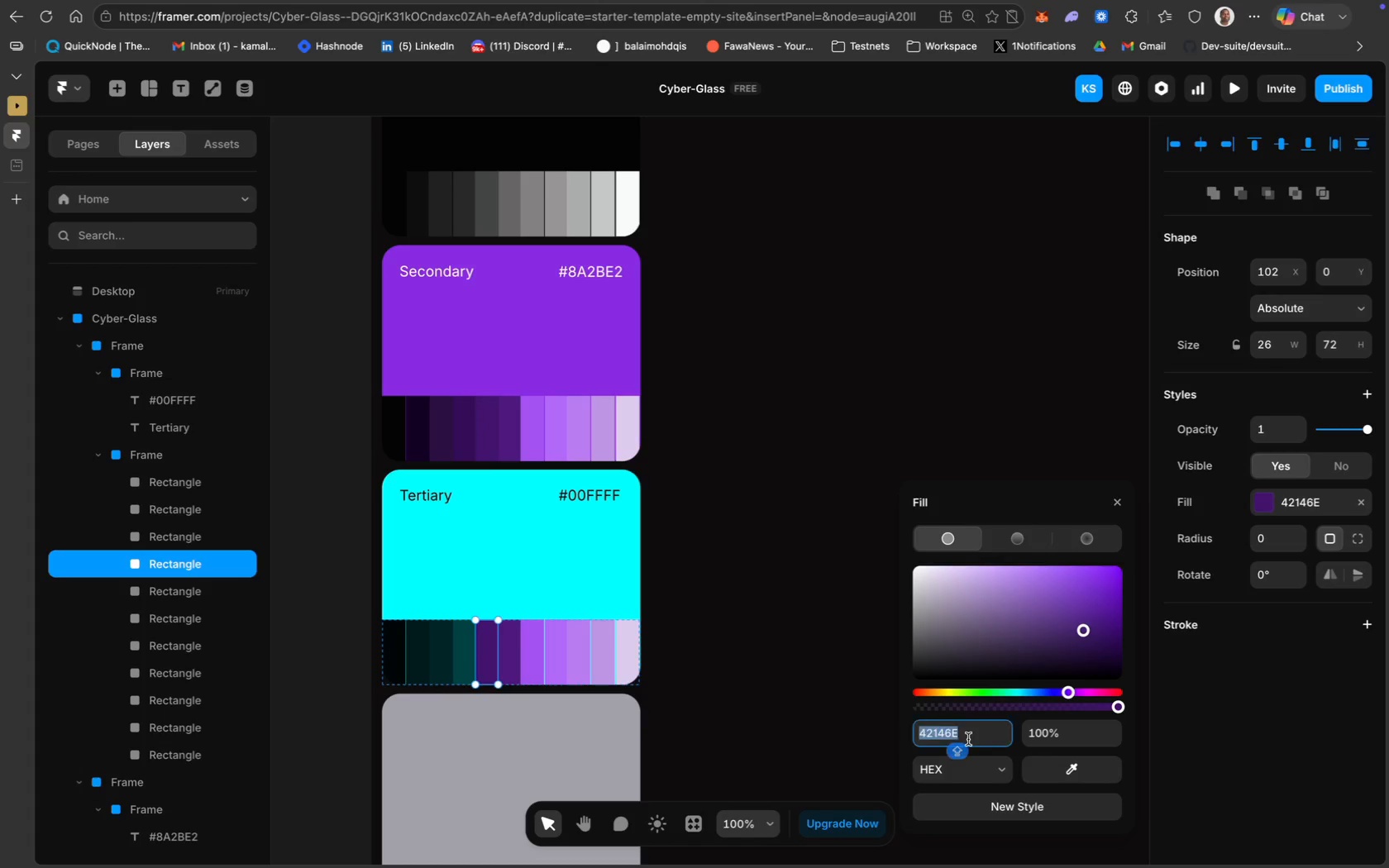 
key(Meta+V)
 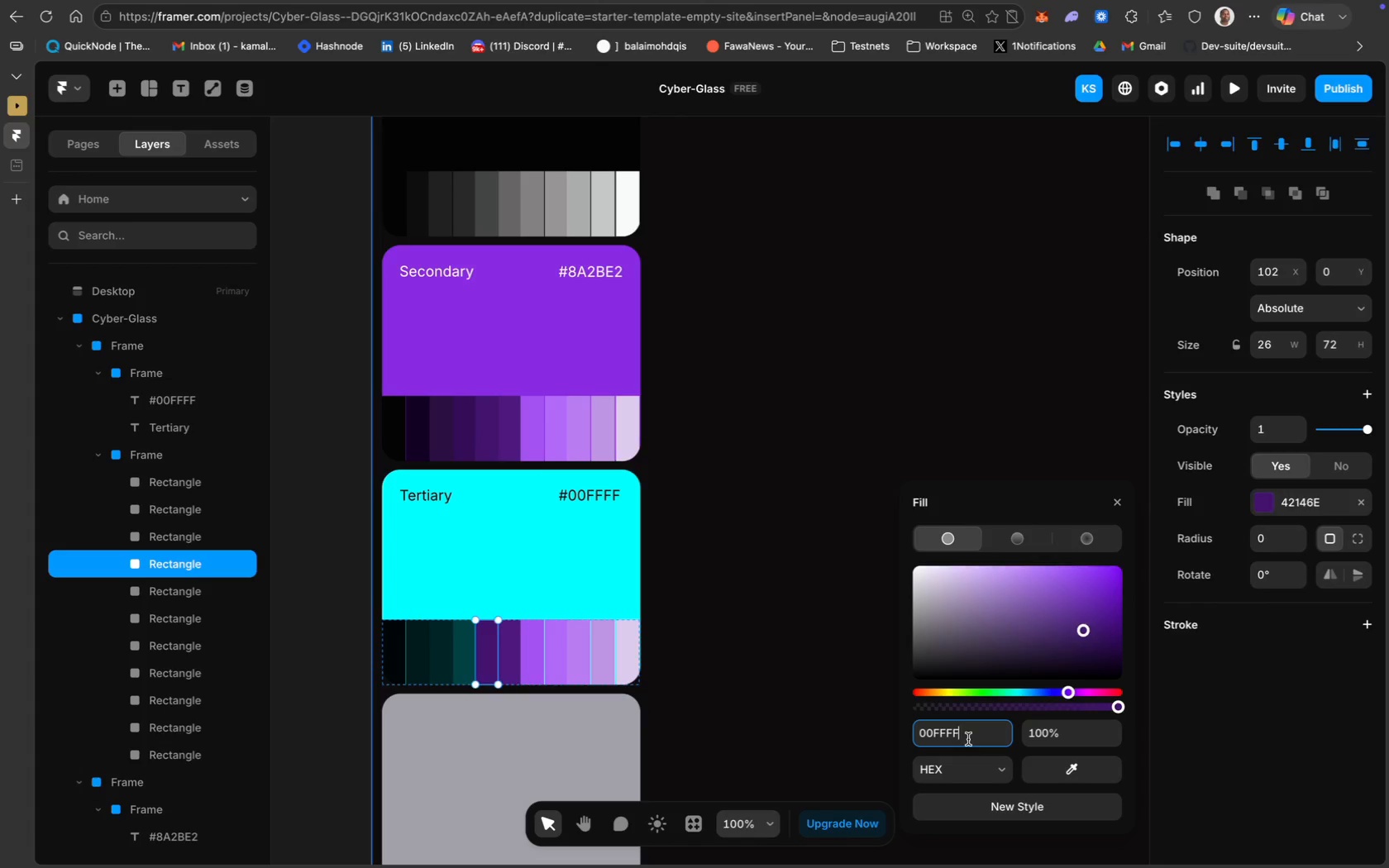 
key(Enter)
 